 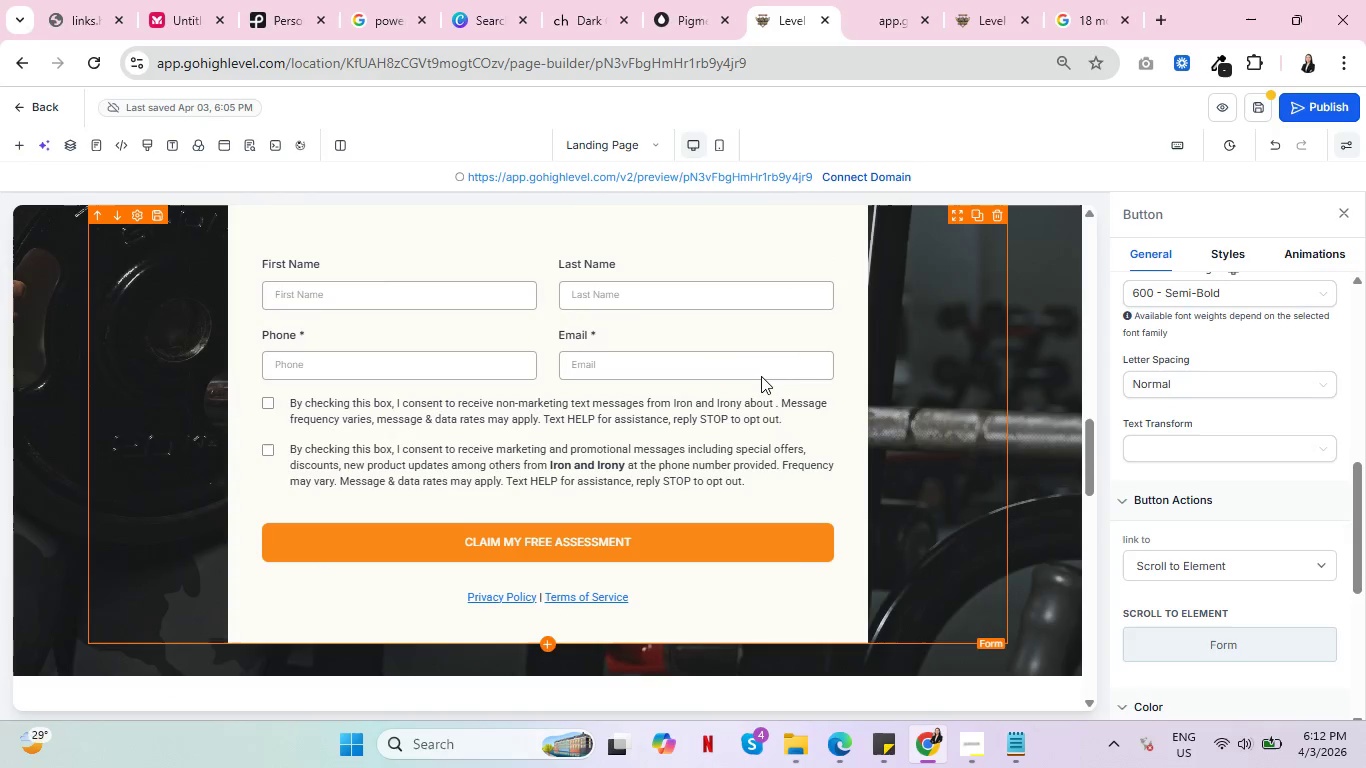 
scroll: coordinate [753, 373], scroll_direction: up, amount: 2.0
 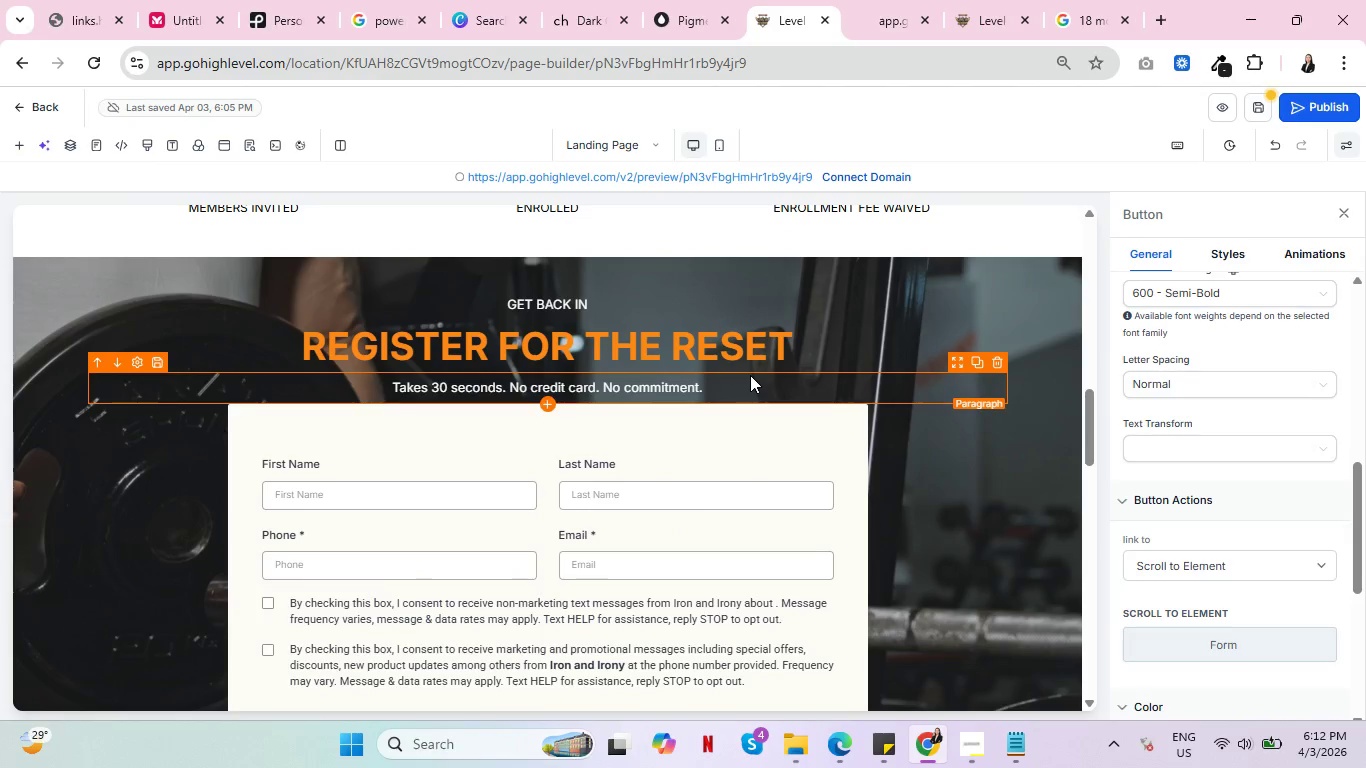 
scroll: coordinate [744, 375], scroll_direction: down, amount: 6.0
 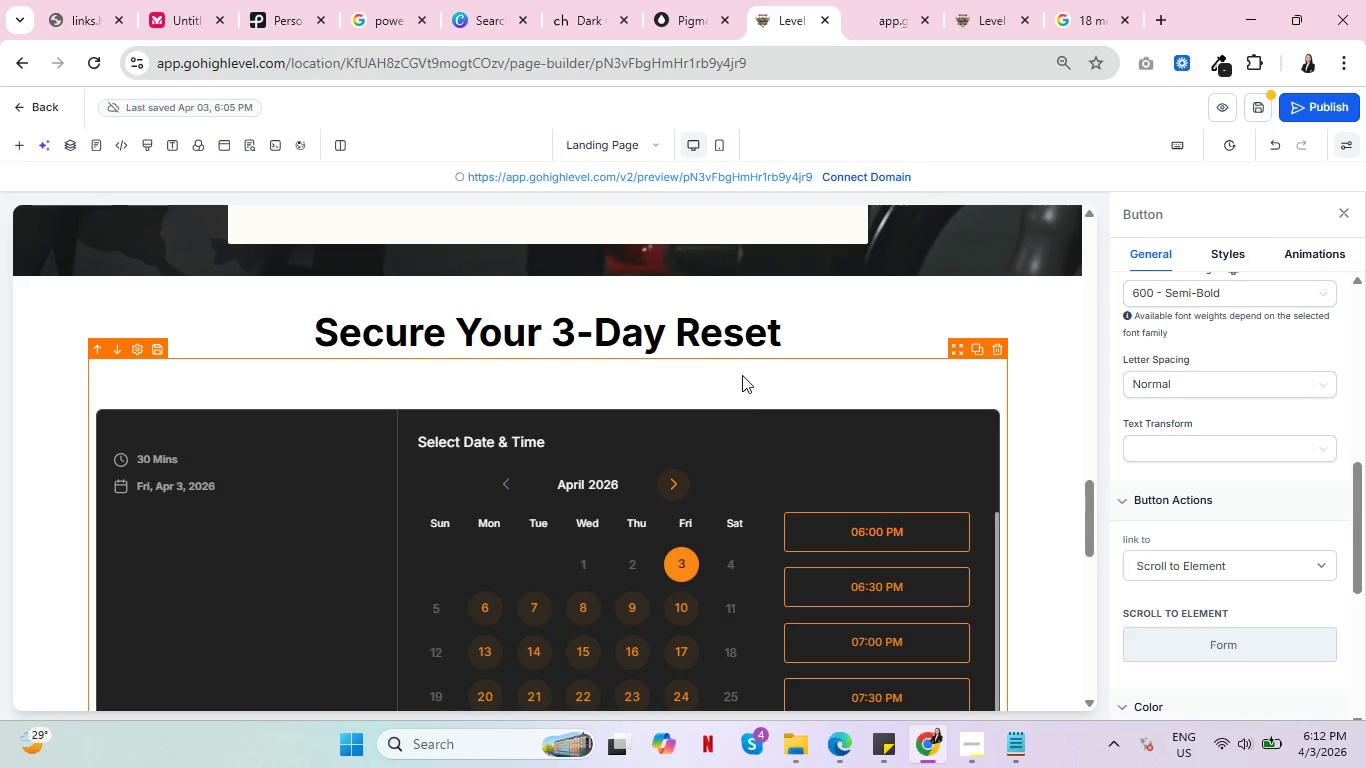 
scroll: coordinate [728, 369], scroll_direction: up, amount: 7.0
 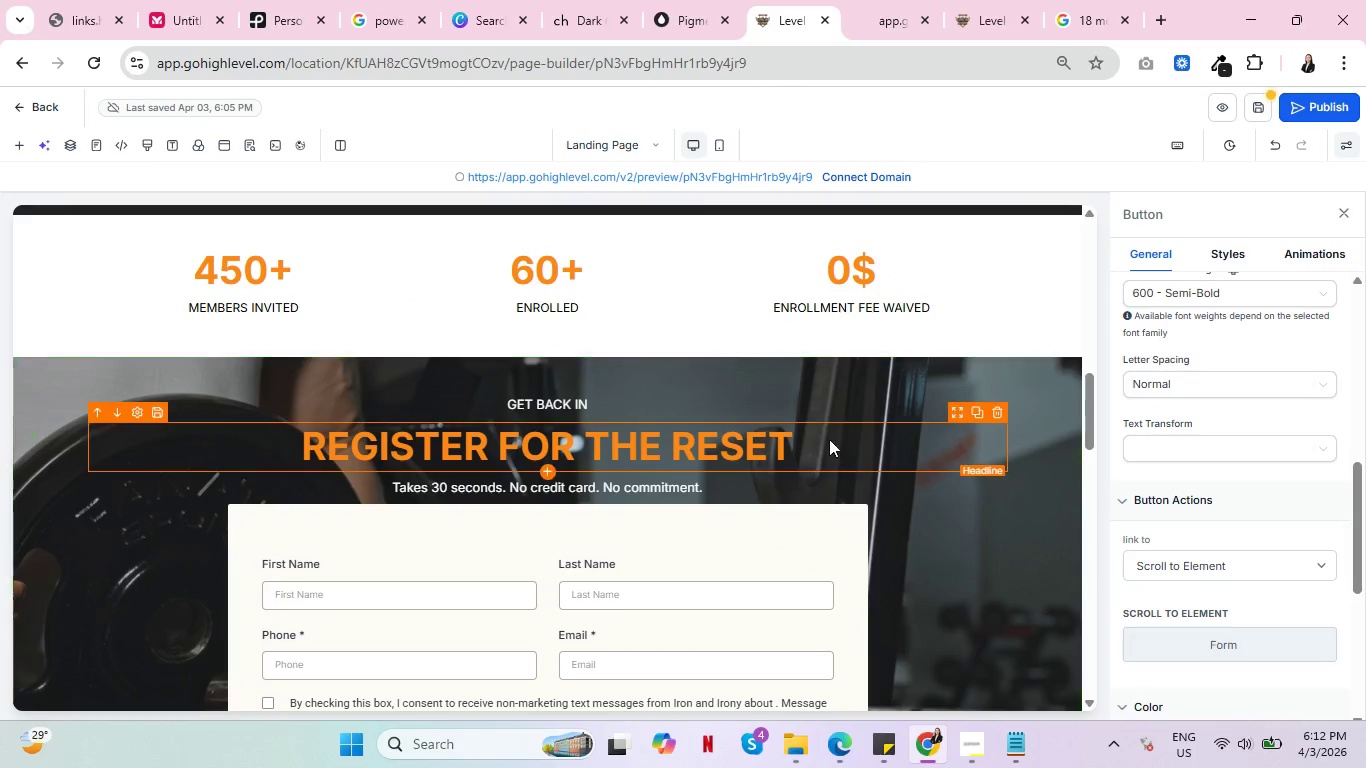 
wait(7.91)
 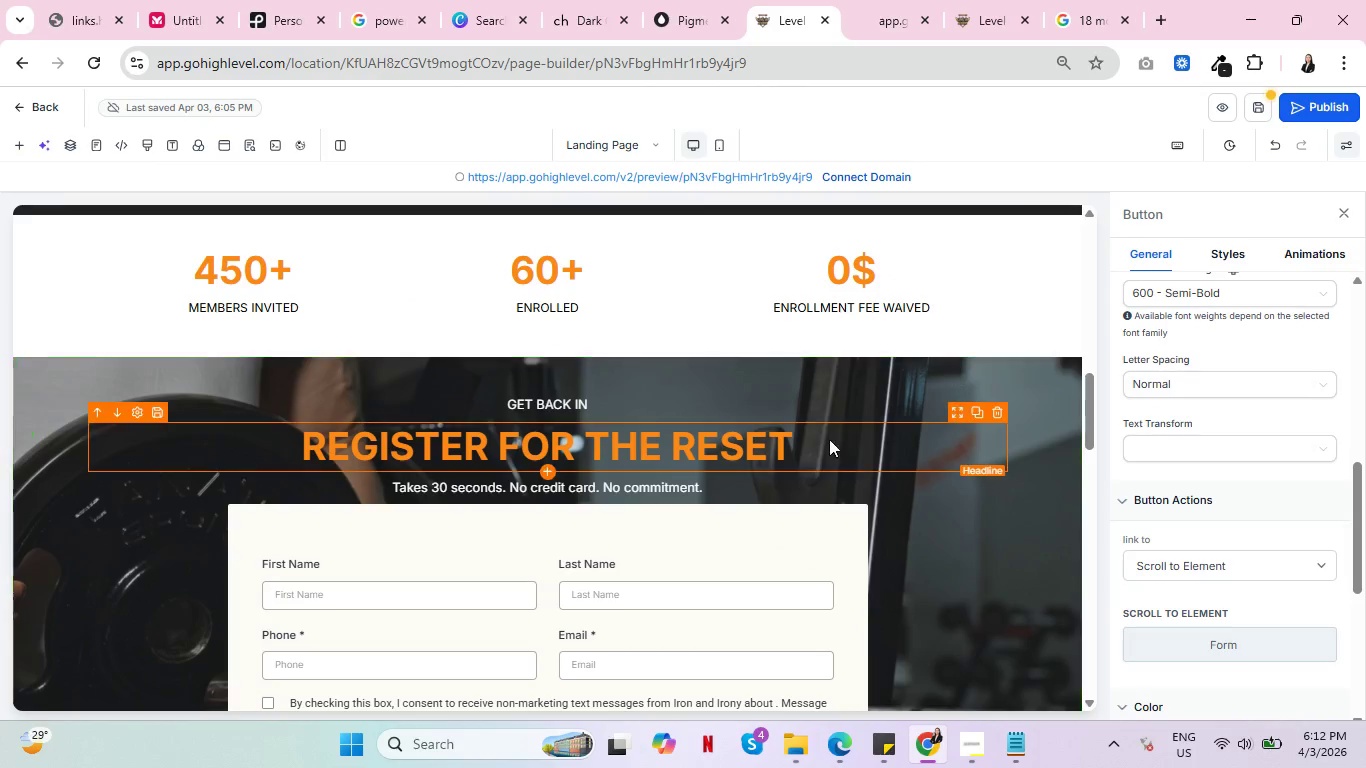 
scroll: coordinate [785, 497], scroll_direction: down, amount: 4.0
 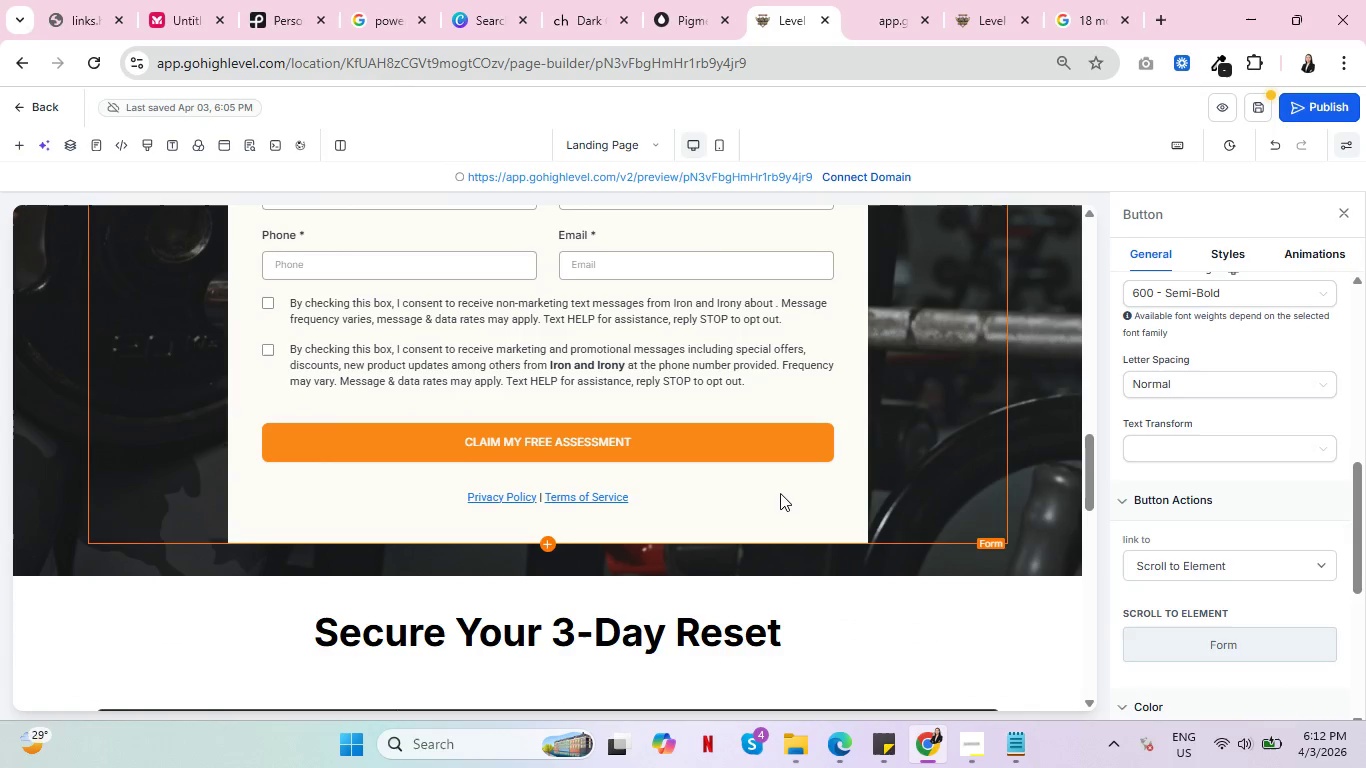 
key(Control+ControlLeft)
 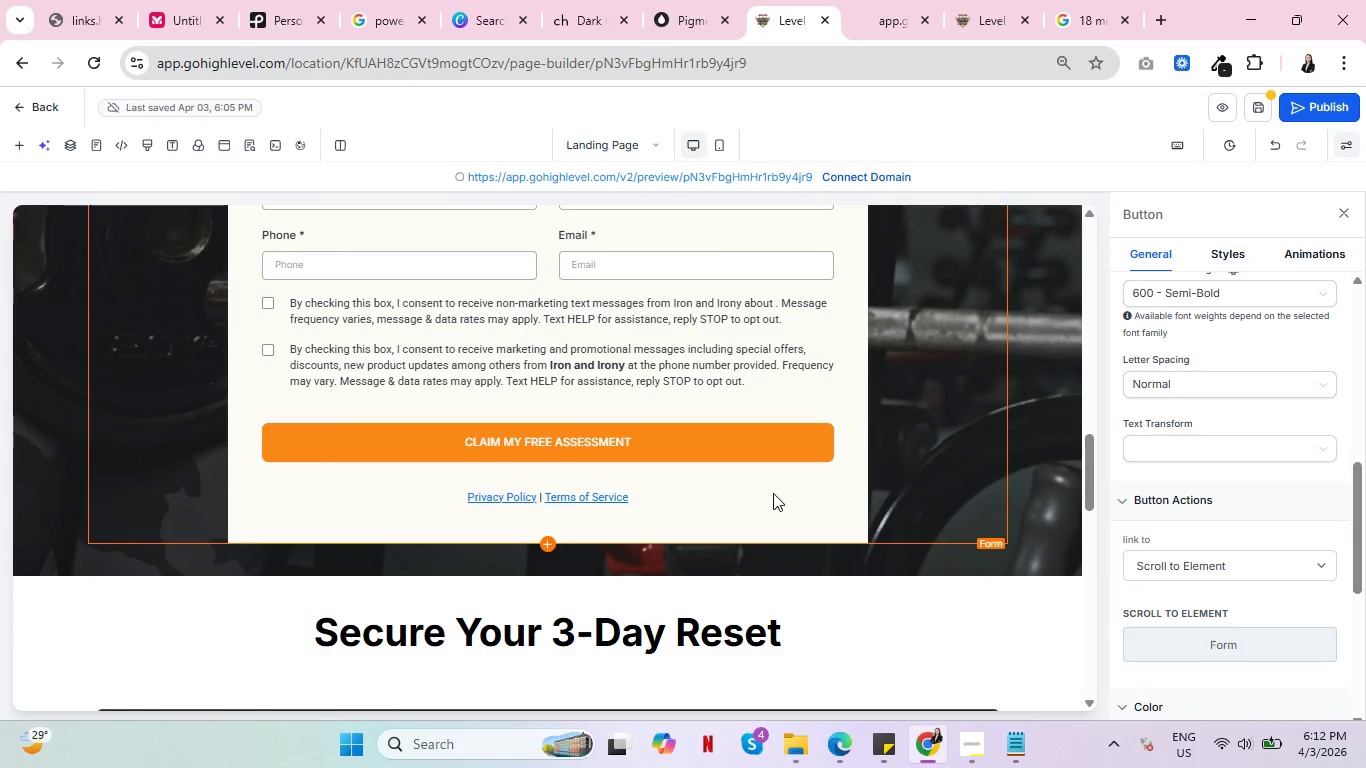 
key(Control+ControlLeft)
 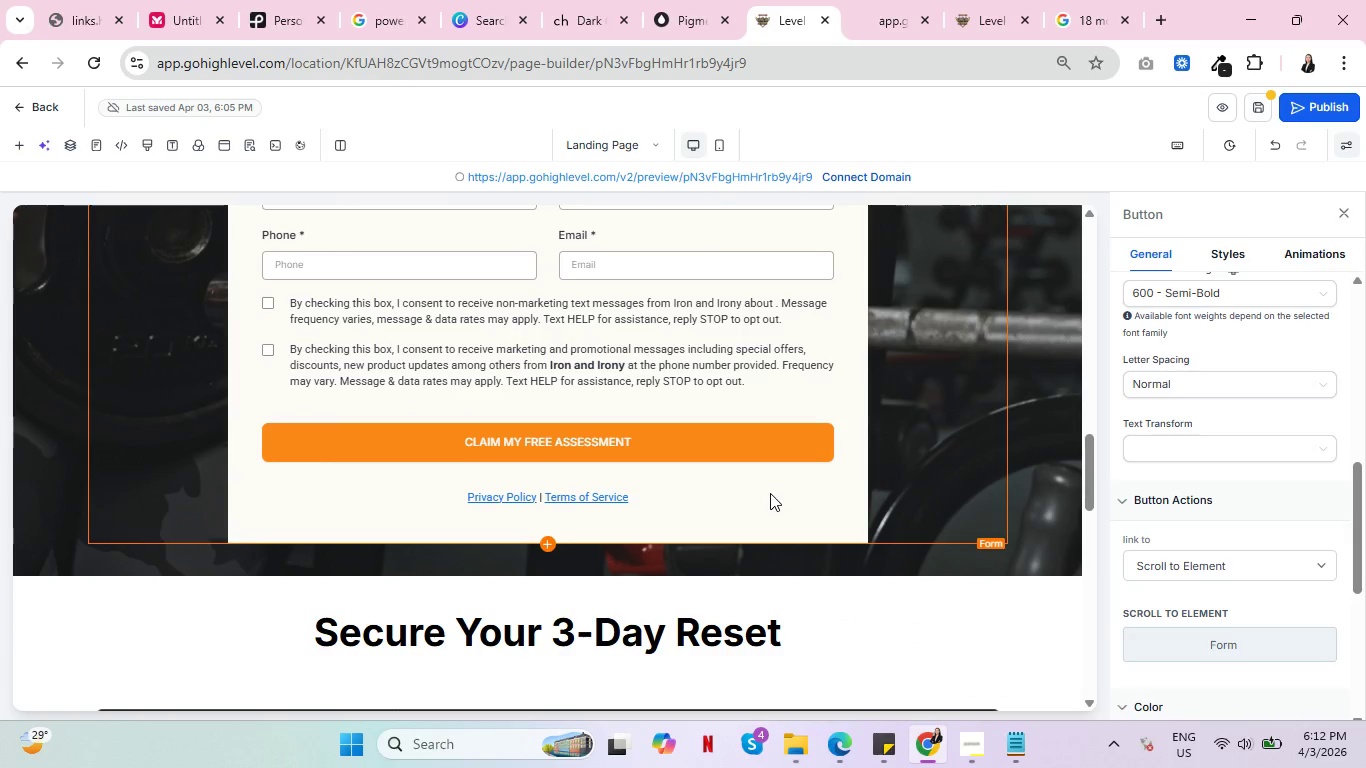 
key(Control+ControlLeft)
 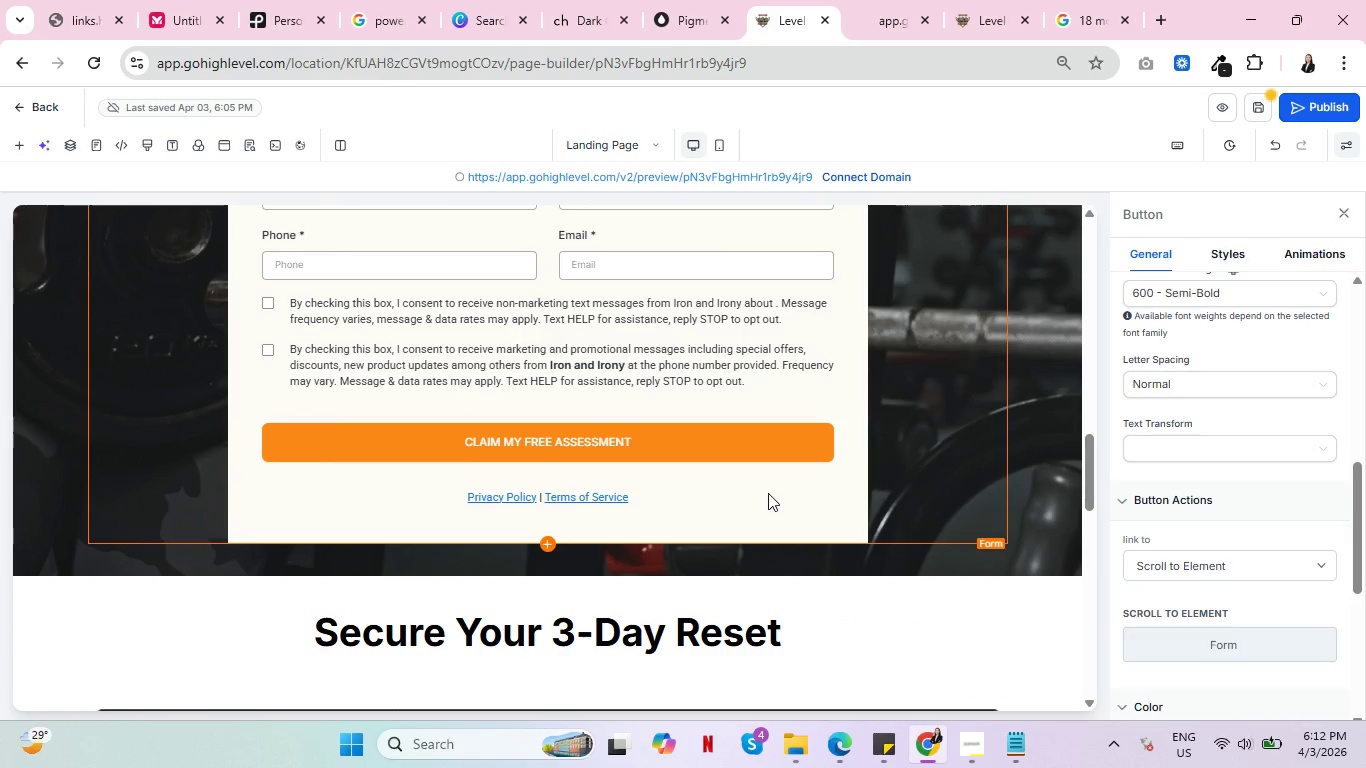 
key(Control+ControlLeft)
 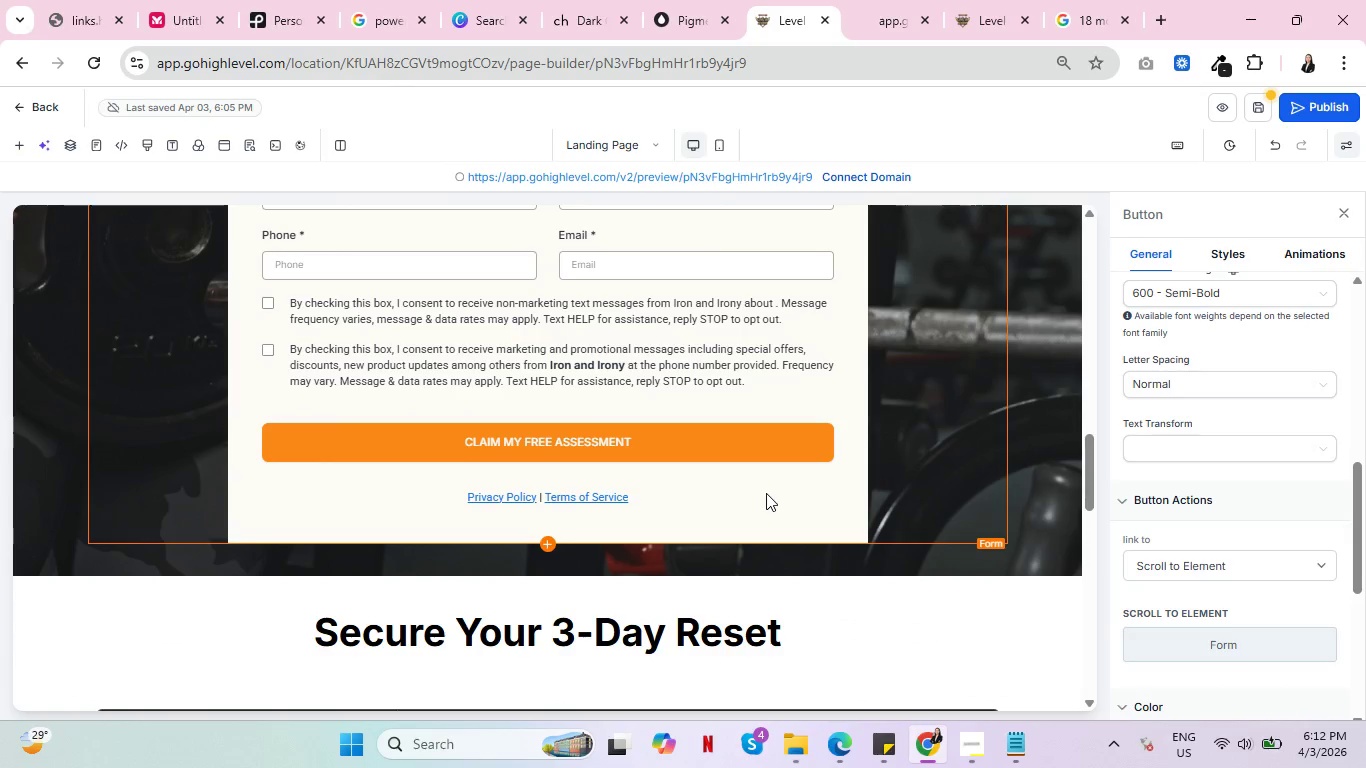 
key(Control+ControlLeft)
 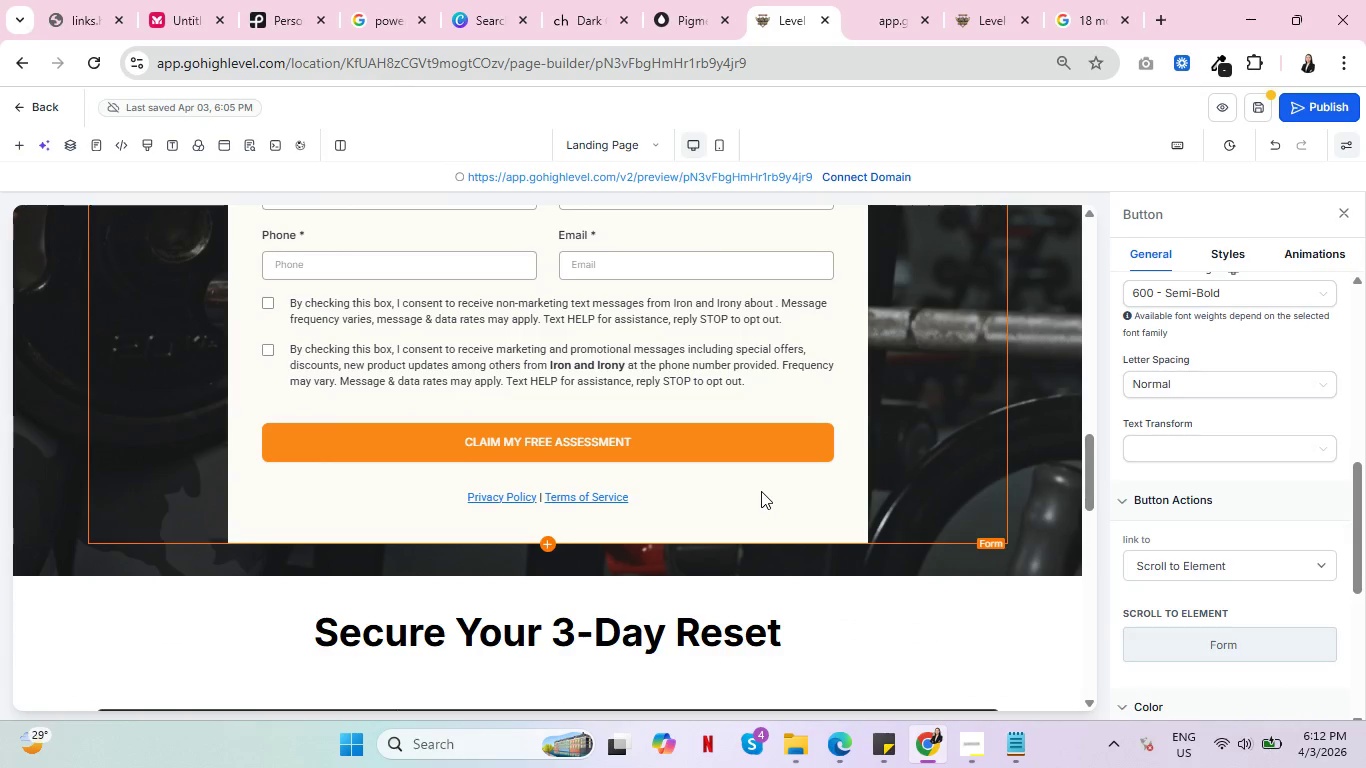 
key(Control+ControlLeft)
 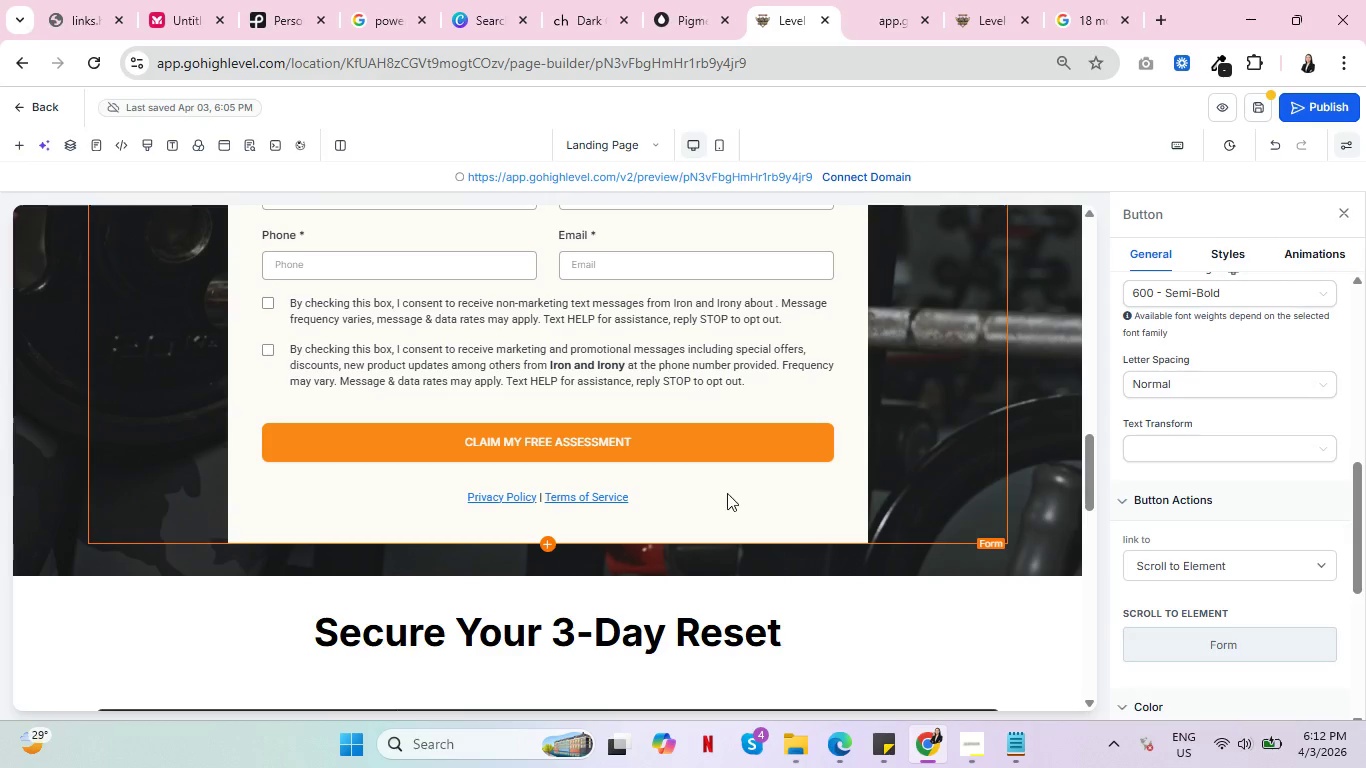 
key(Control+ControlLeft)
 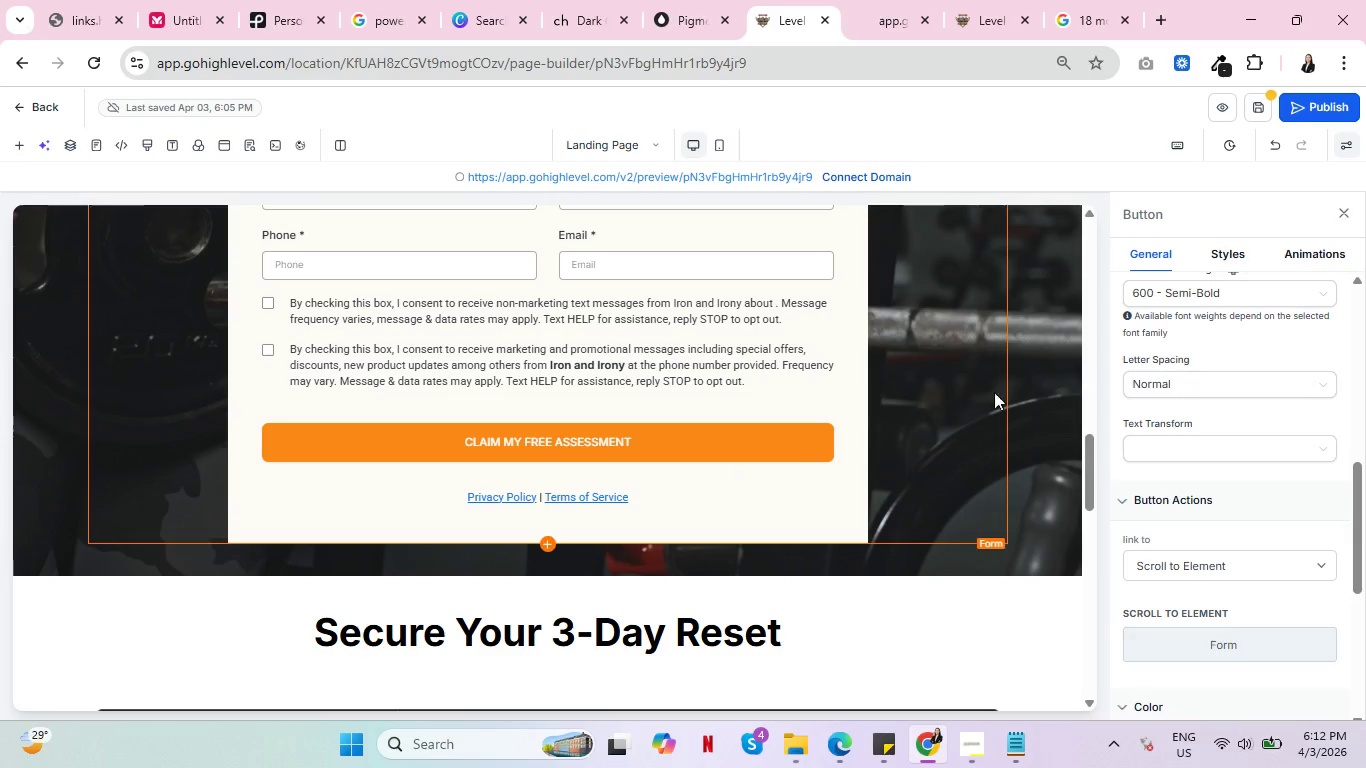 
key(Control+ControlLeft)
 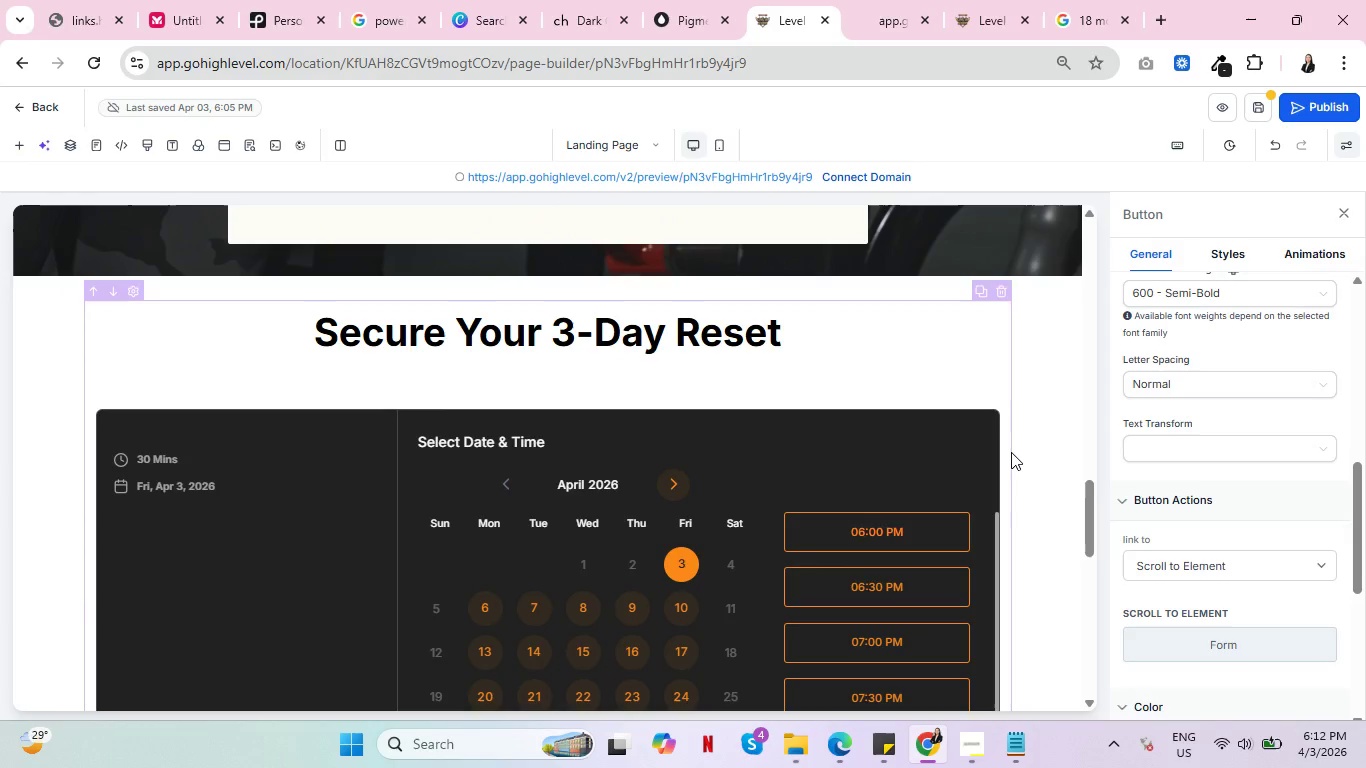 
key(Control+ControlLeft)
 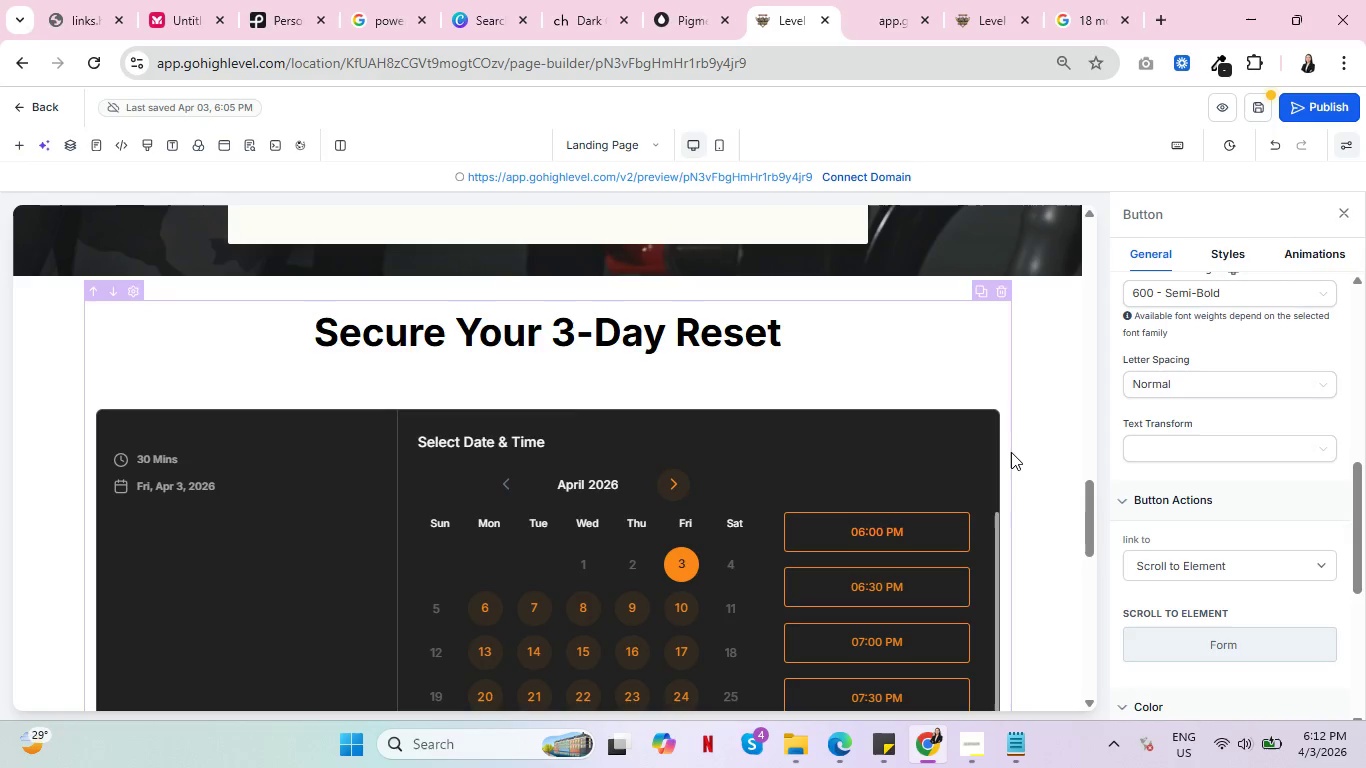 
scroll: coordinate [1020, 428], scroll_direction: down, amount: 3.0
 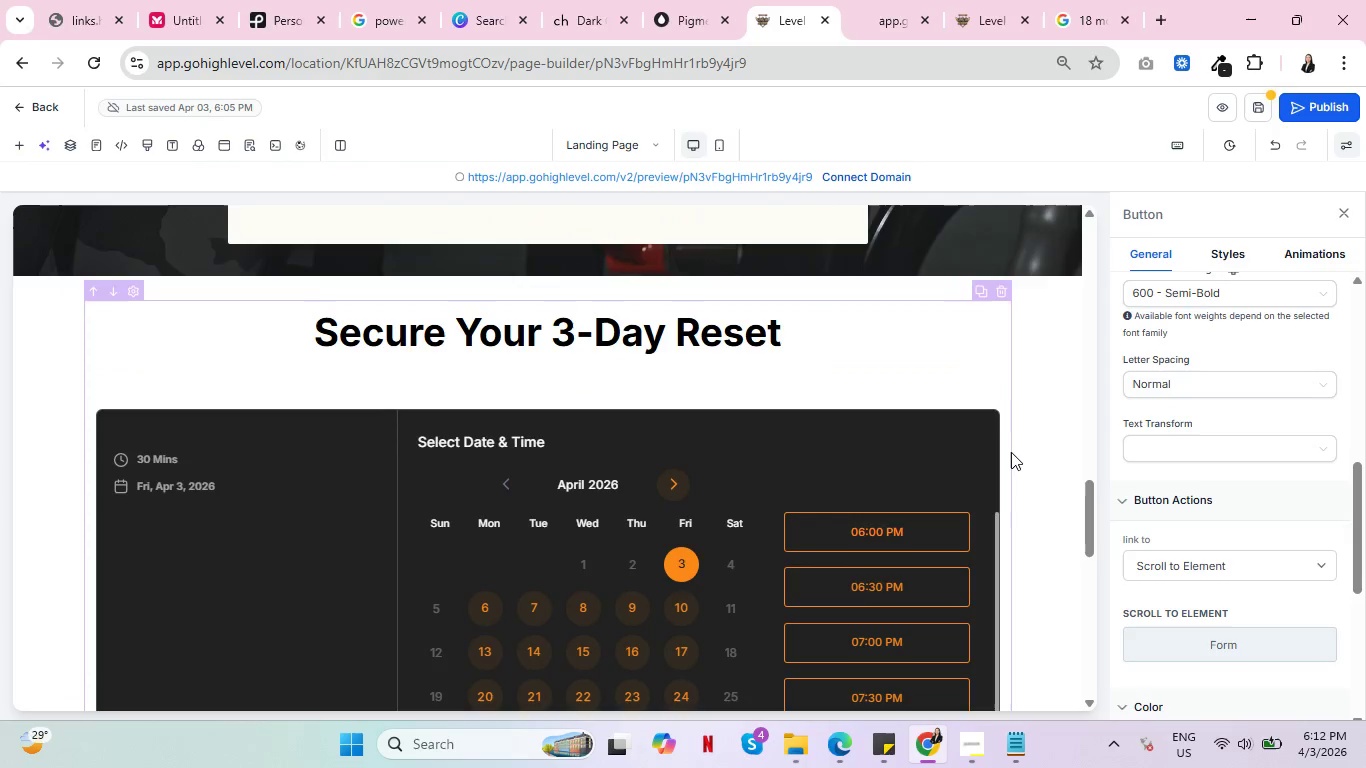 
wait(21.5)
 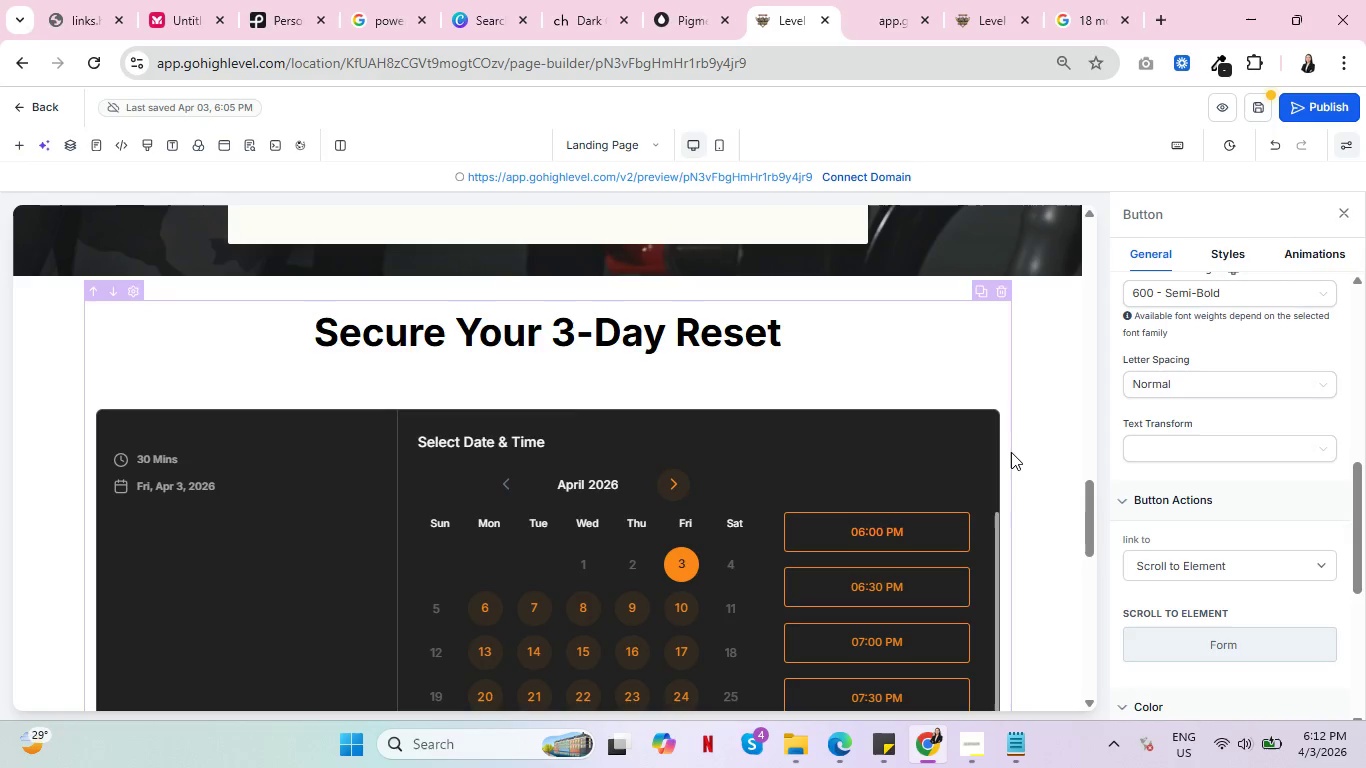 
key(Control+ControlLeft)
 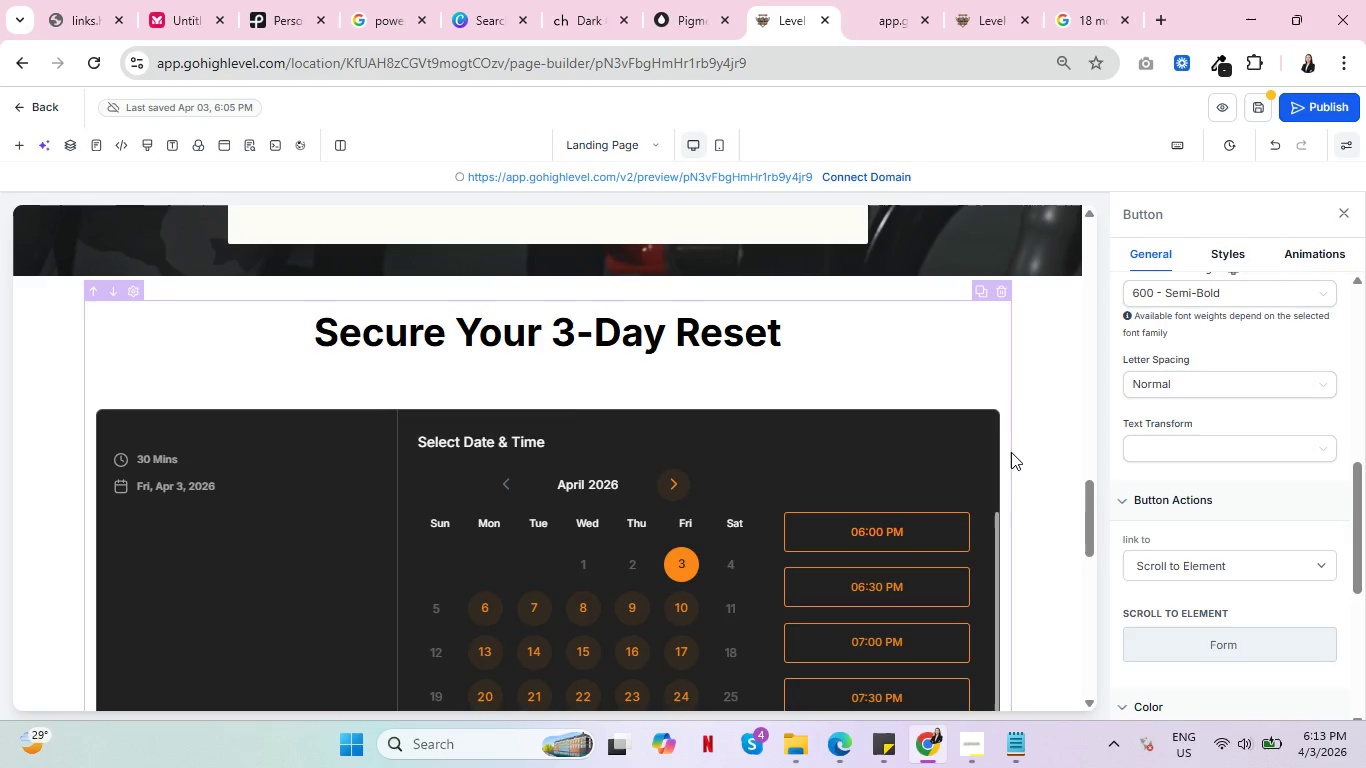 
key(Control+ControlLeft)
 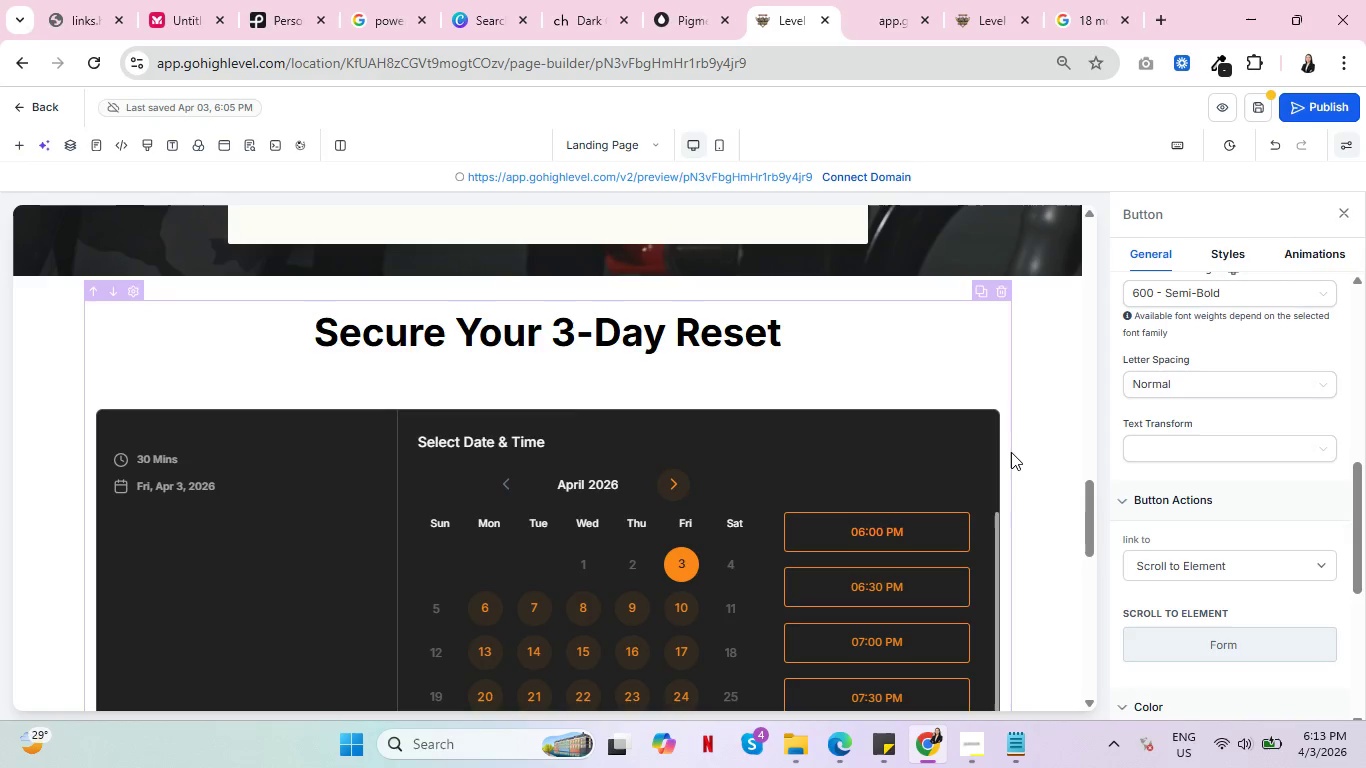 
key(Control+ControlLeft)
 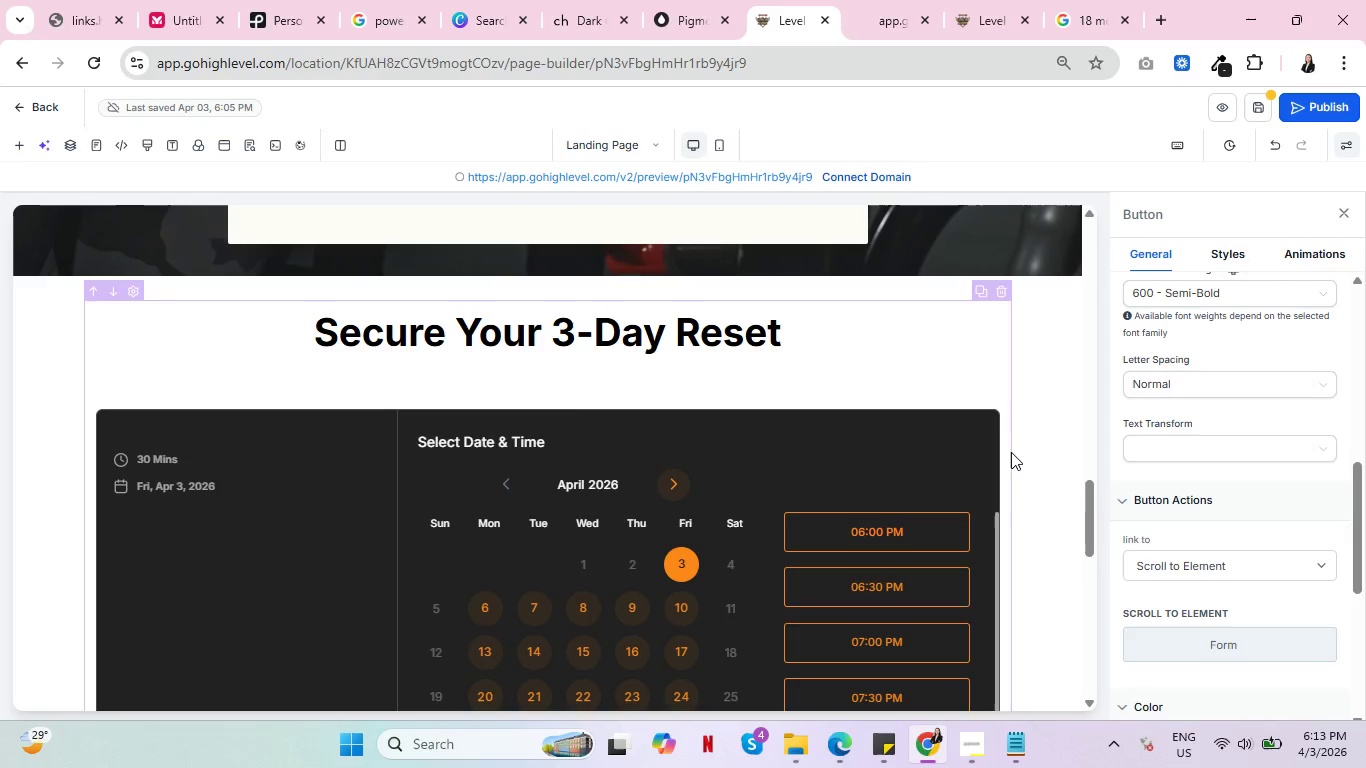 
key(Control+ControlLeft)
 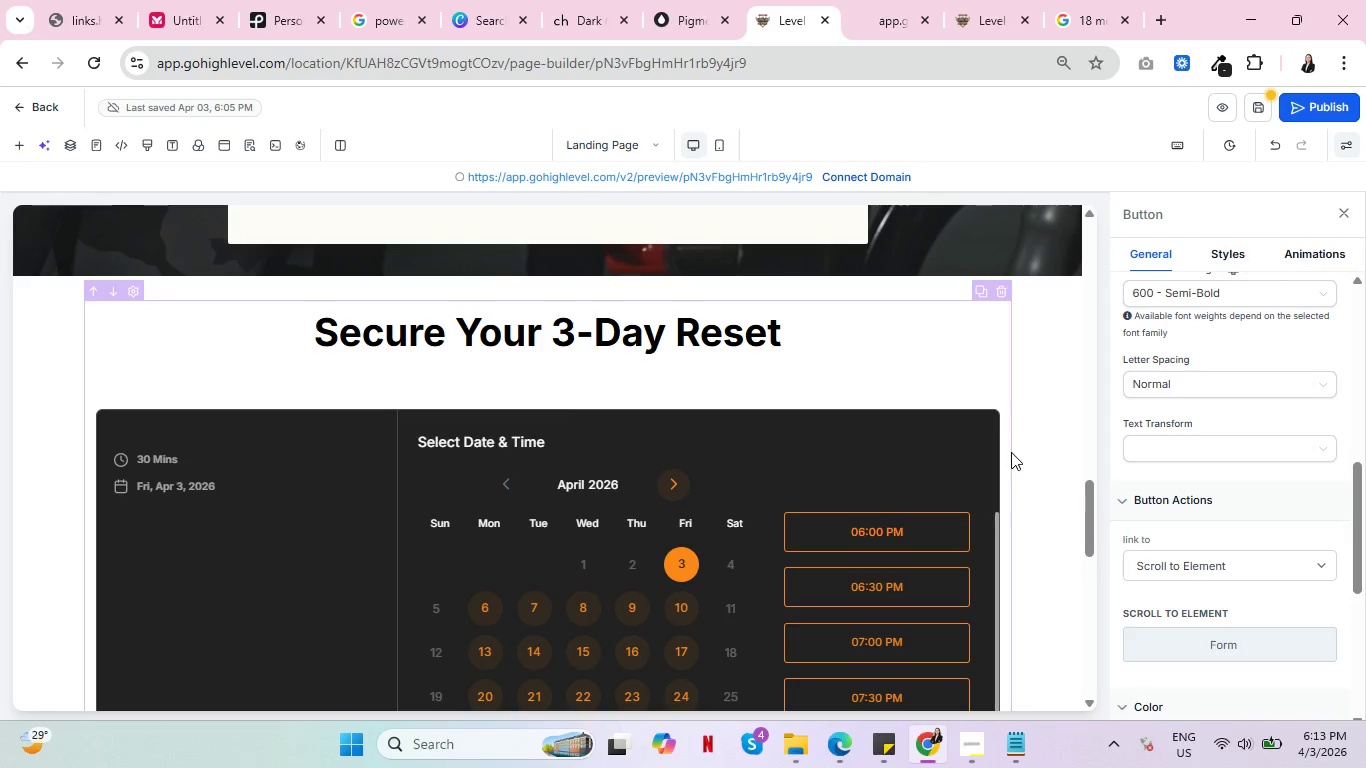 
key(Control+ControlLeft)
 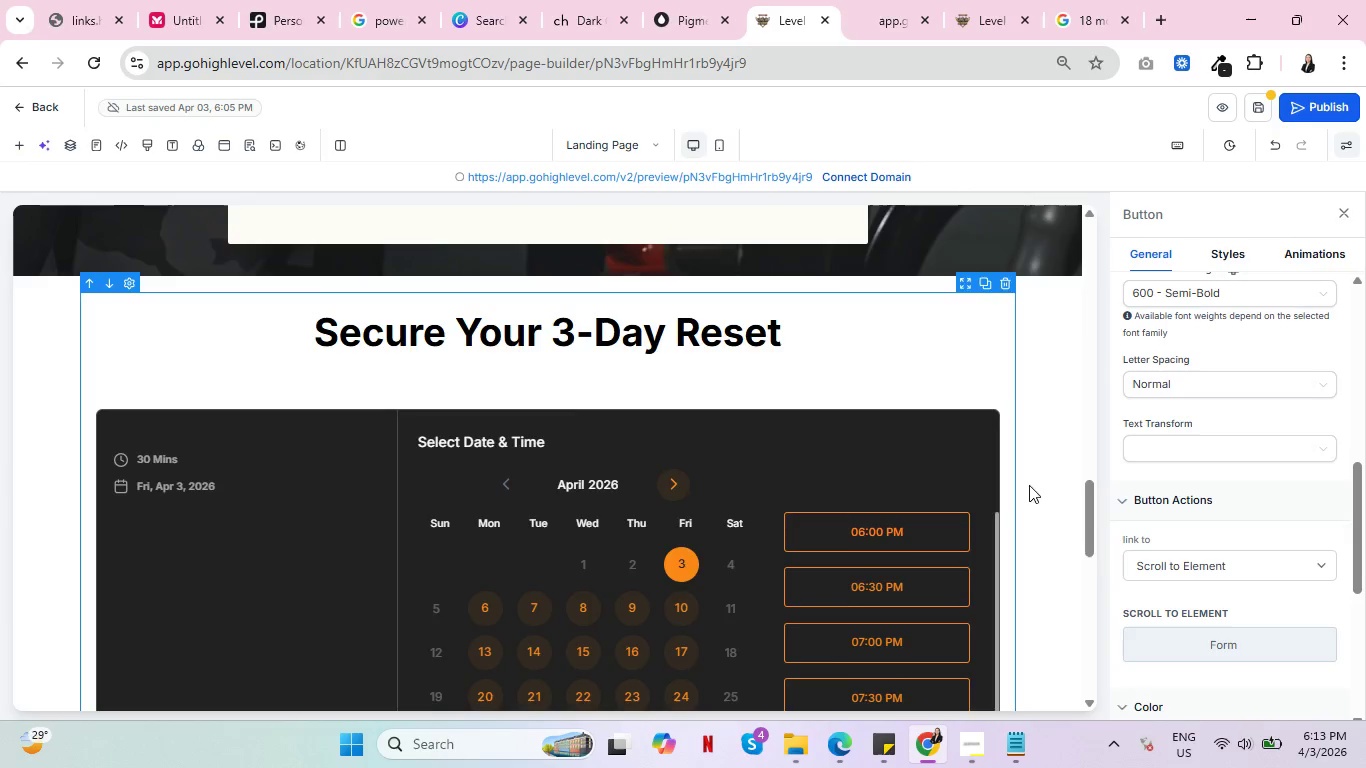 
scroll: coordinate [701, 571], scroll_direction: none, amount: 0.0
 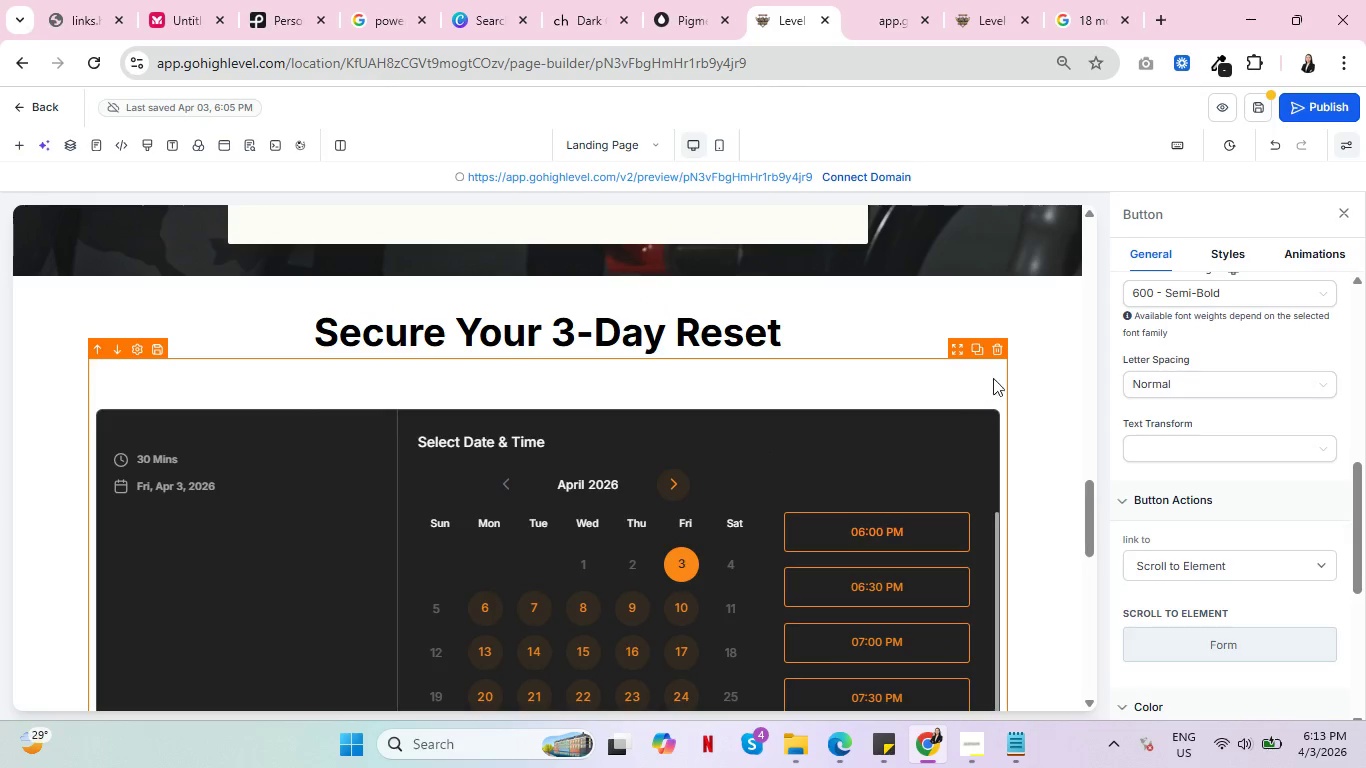 
left_click([993, 349])
 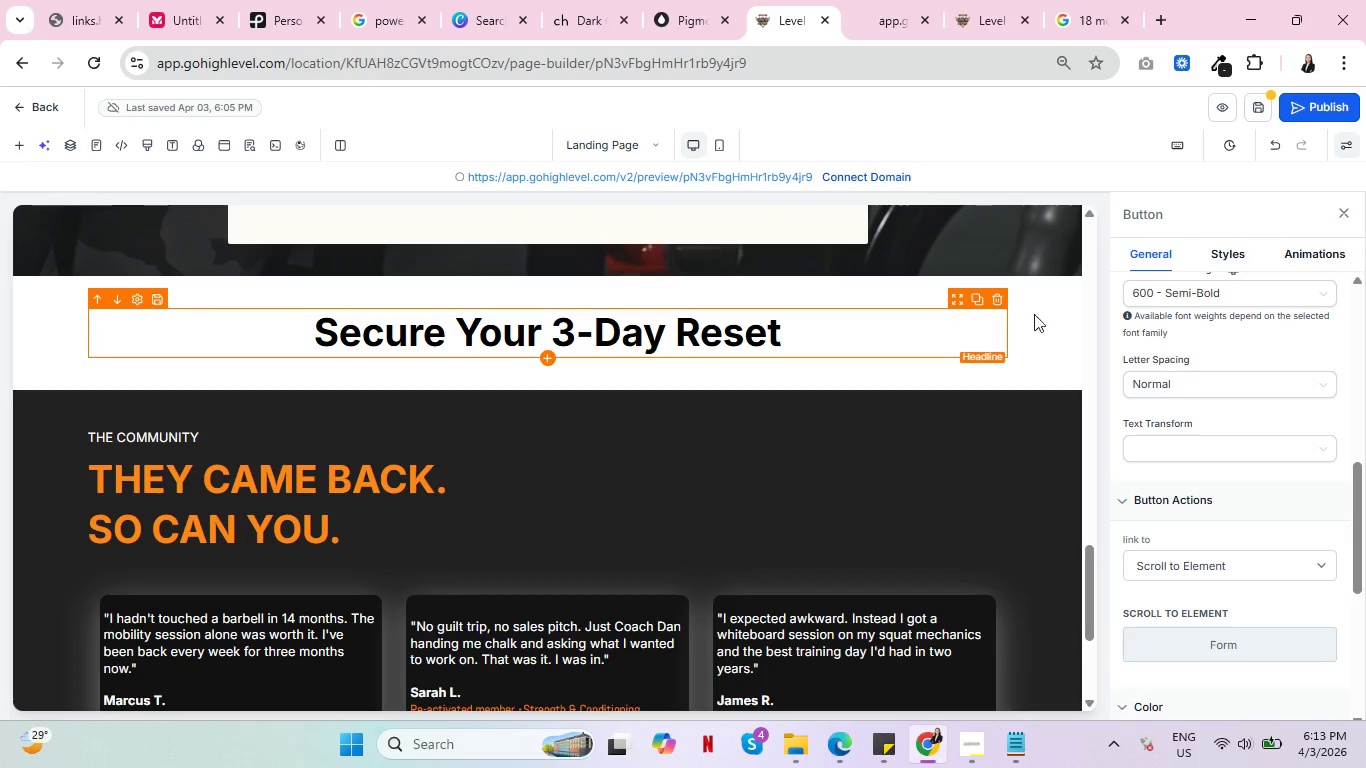 
wait(5.64)
 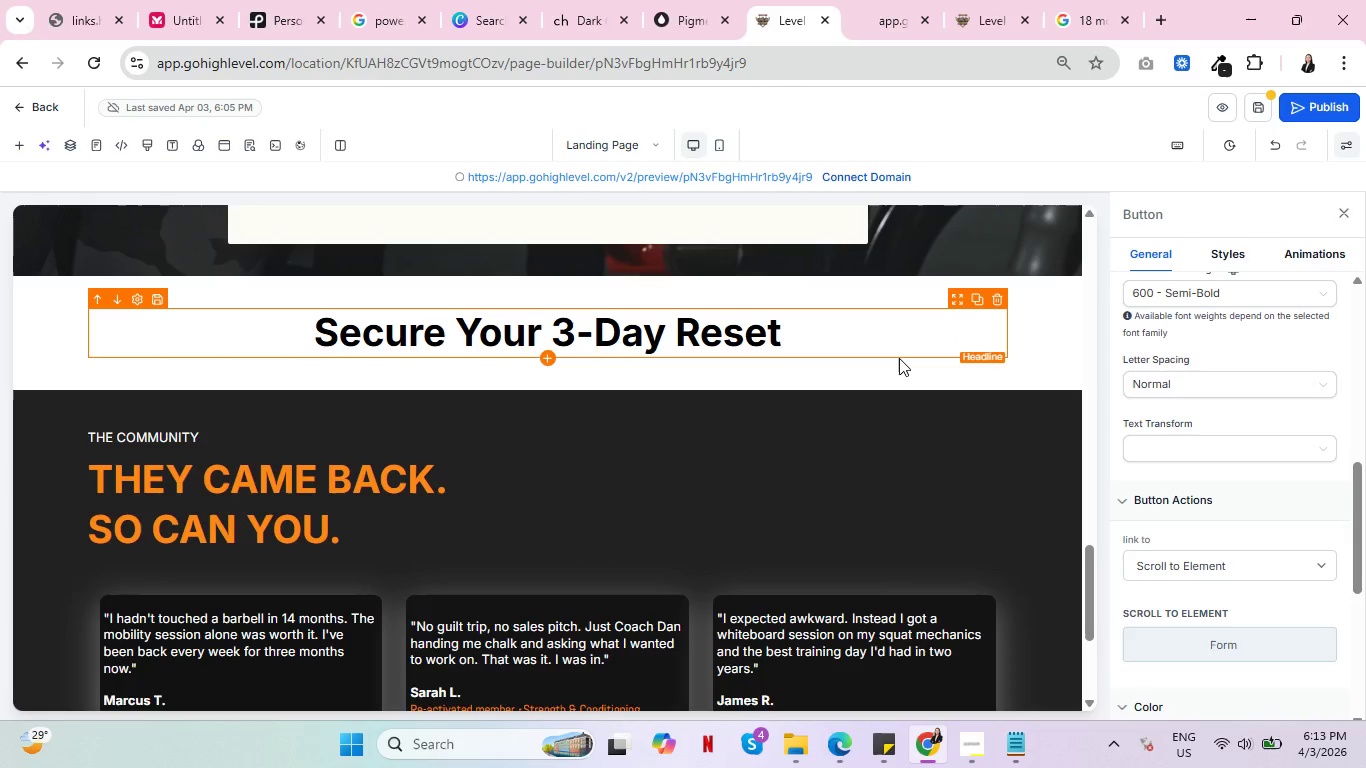 
scroll: coordinate [742, 437], scroll_direction: up, amount: 5.0
 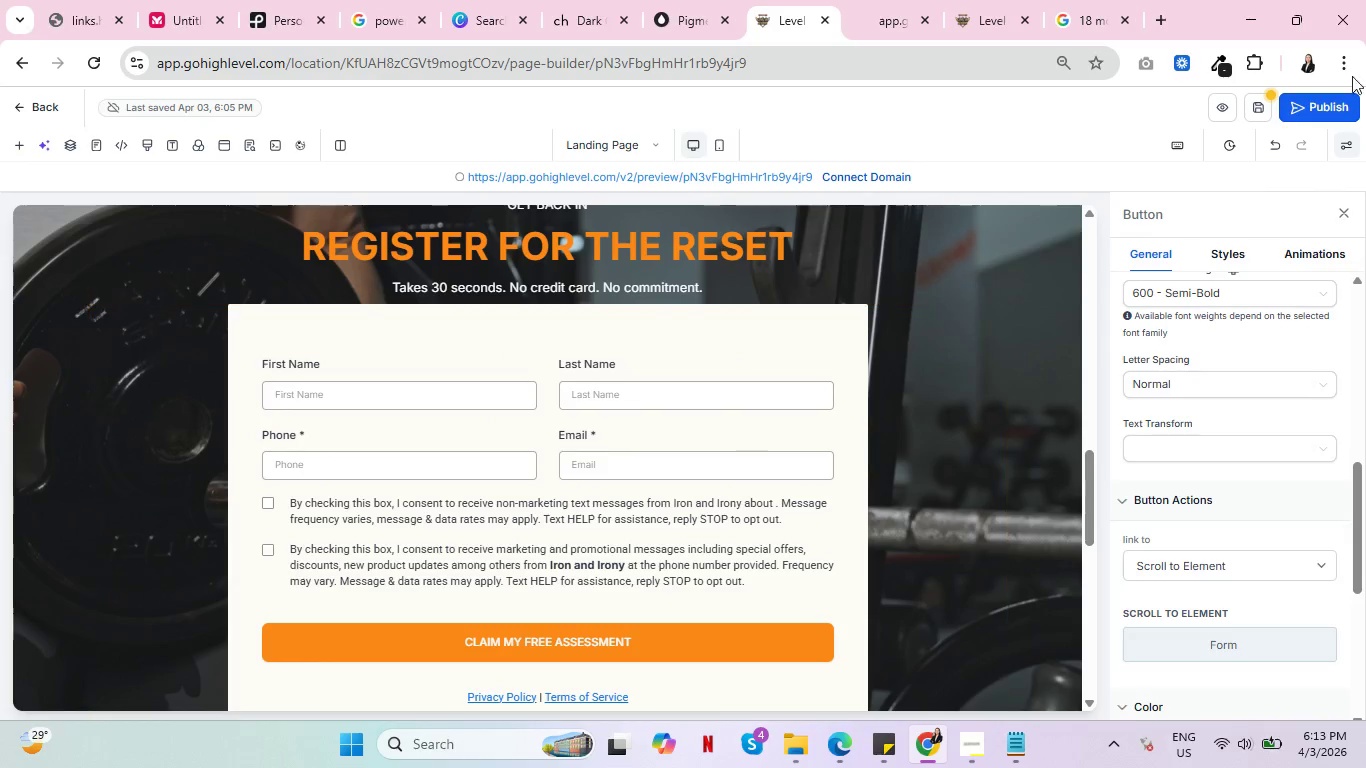 
left_click([1277, 149])
 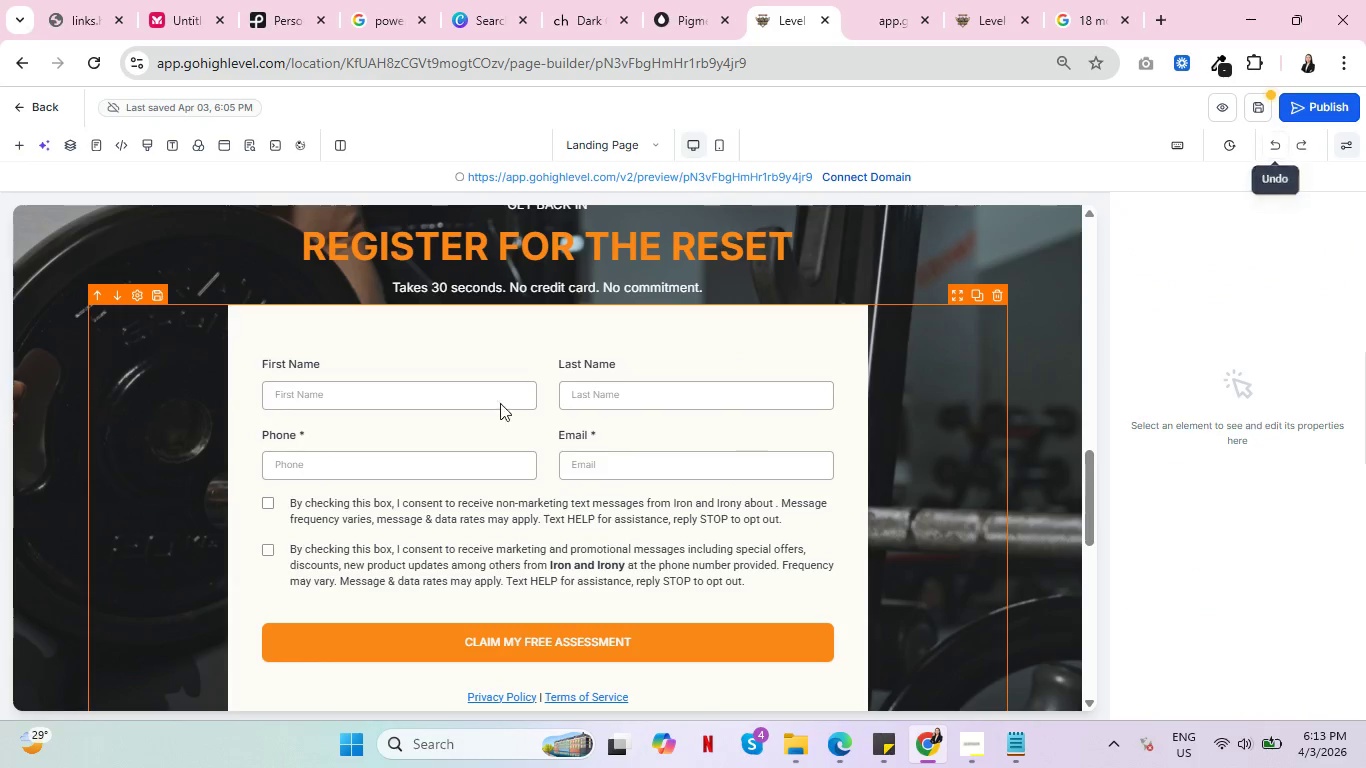 
scroll: coordinate [820, 382], scroll_direction: down, amount: 7.0
 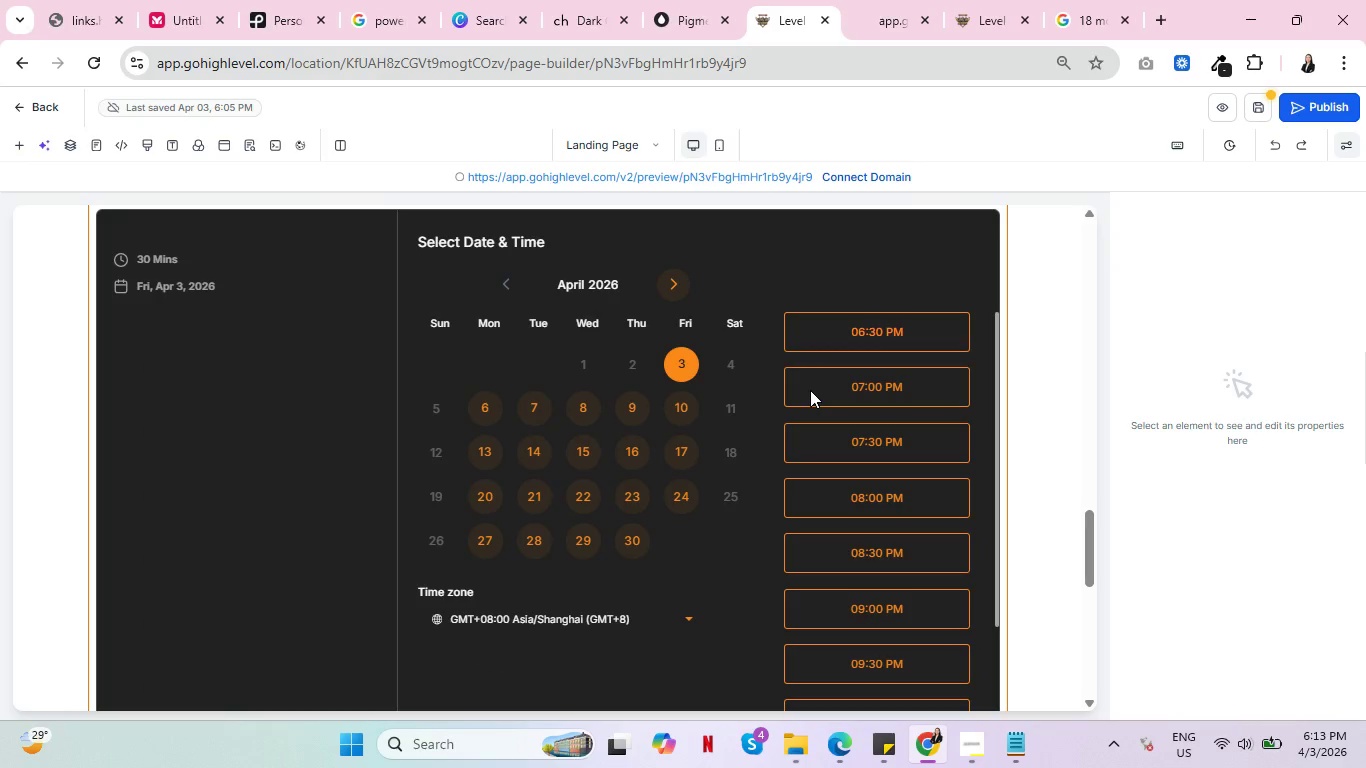 
scroll: coordinate [738, 415], scroll_direction: up, amount: 8.0
 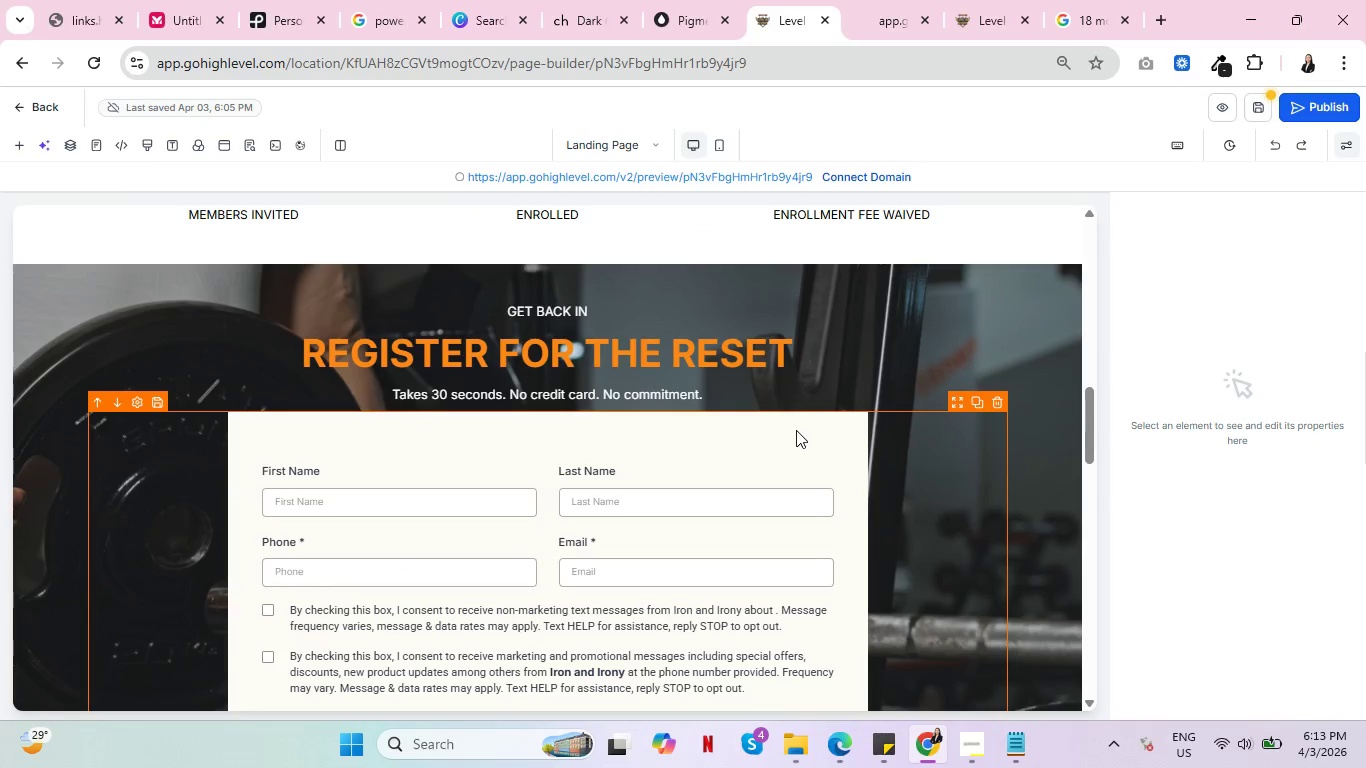 
left_click([796, 430])
 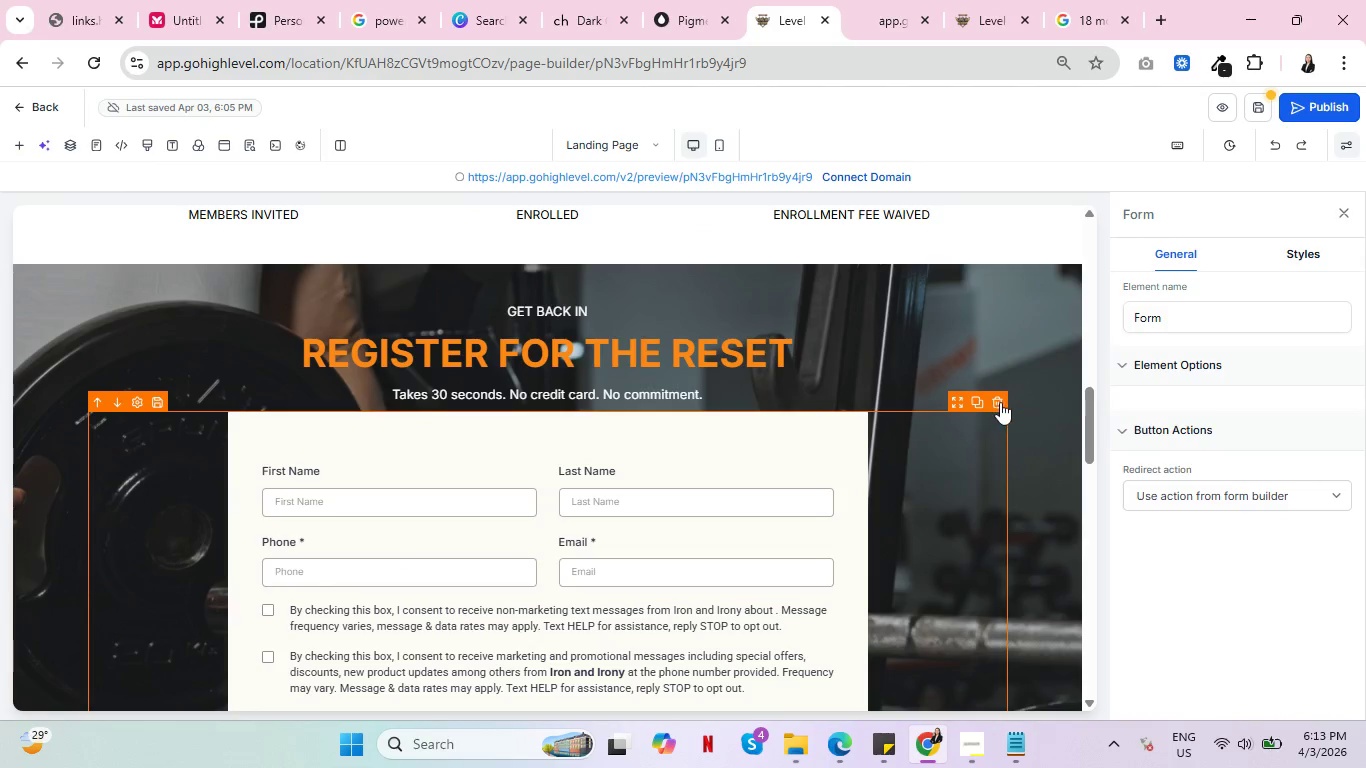 
left_click([1000, 402])
 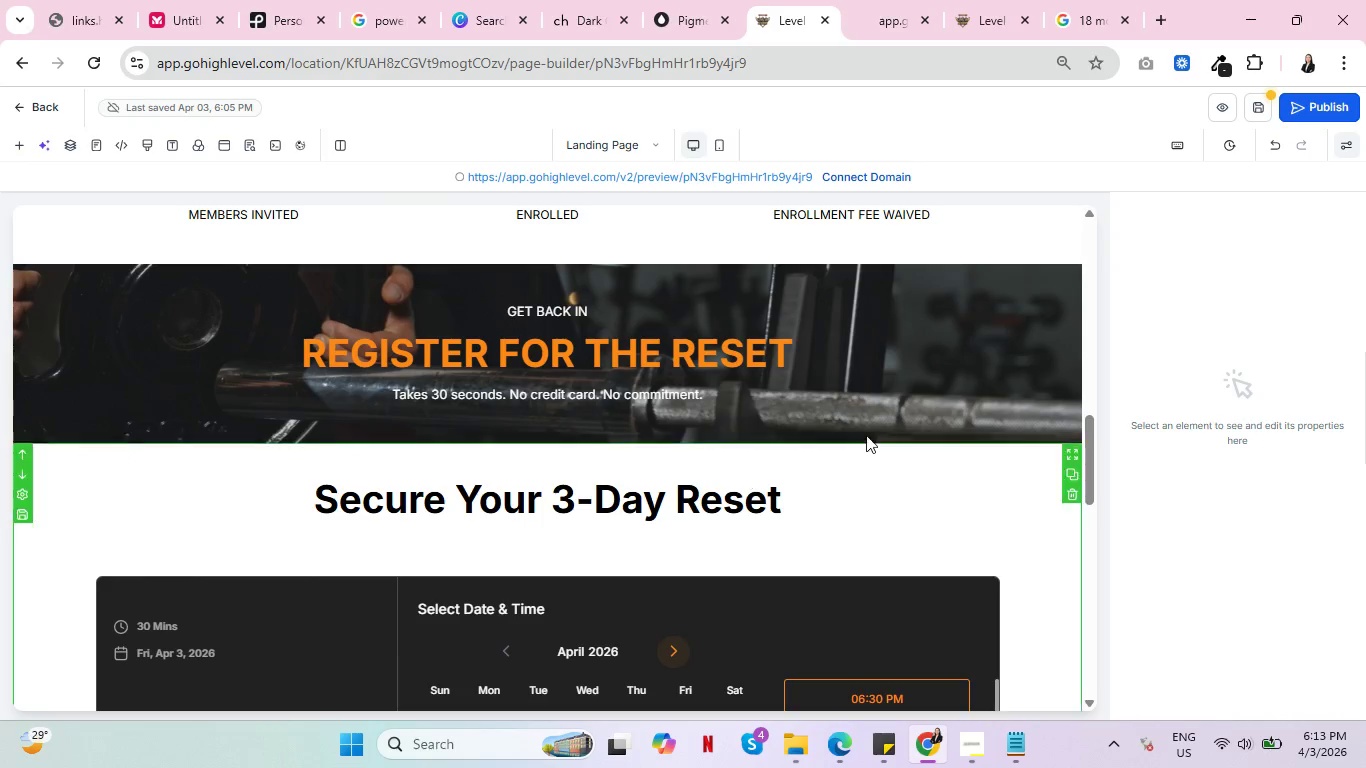 
scroll: coordinate [990, 383], scroll_direction: up, amount: 1.0
 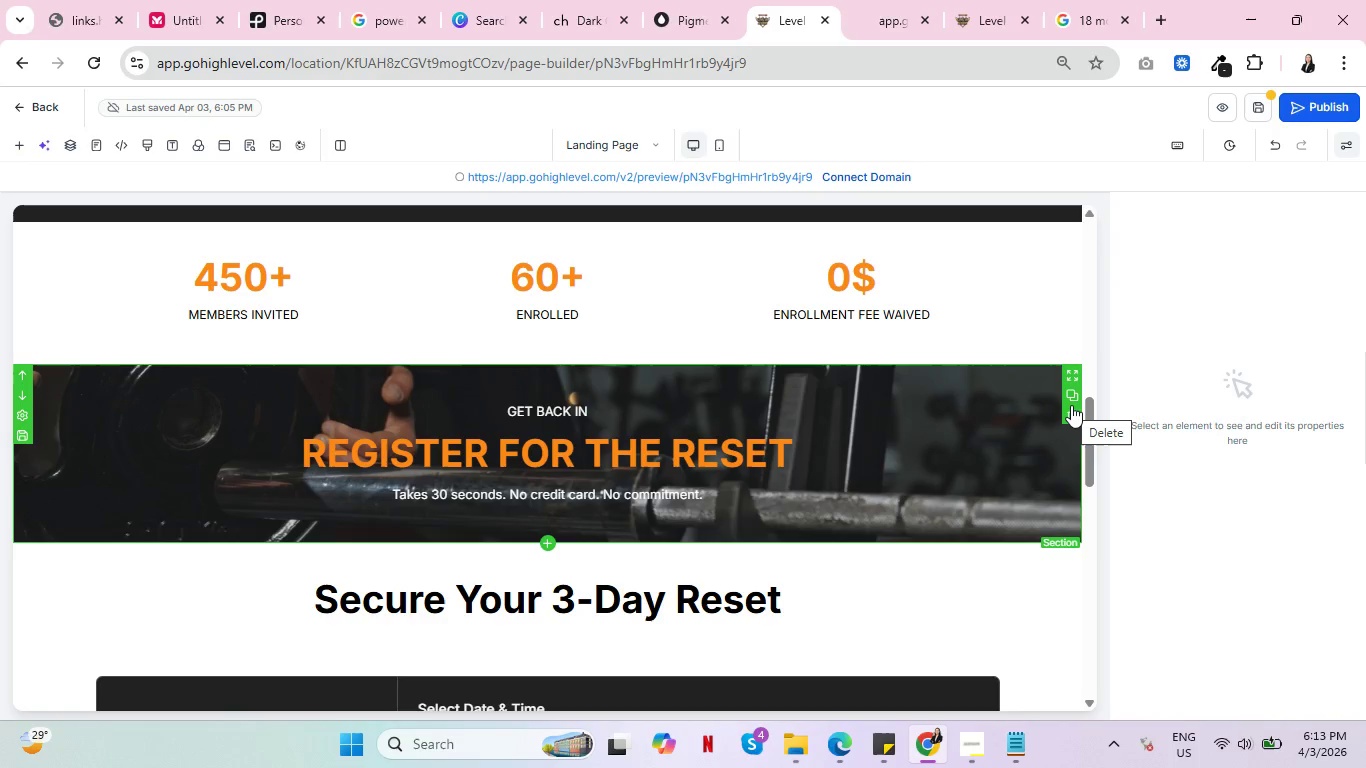 
wait(6.68)
 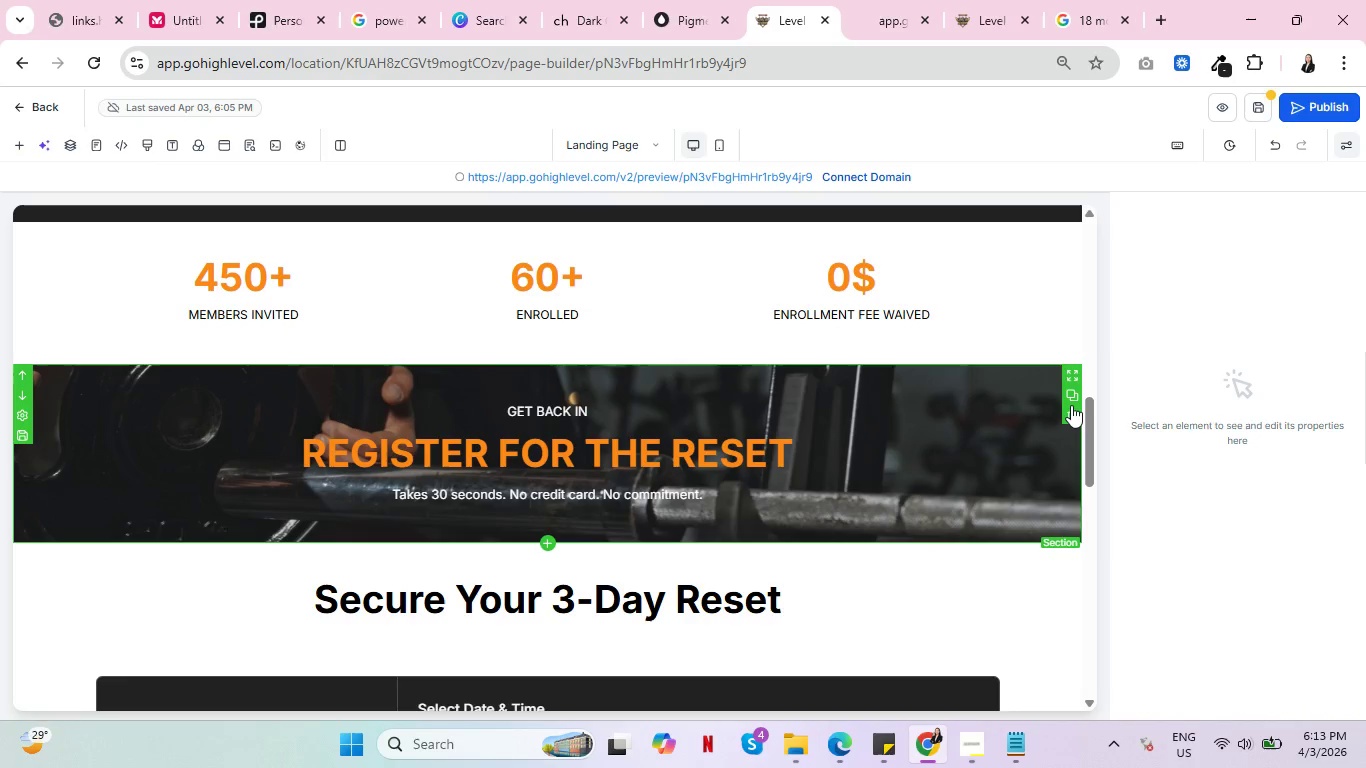 
left_click([544, 412])
 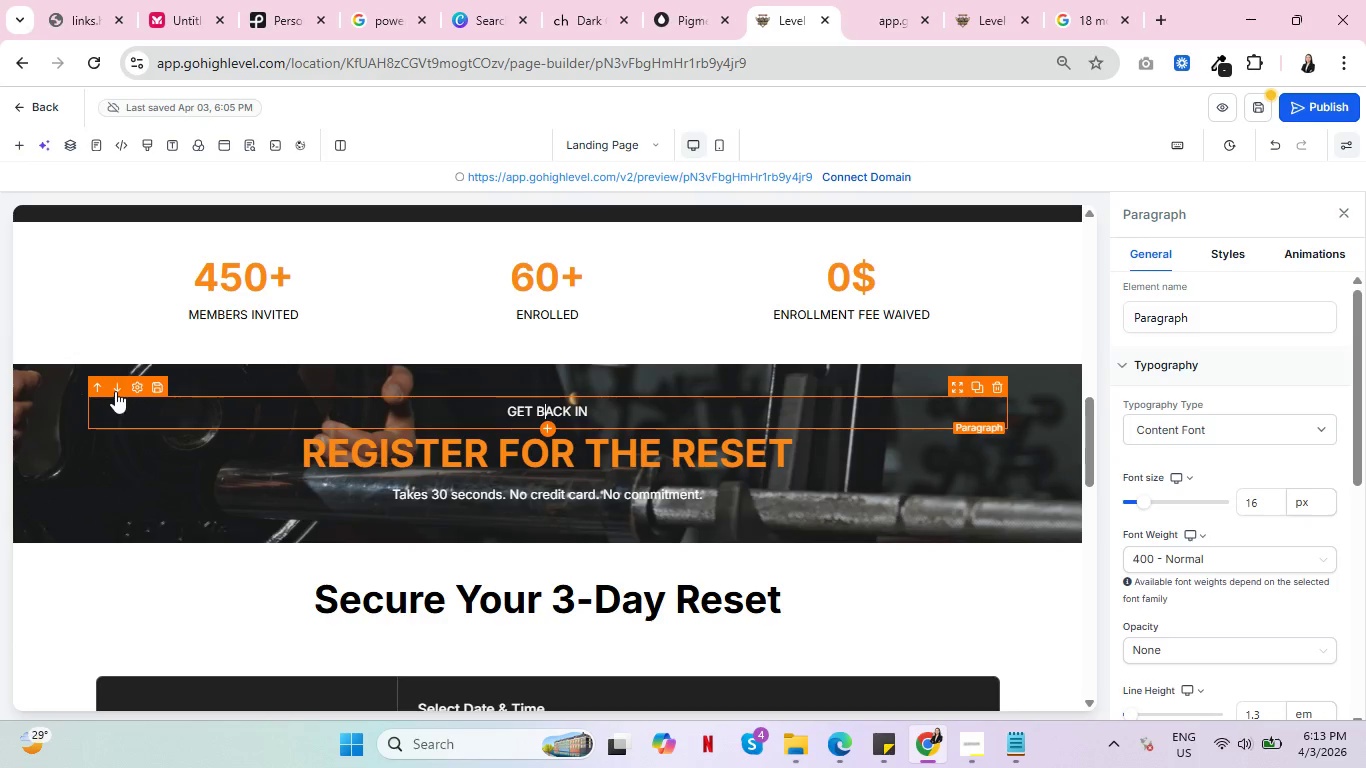 
left_click_drag(start_coordinate=[109, 411], to_coordinate=[134, 547])
 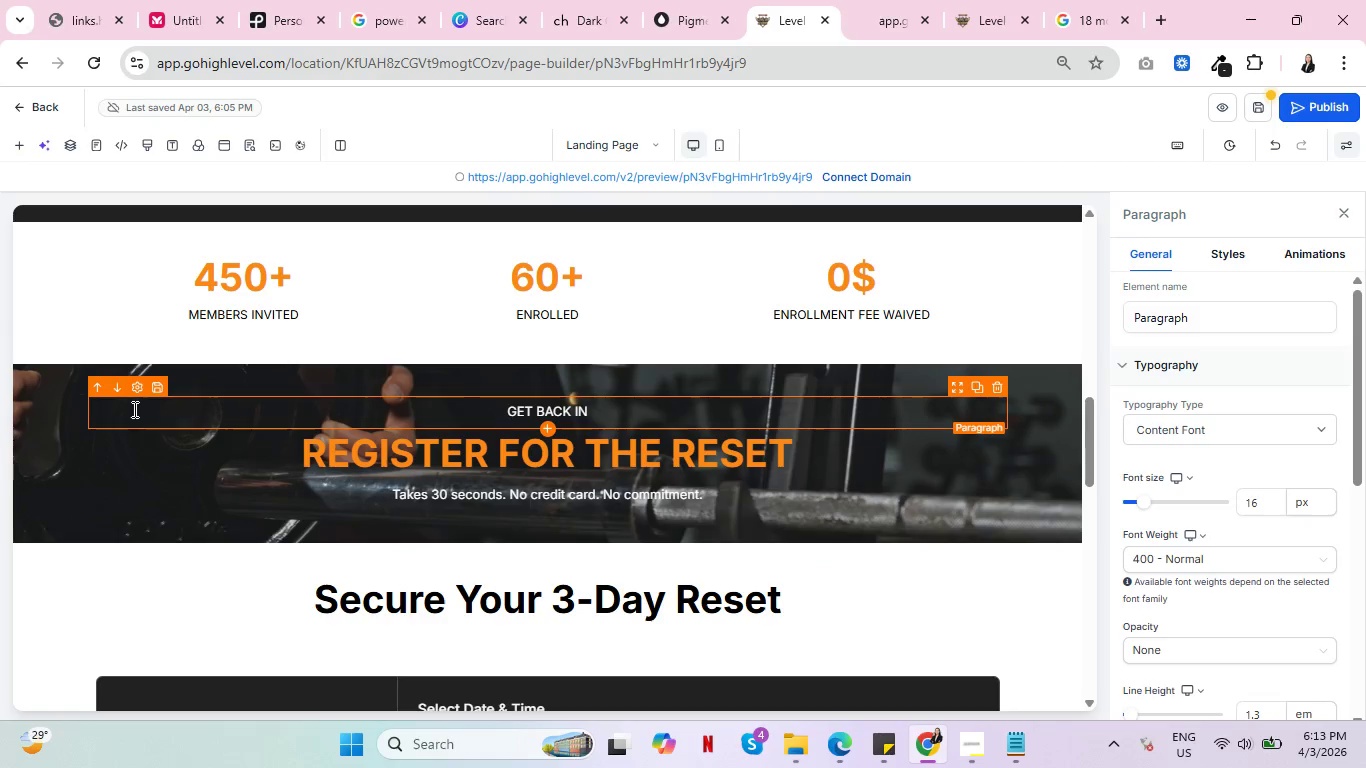 
left_click_drag(start_coordinate=[126, 395], to_coordinate=[119, 560])
 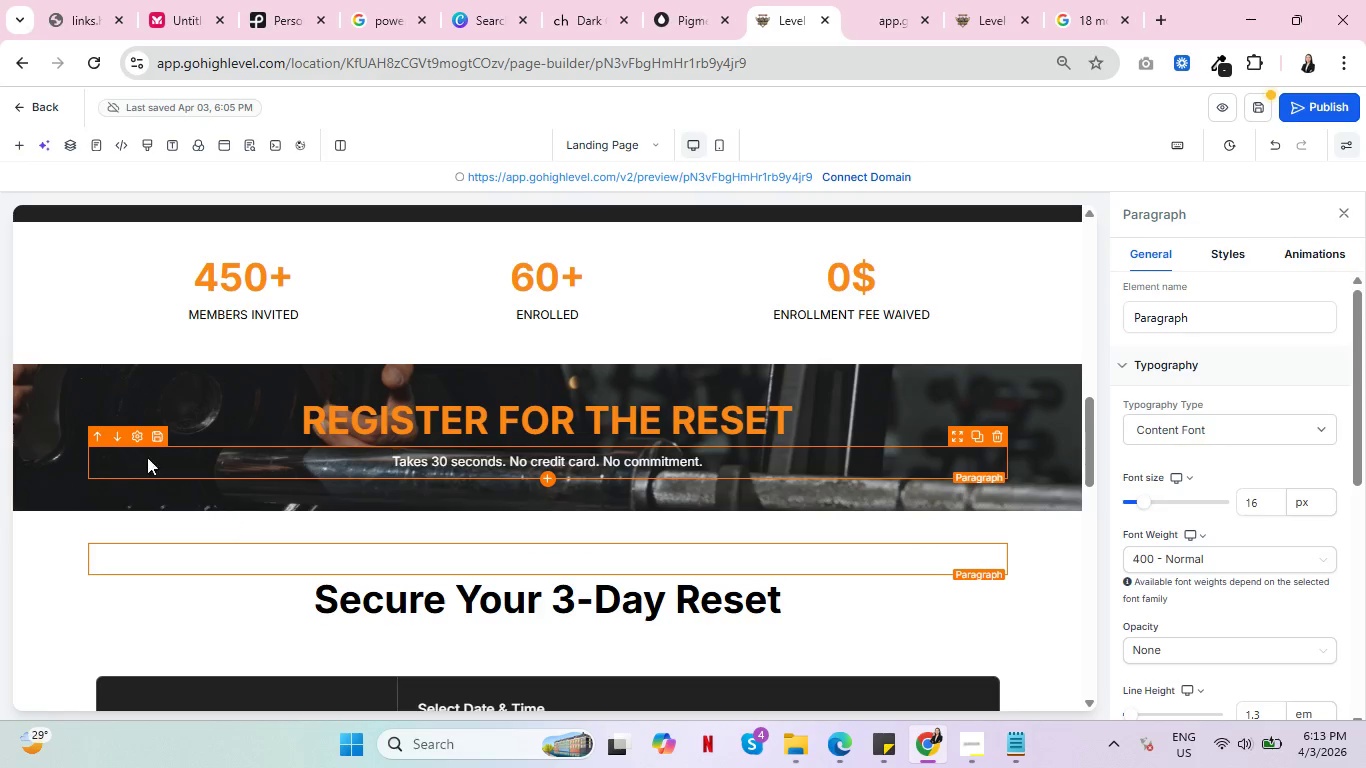 
left_click_drag(start_coordinate=[125, 438], to_coordinate=[156, 346])
 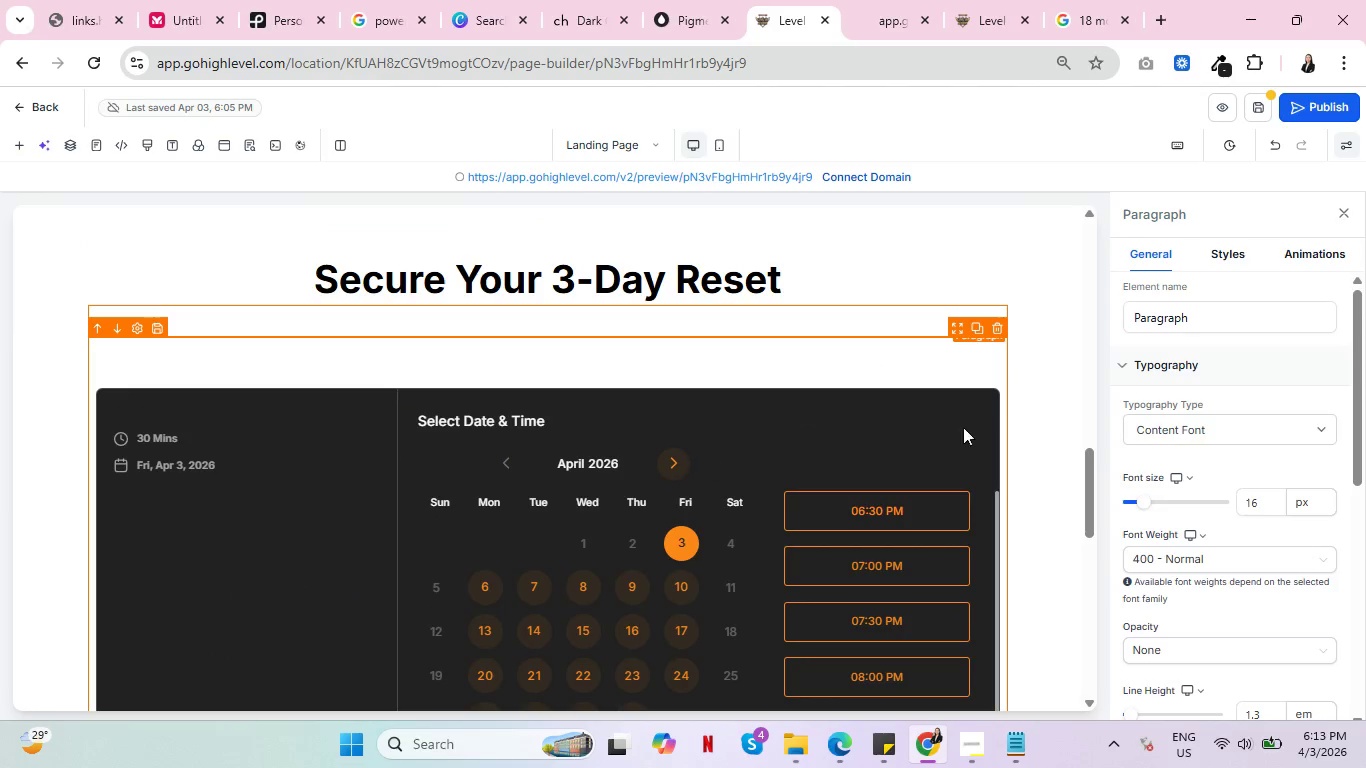 
scroll: coordinate [1017, 438], scroll_direction: up, amount: 4.0
 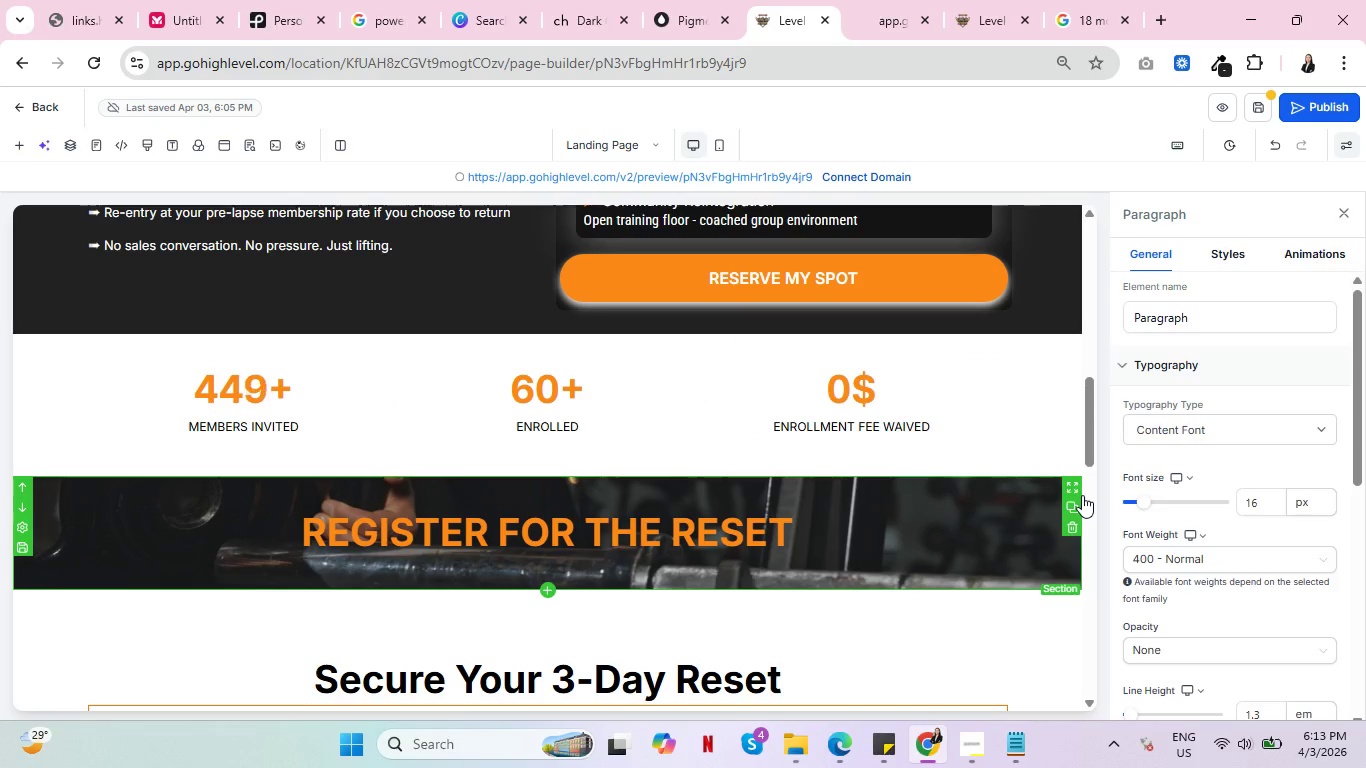 
left_click([1073, 527])
 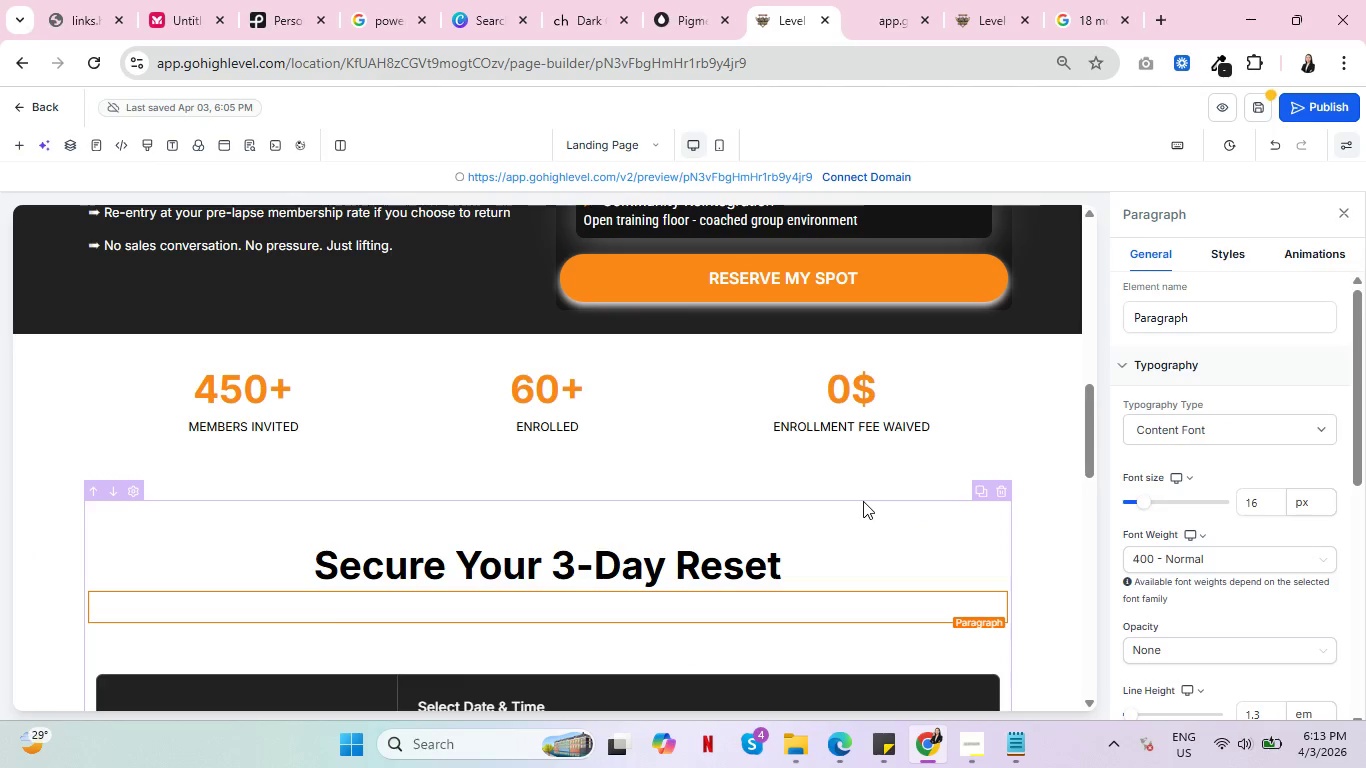 
wait(5.98)
 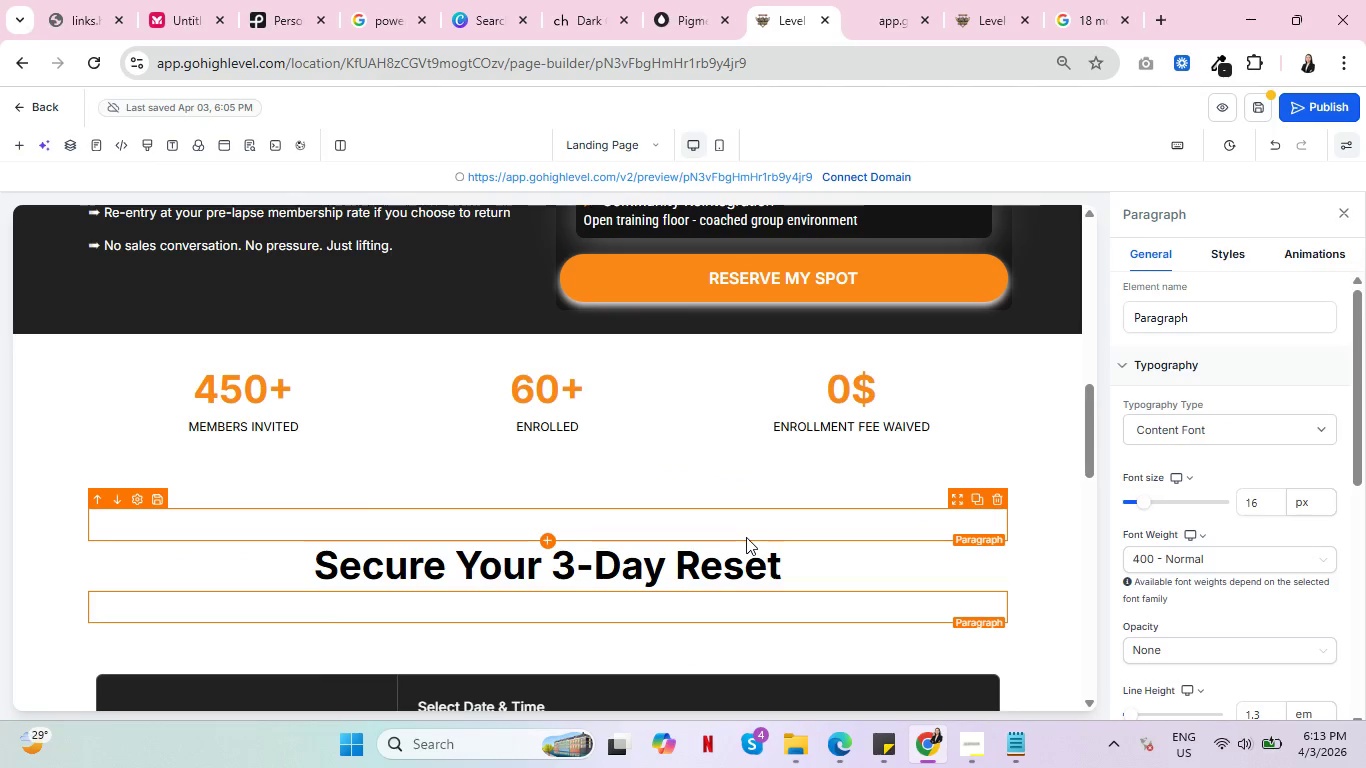 
left_click([1046, 487])
 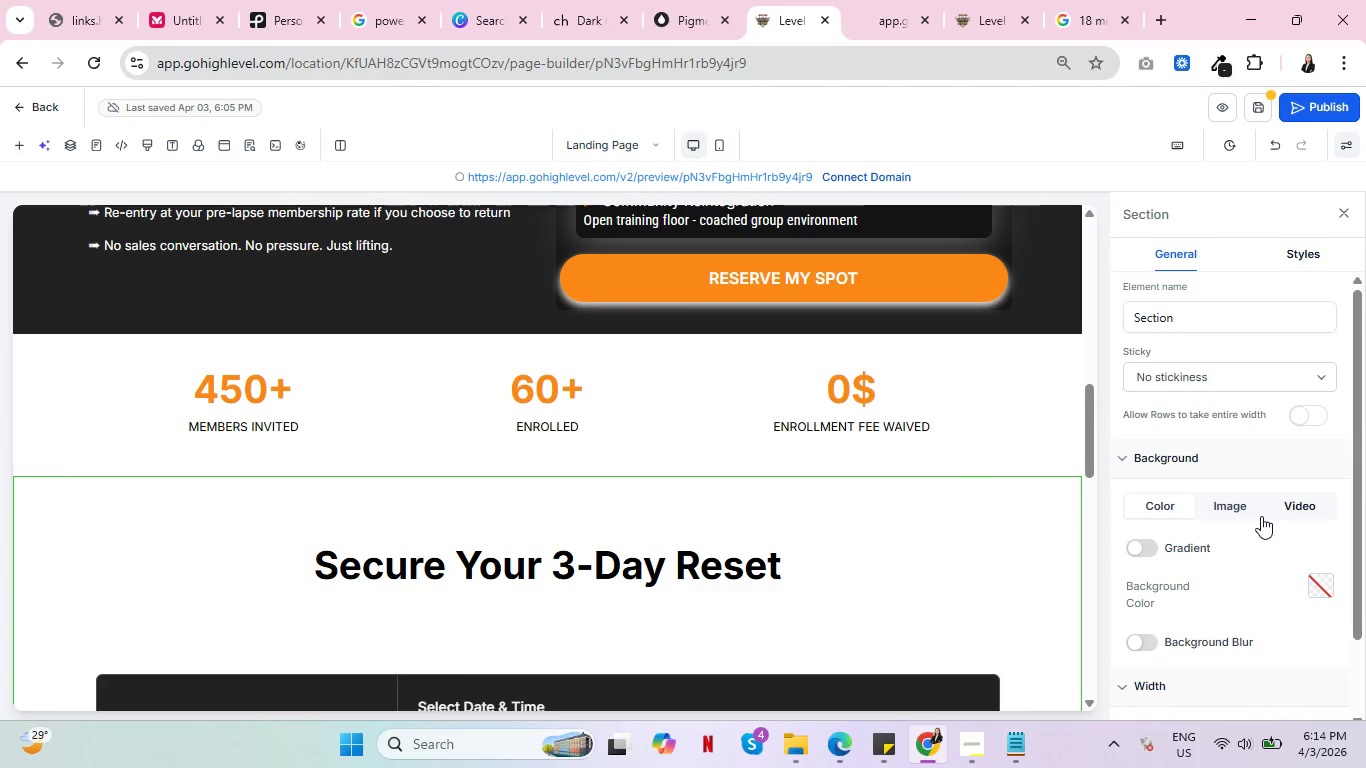 
wait(5.55)
 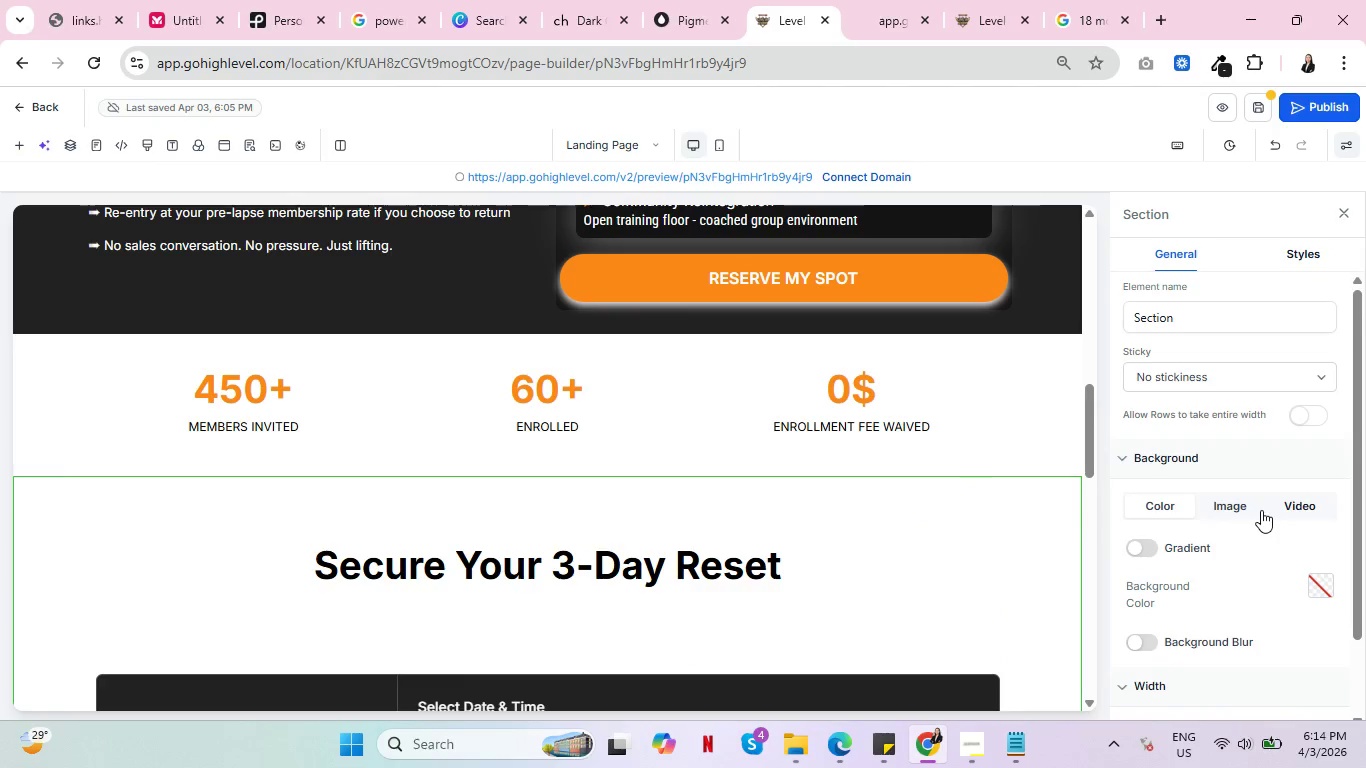 
left_click([1292, 498])
 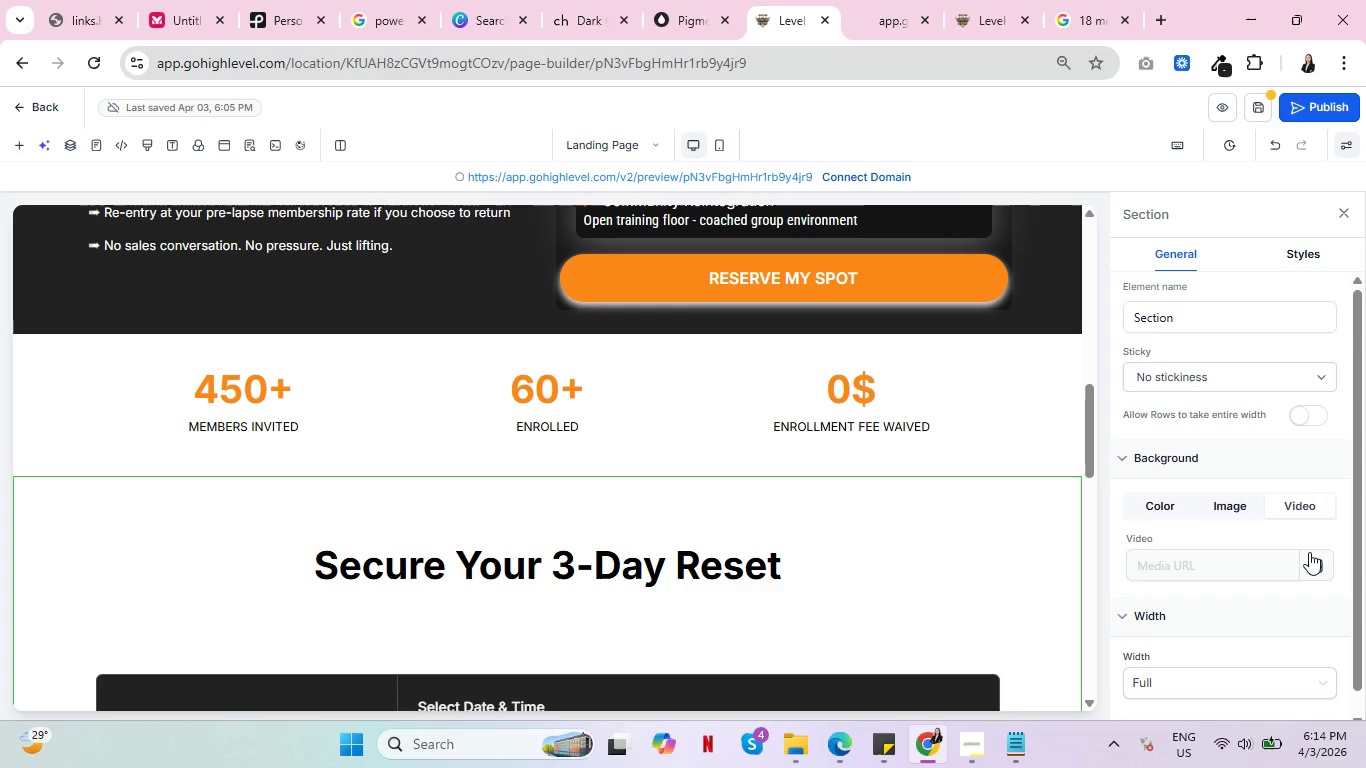 
left_click([1318, 560])
 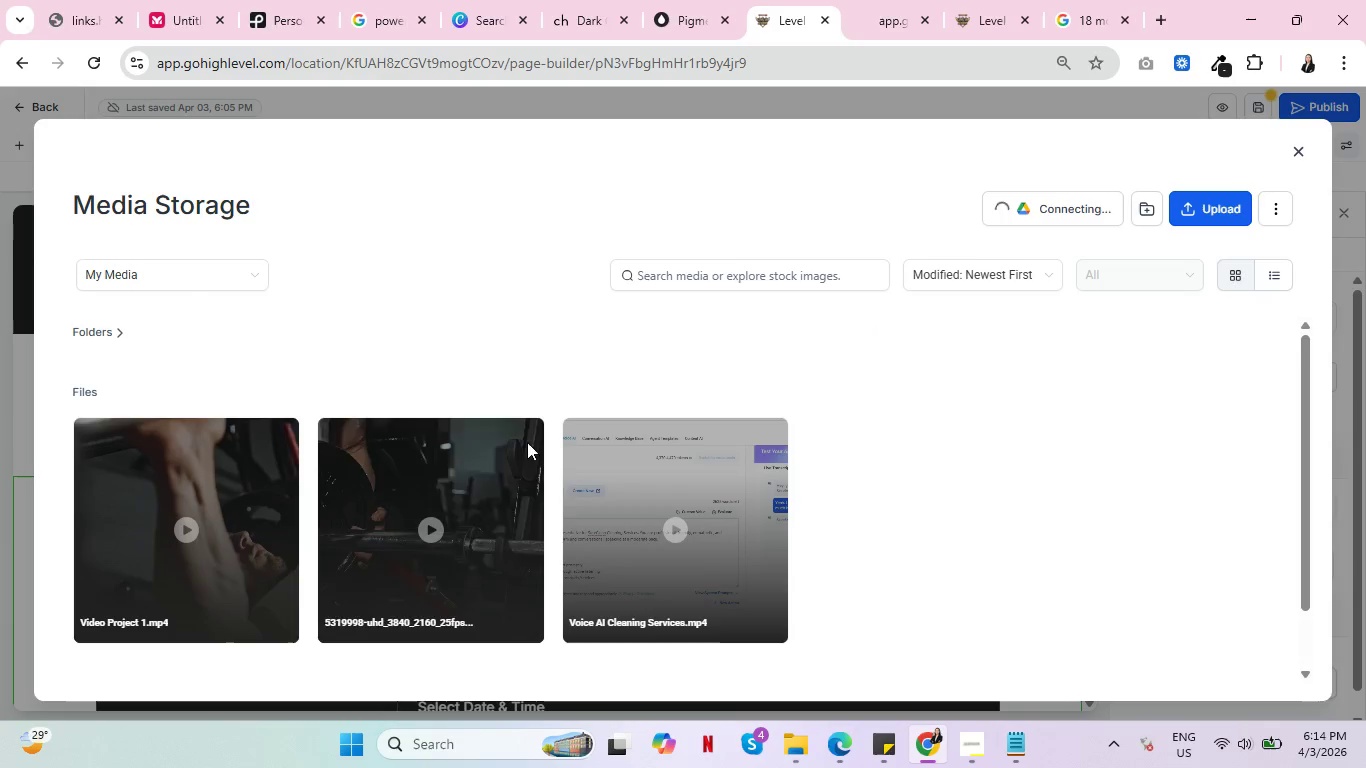 
key(Control+ControlLeft)
 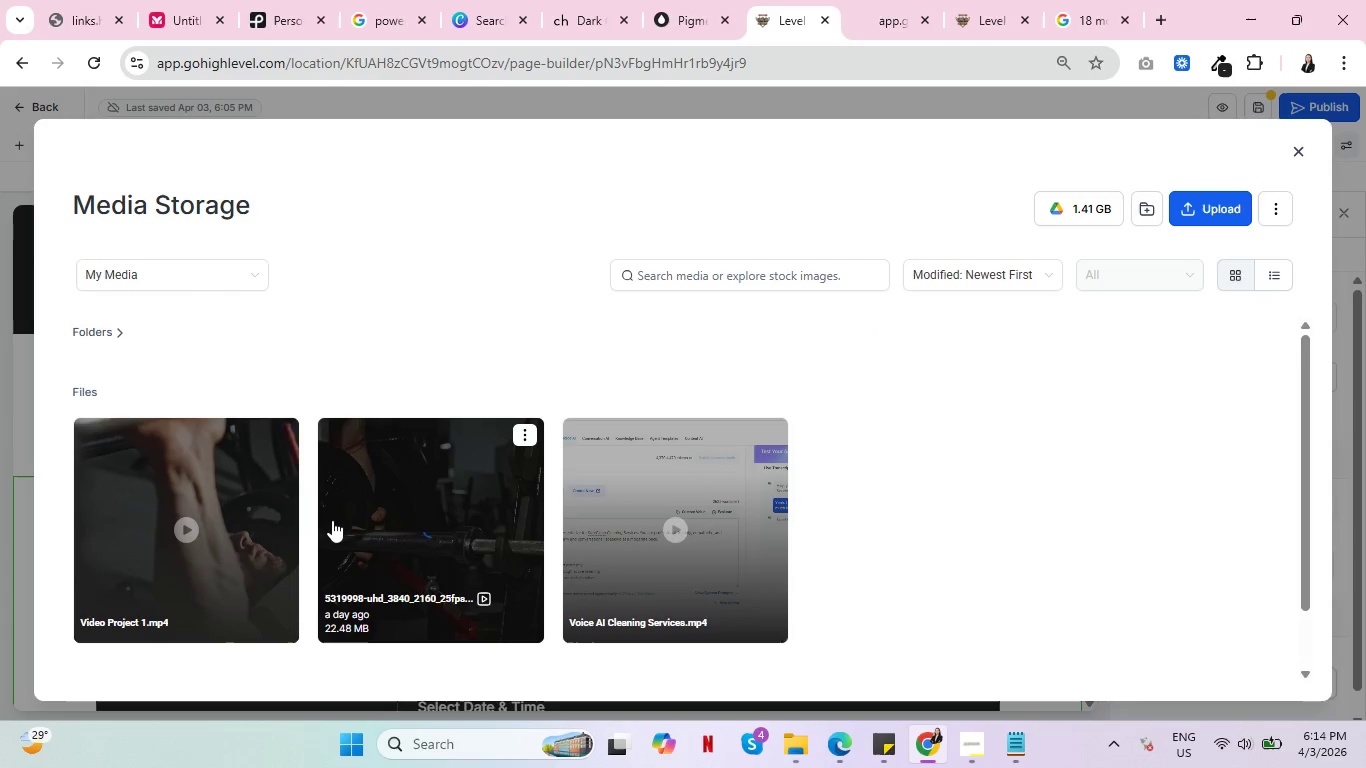 
key(Control+ControlLeft)
 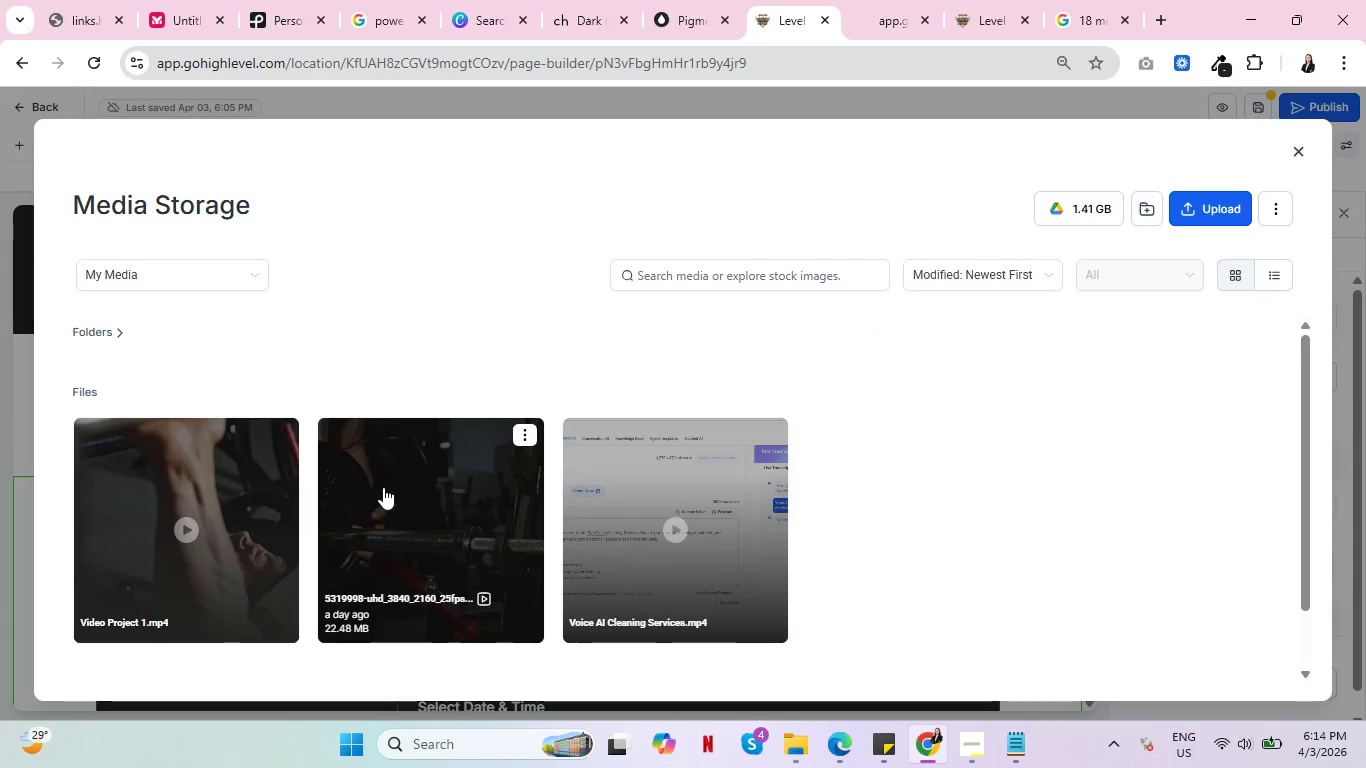 
left_click([383, 487])
 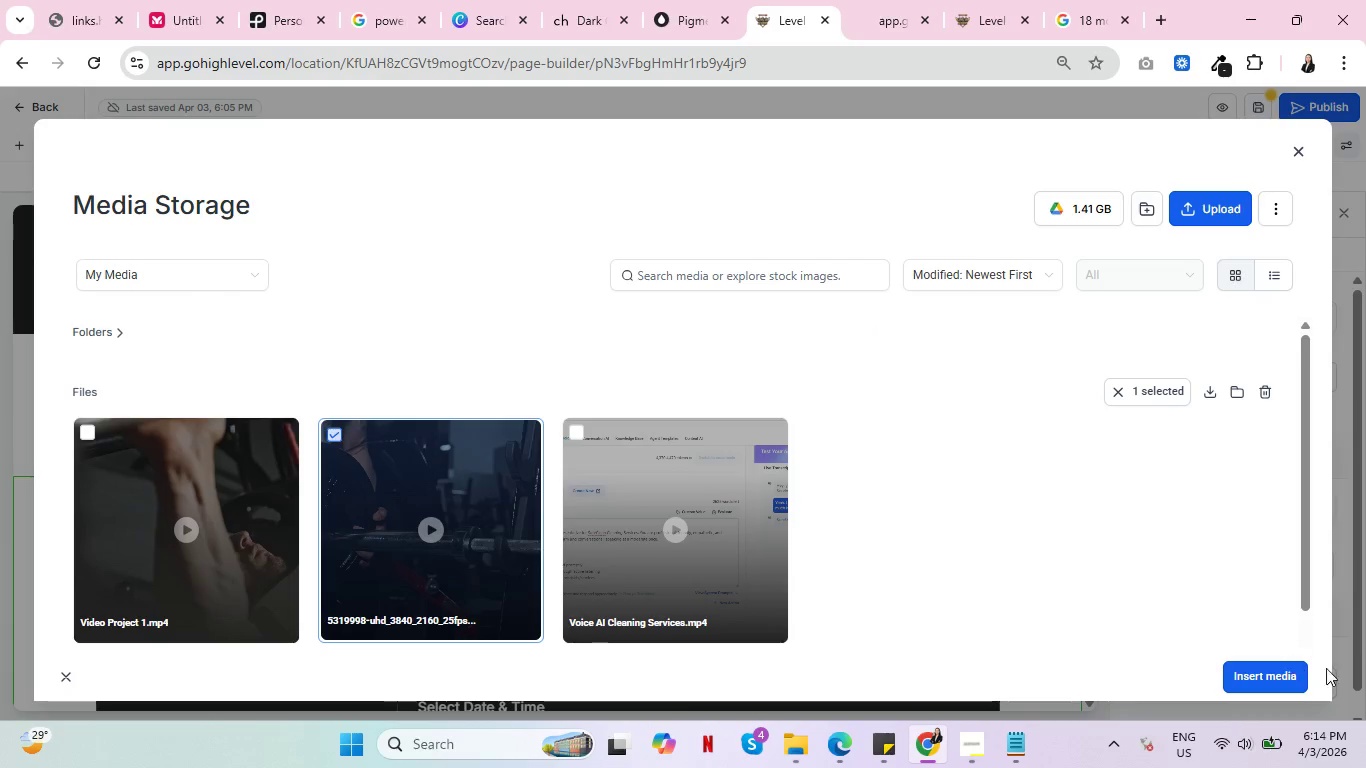 
left_click([1268, 677])
 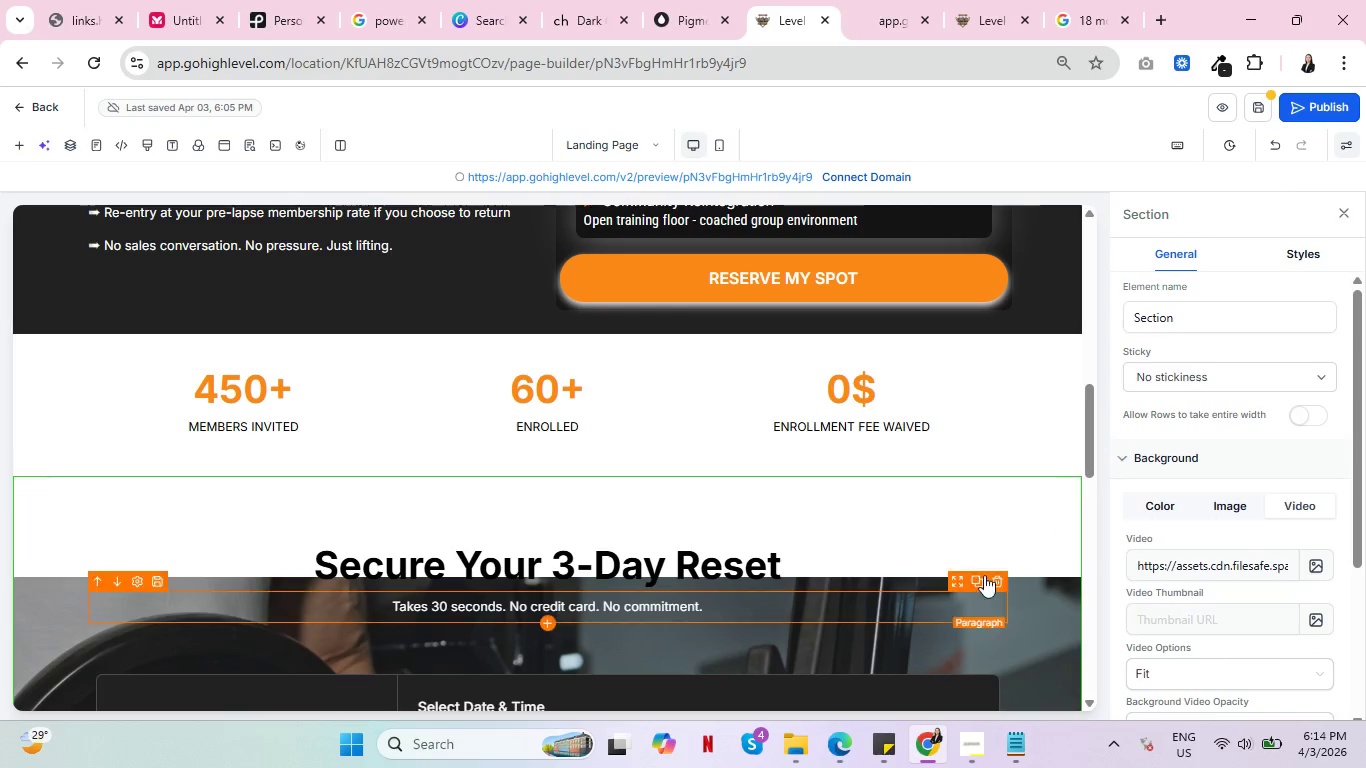 
scroll: coordinate [1026, 497], scroll_direction: down, amount: 3.0
 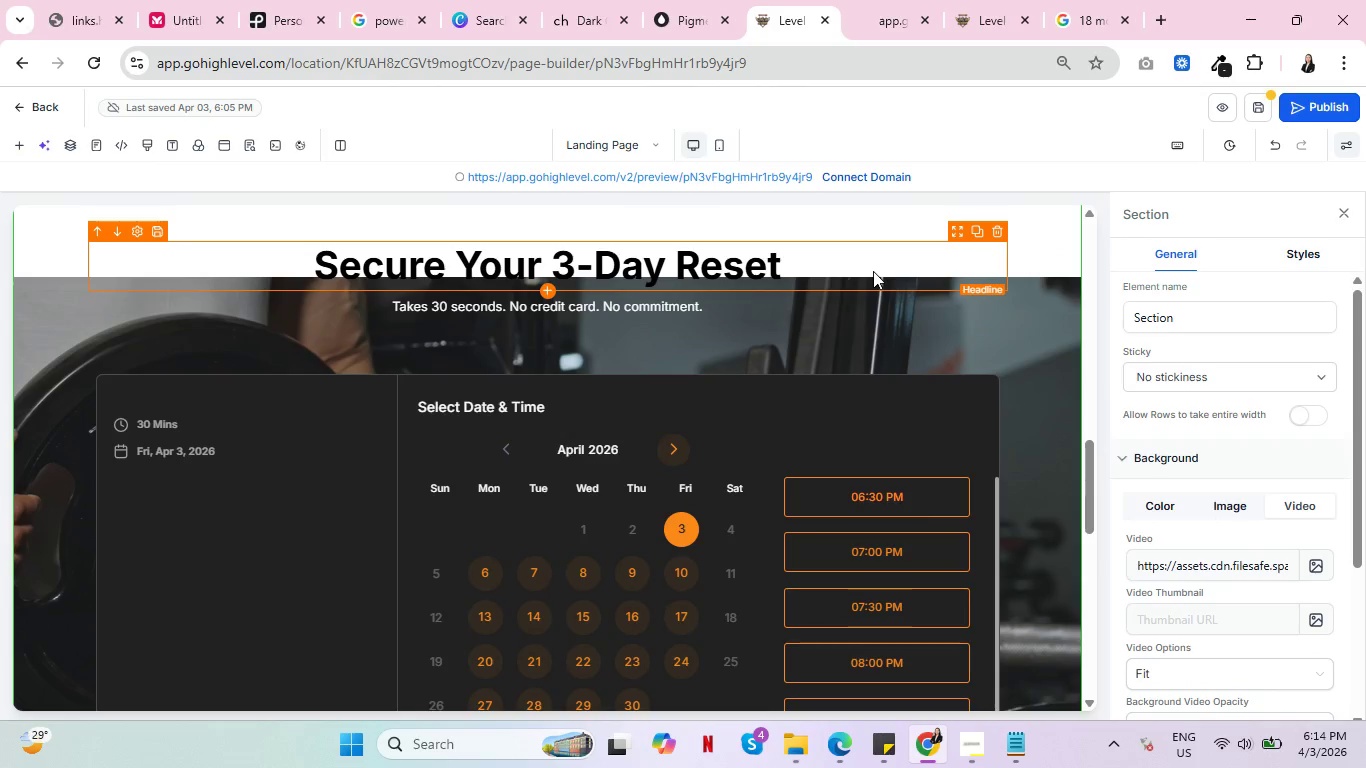 
scroll: coordinate [874, 266], scroll_direction: up, amount: 1.0
 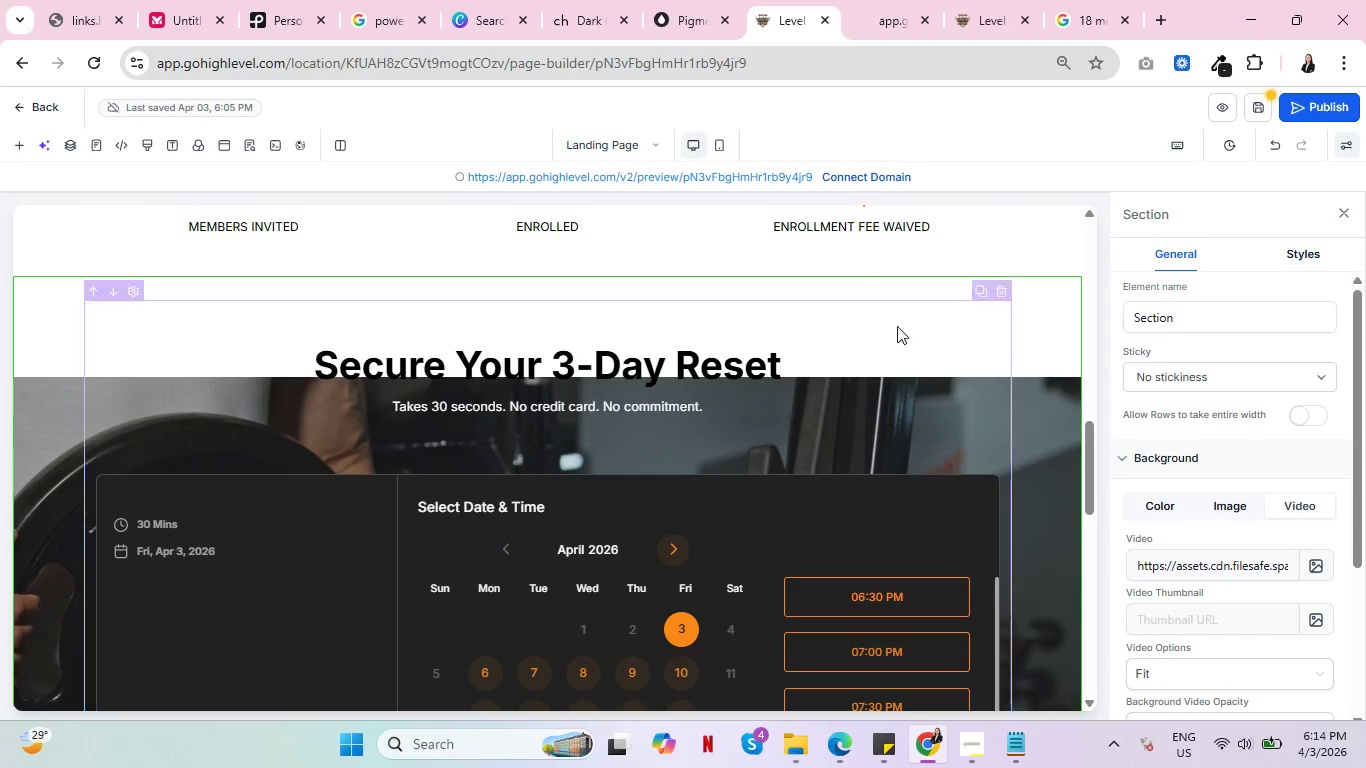 
scroll: coordinate [1254, 592], scroll_direction: down, amount: 1.0
 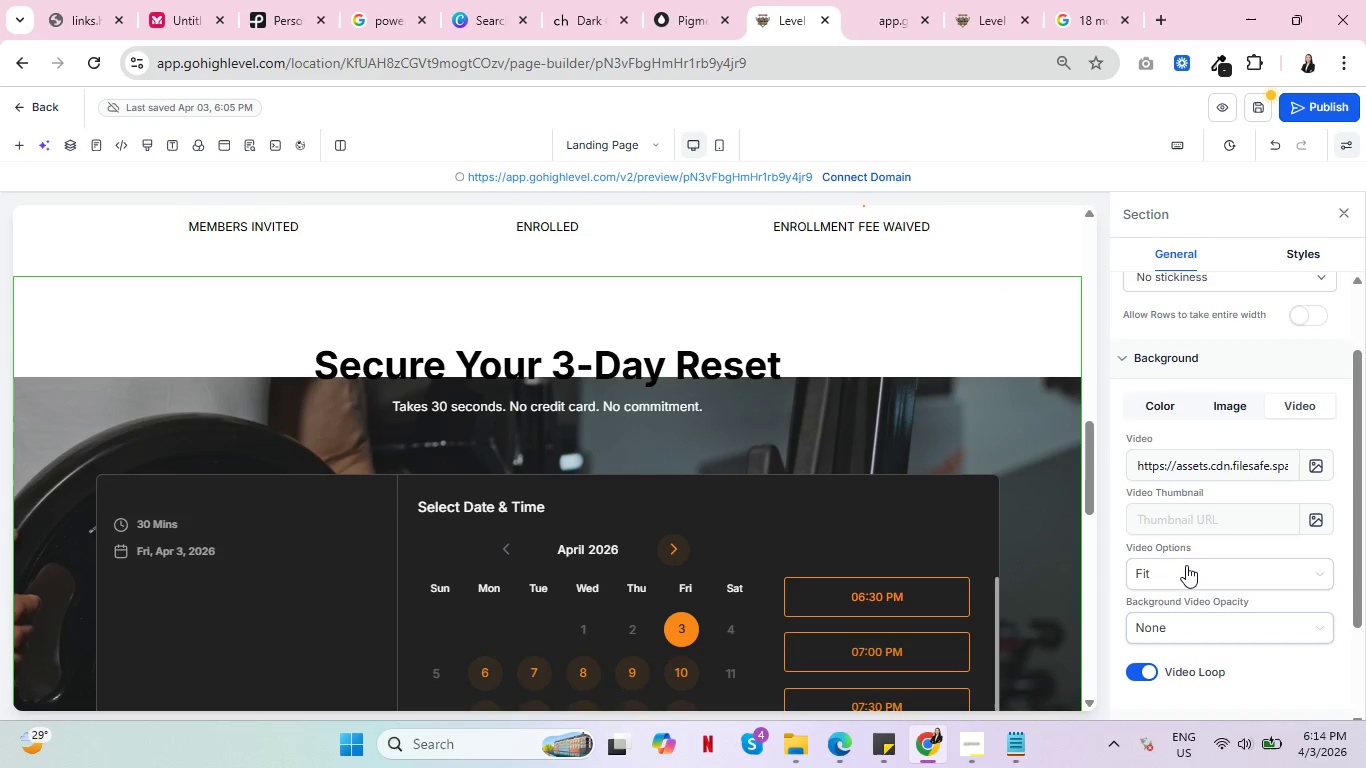 
left_click([1186, 565])
 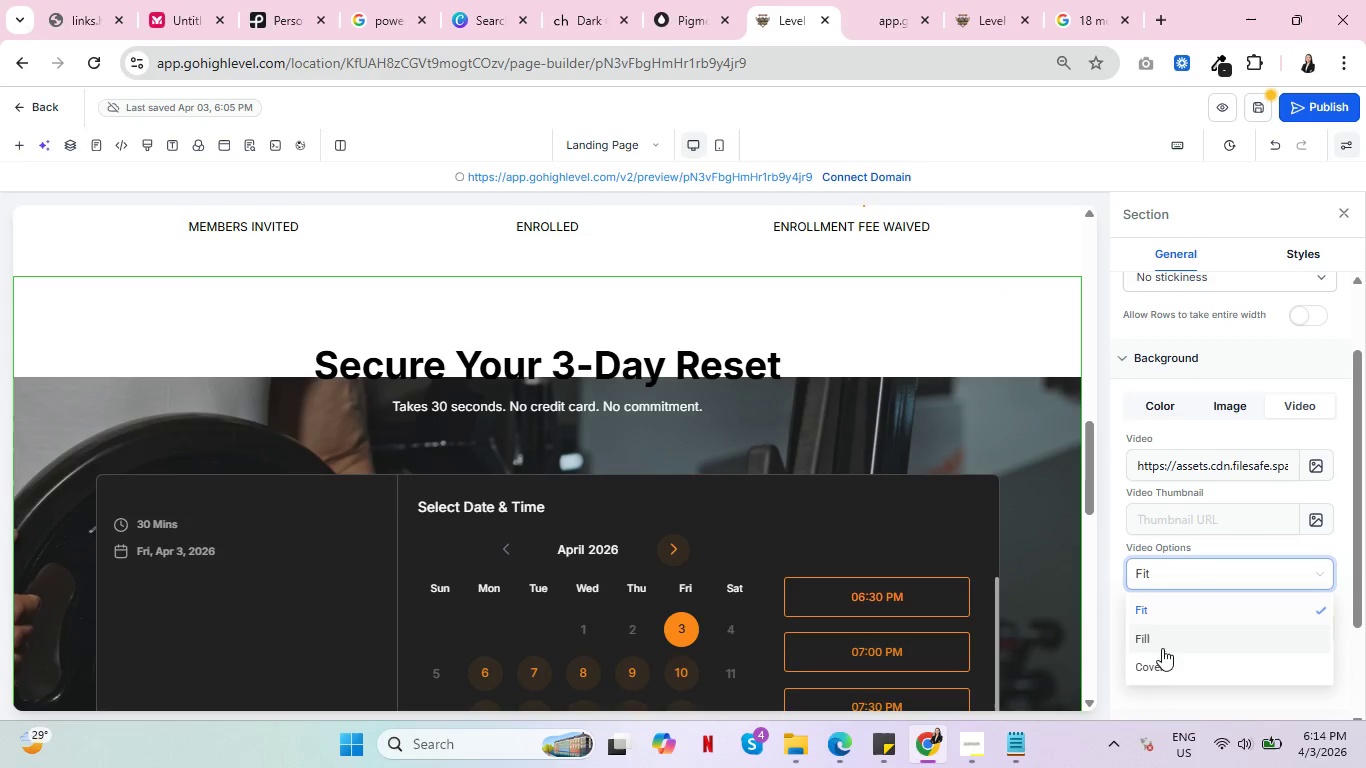 
left_click([1167, 662])
 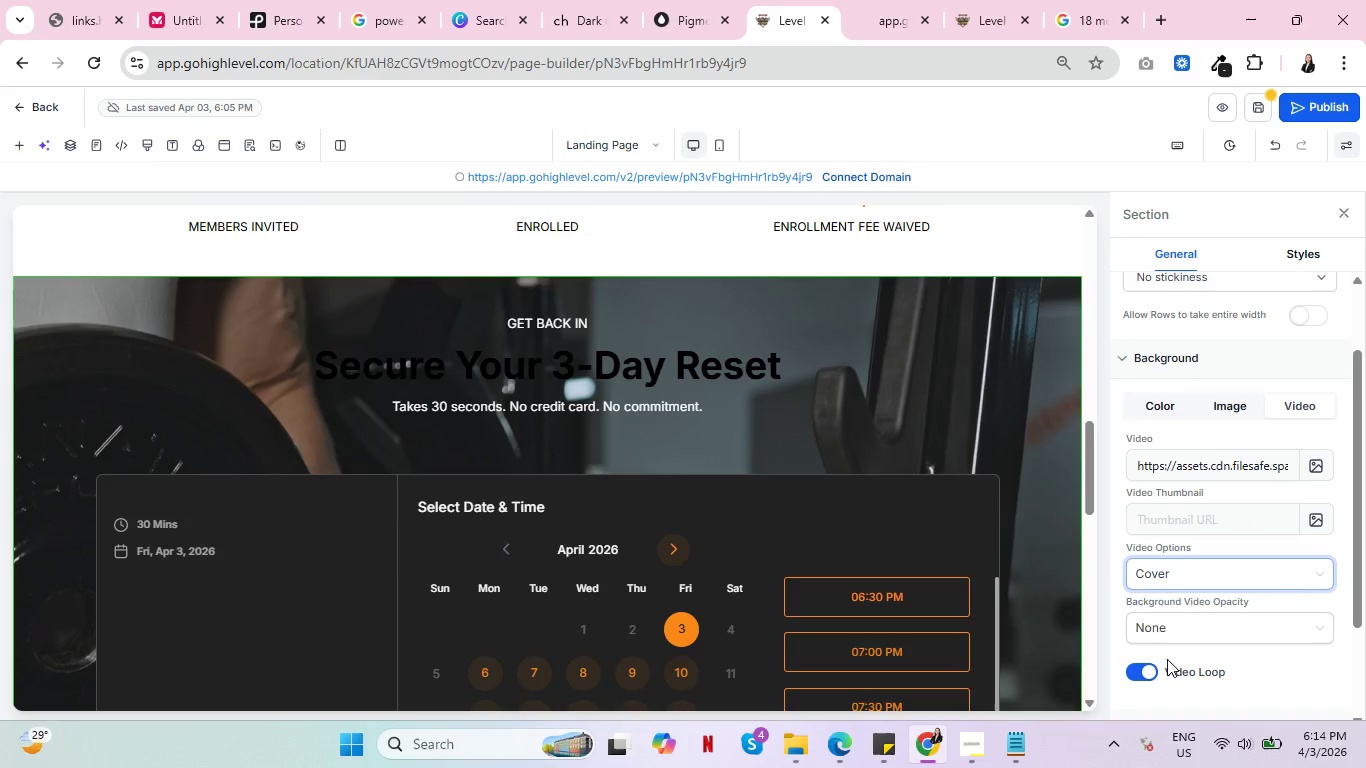 
mouse_move([918, 401])
 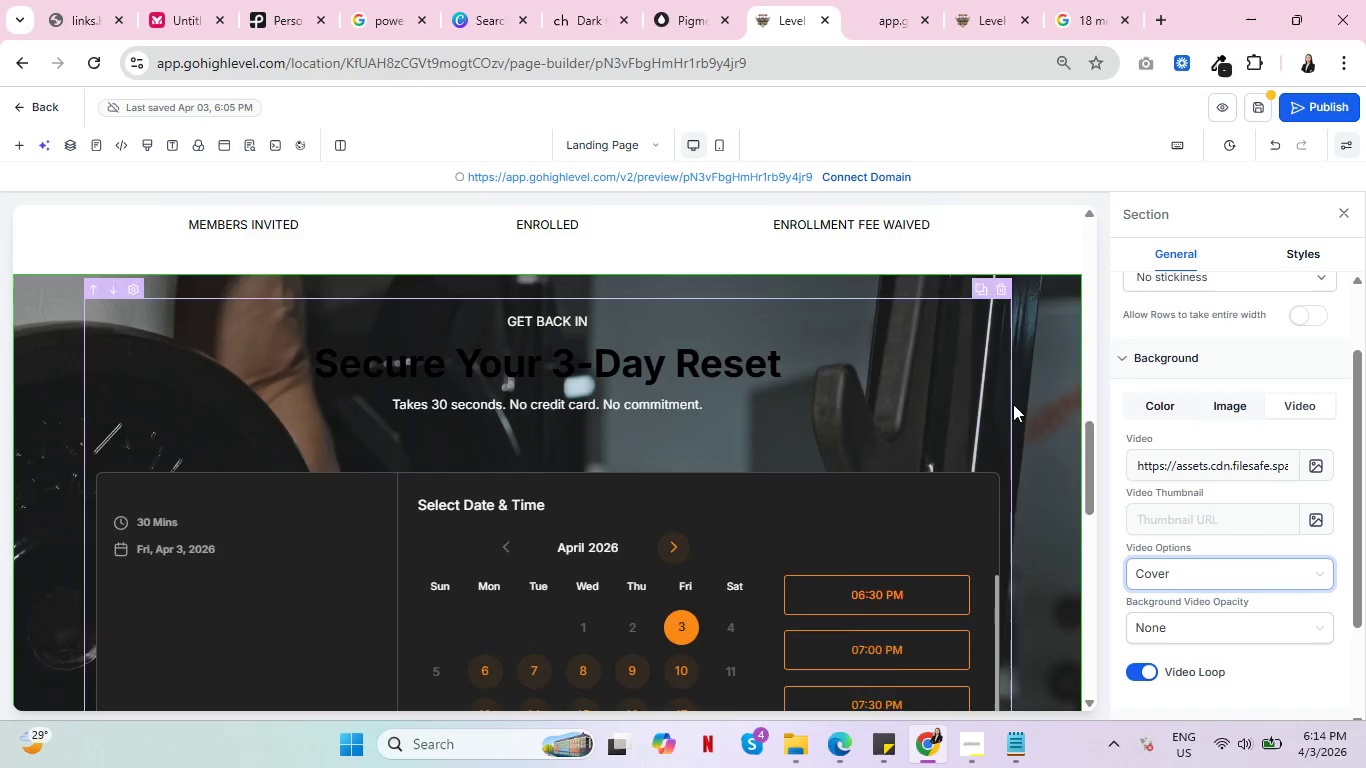 
scroll: coordinate [1016, 404], scroll_direction: down, amount: 5.0
 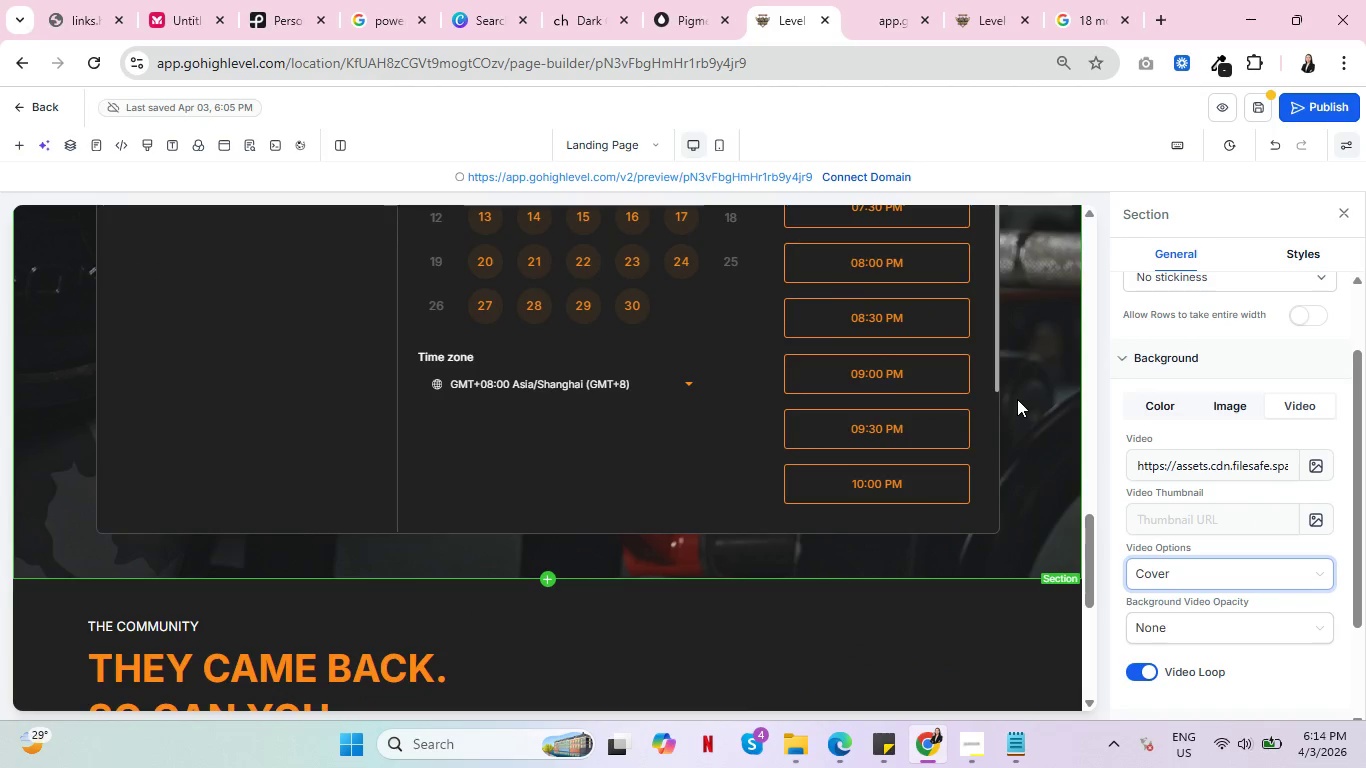 
scroll: coordinate [1018, 398], scroll_direction: up, amount: 4.0
 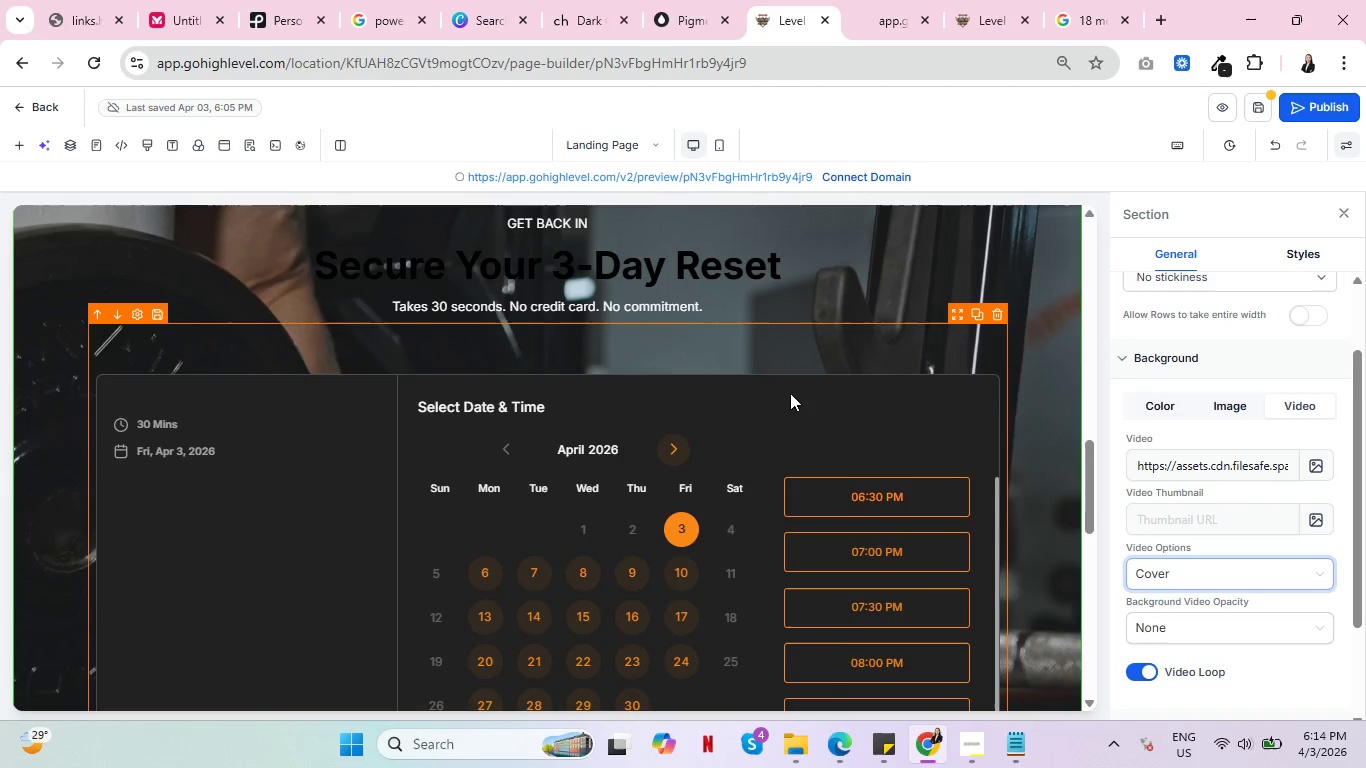 
left_click([790, 393])
 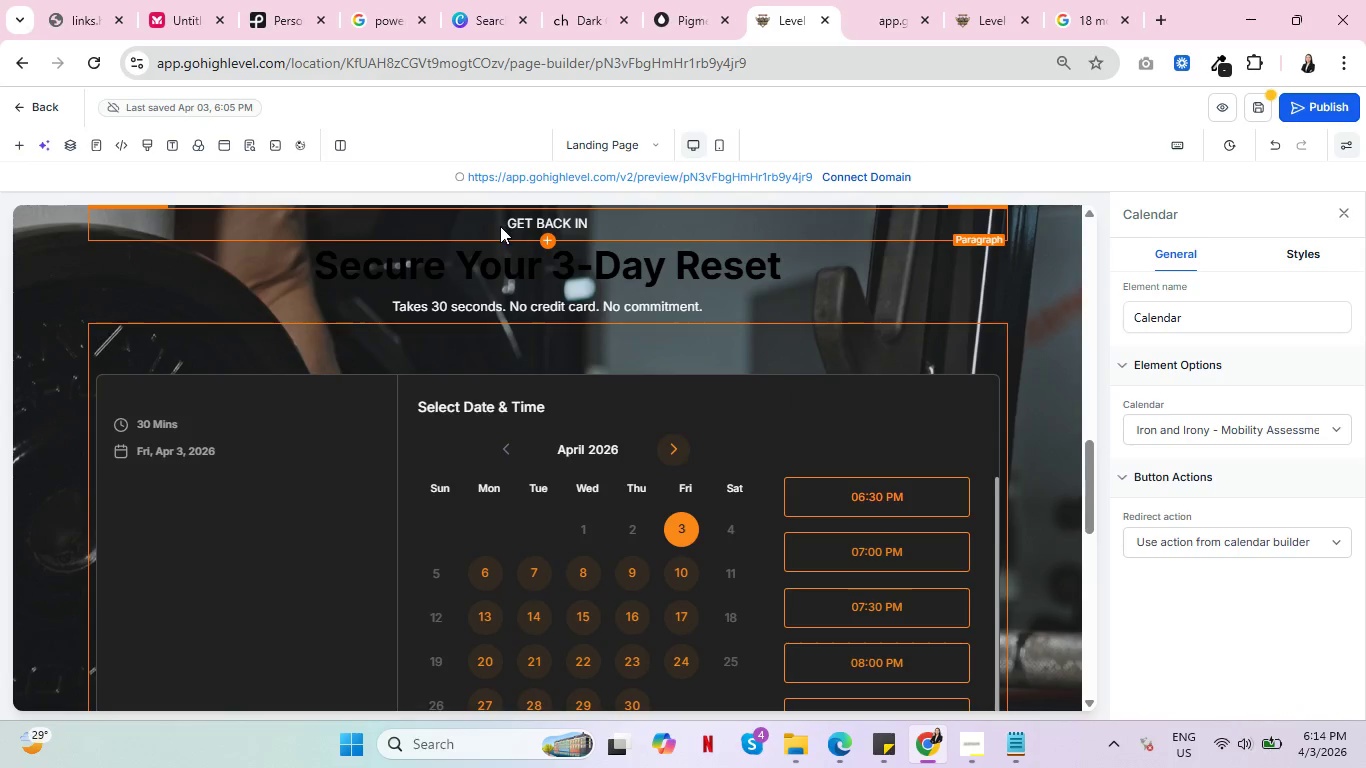 
double_click([427, 265])
 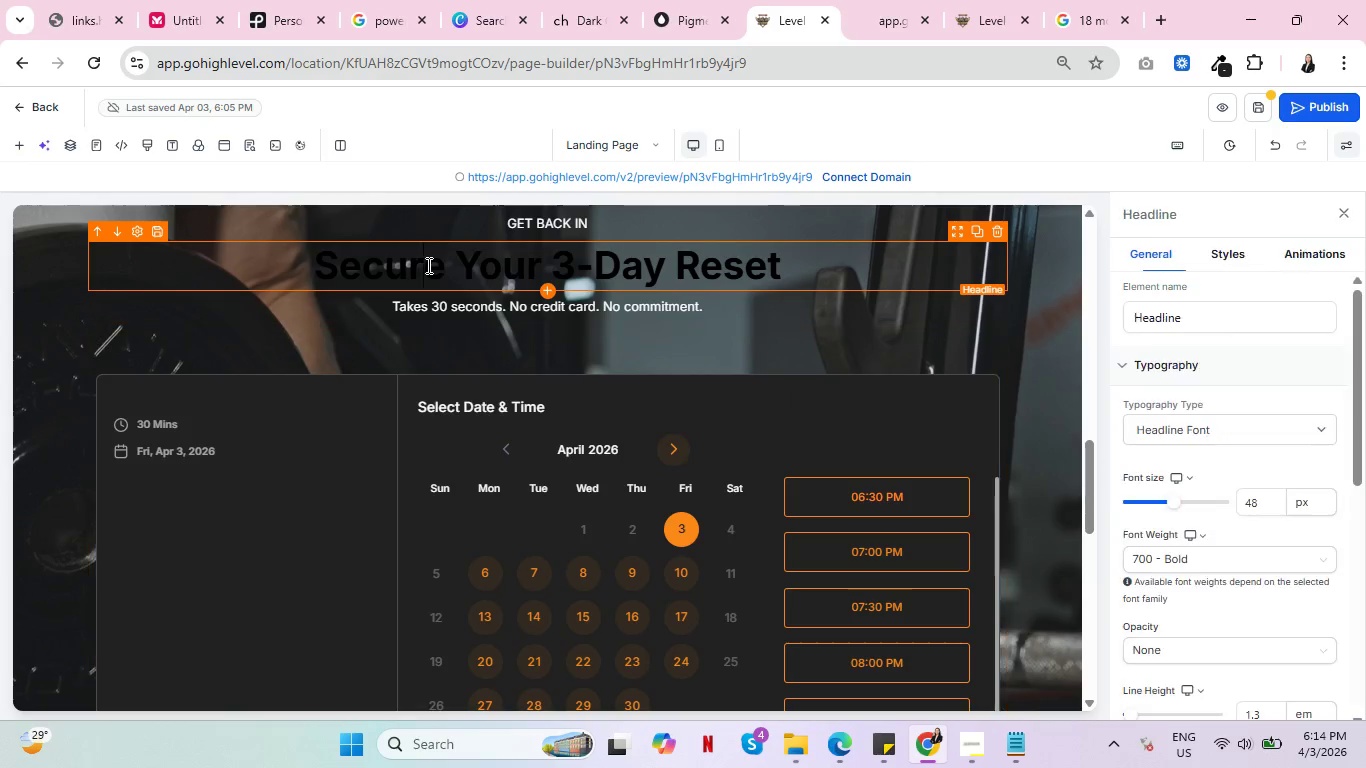 
triple_click([426, 265])
 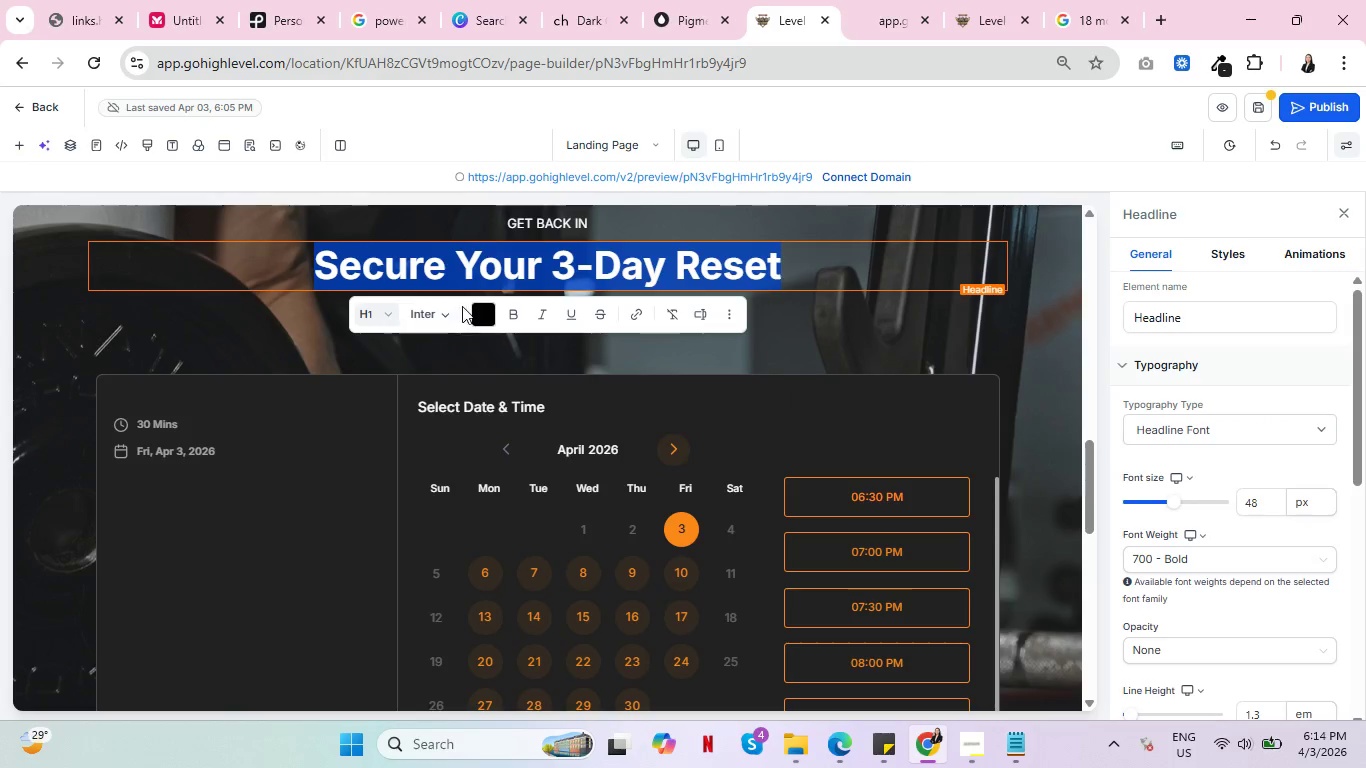 
left_click([478, 316])
 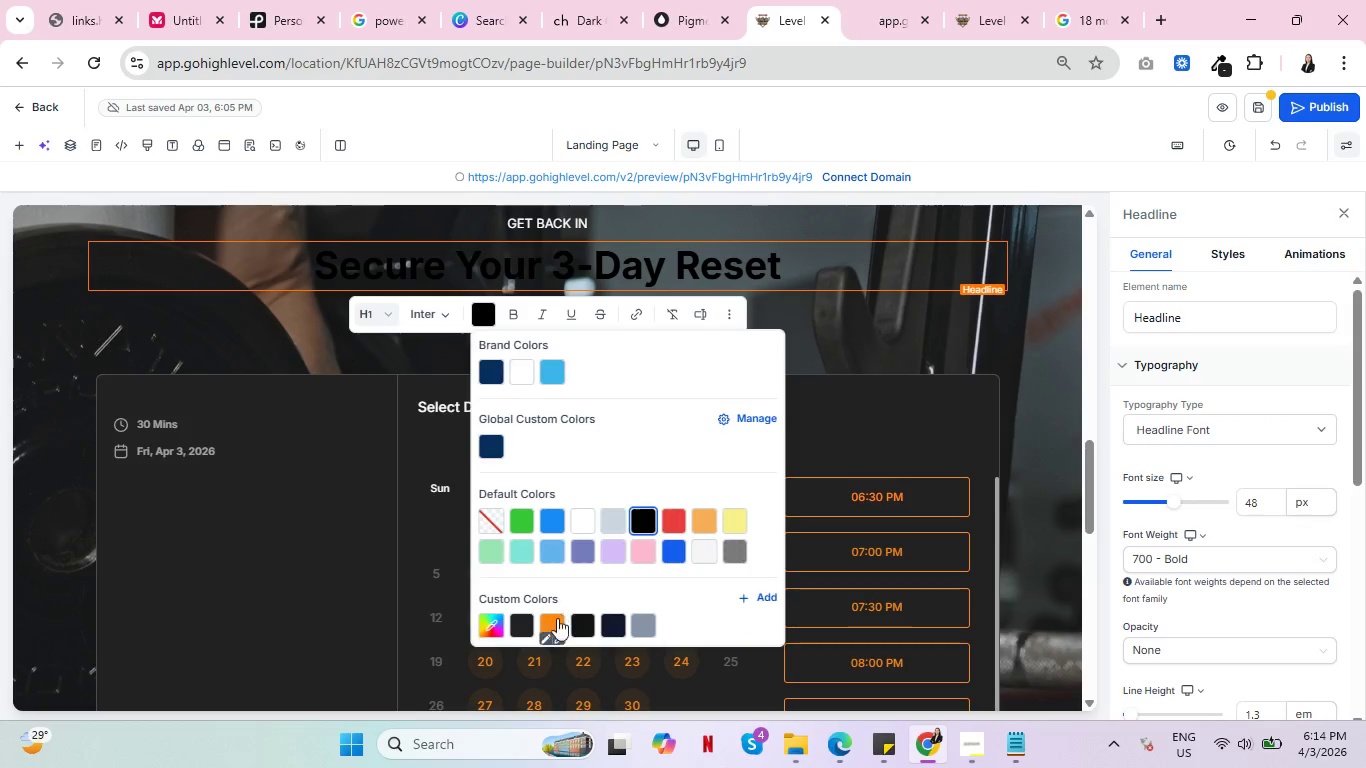 
left_click([557, 627])
 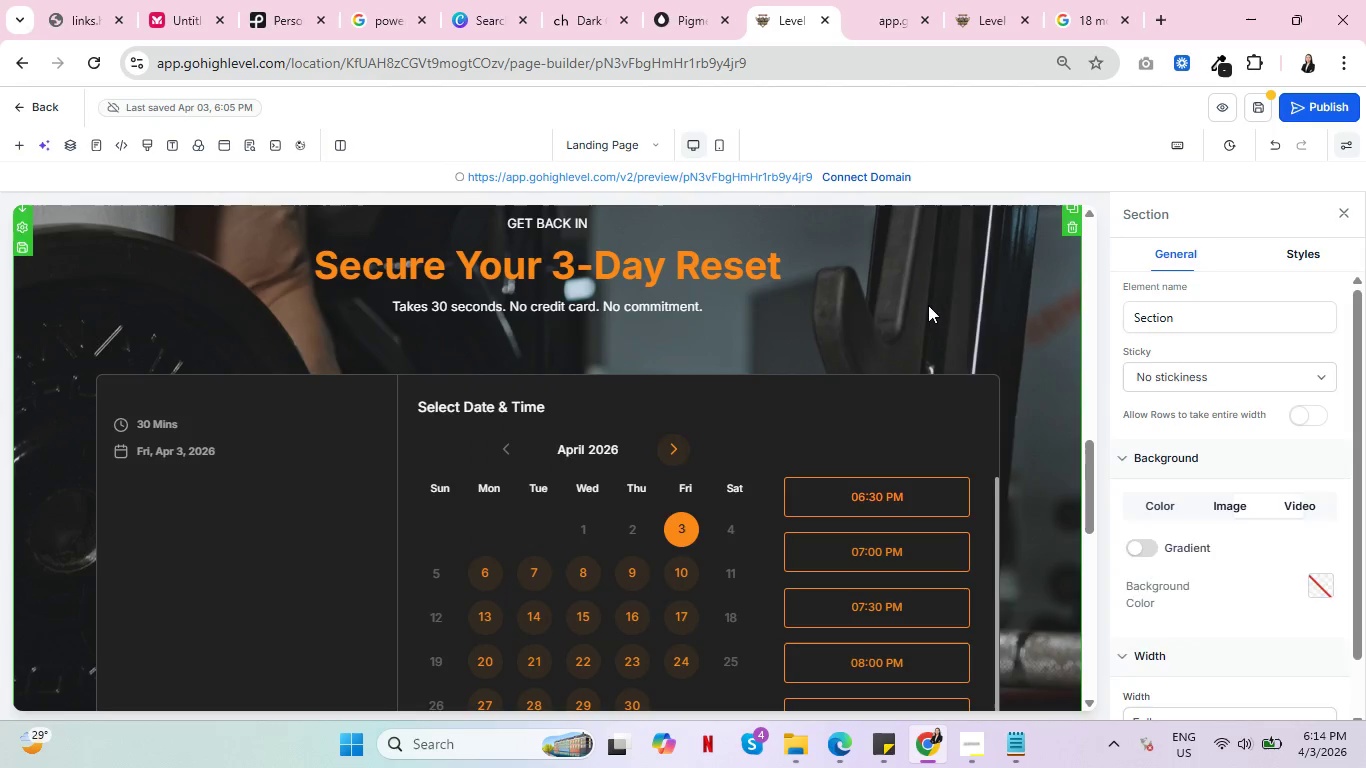 
wait(5.14)
 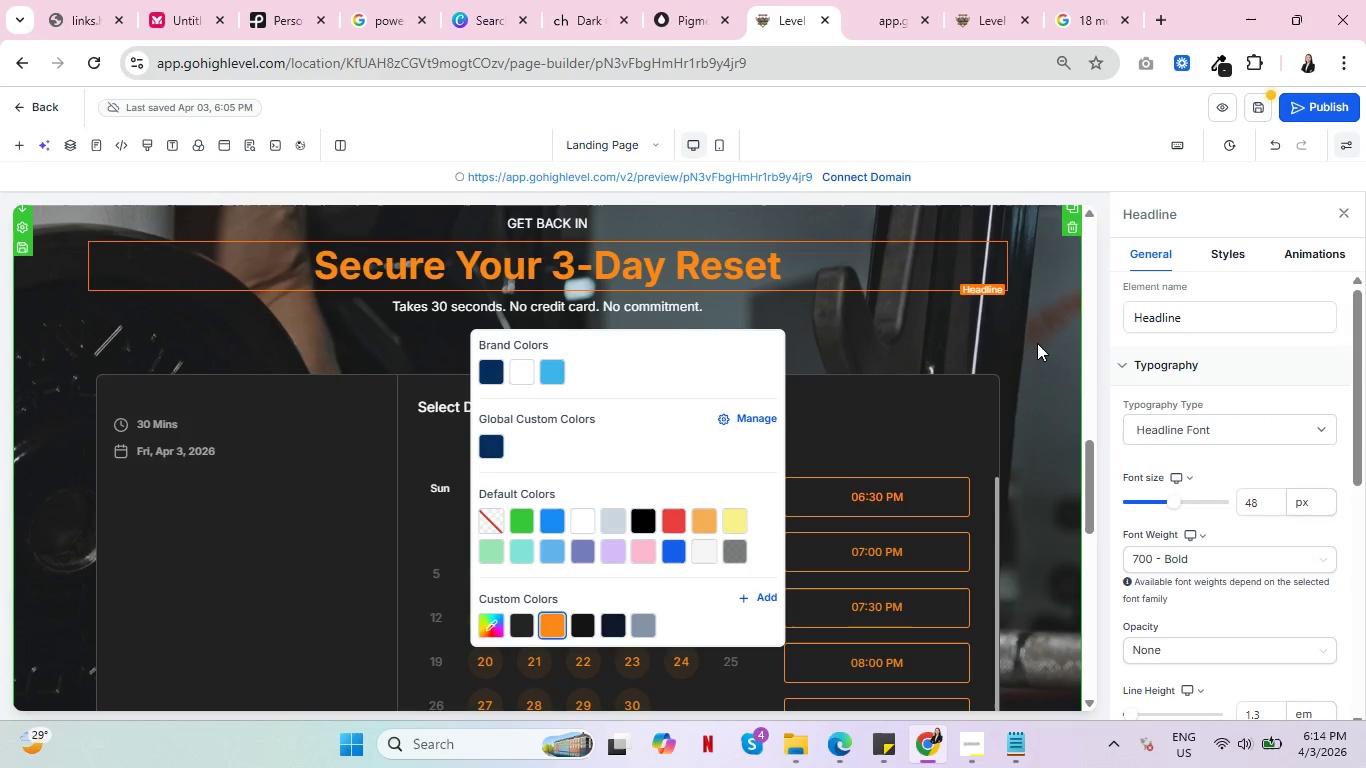 
scroll: coordinate [617, 395], scroll_direction: down, amount: 4.0
 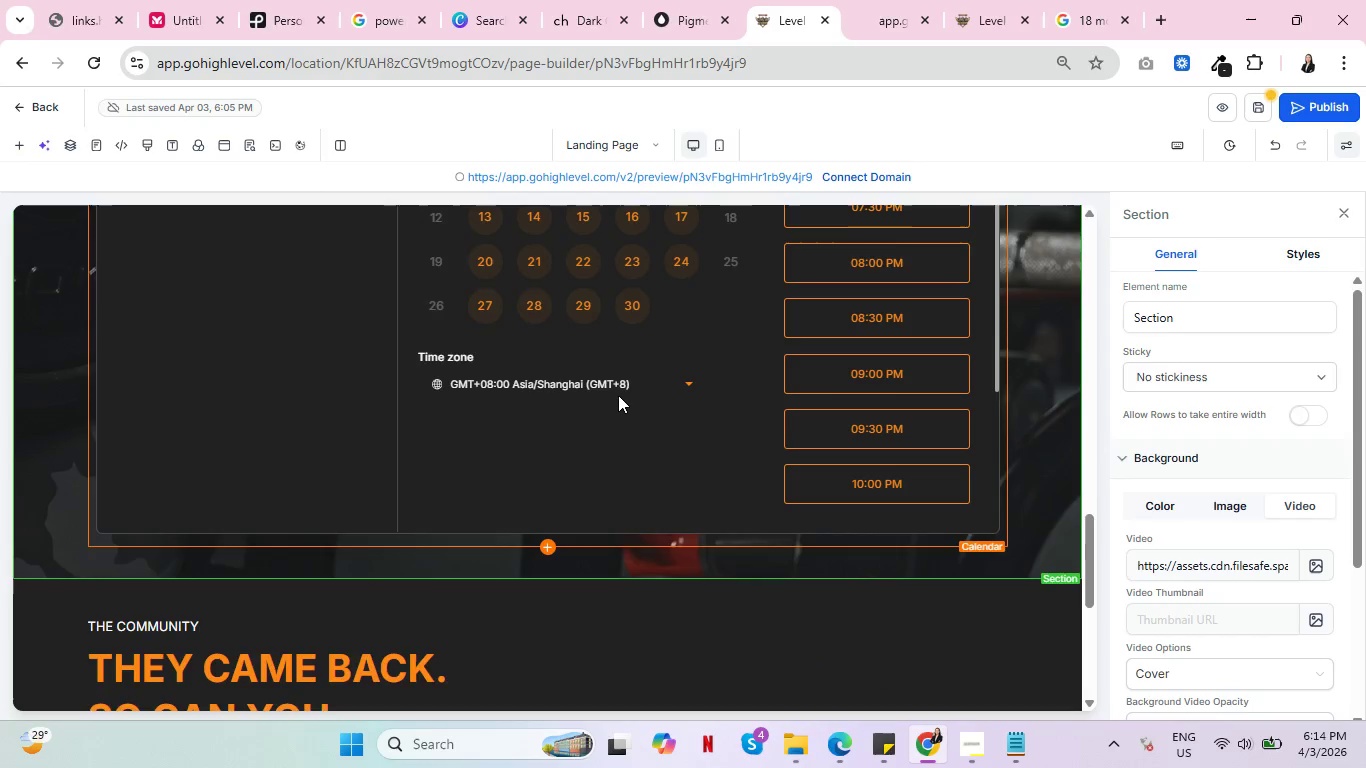 
scroll: coordinate [618, 395], scroll_direction: up, amount: 3.0
 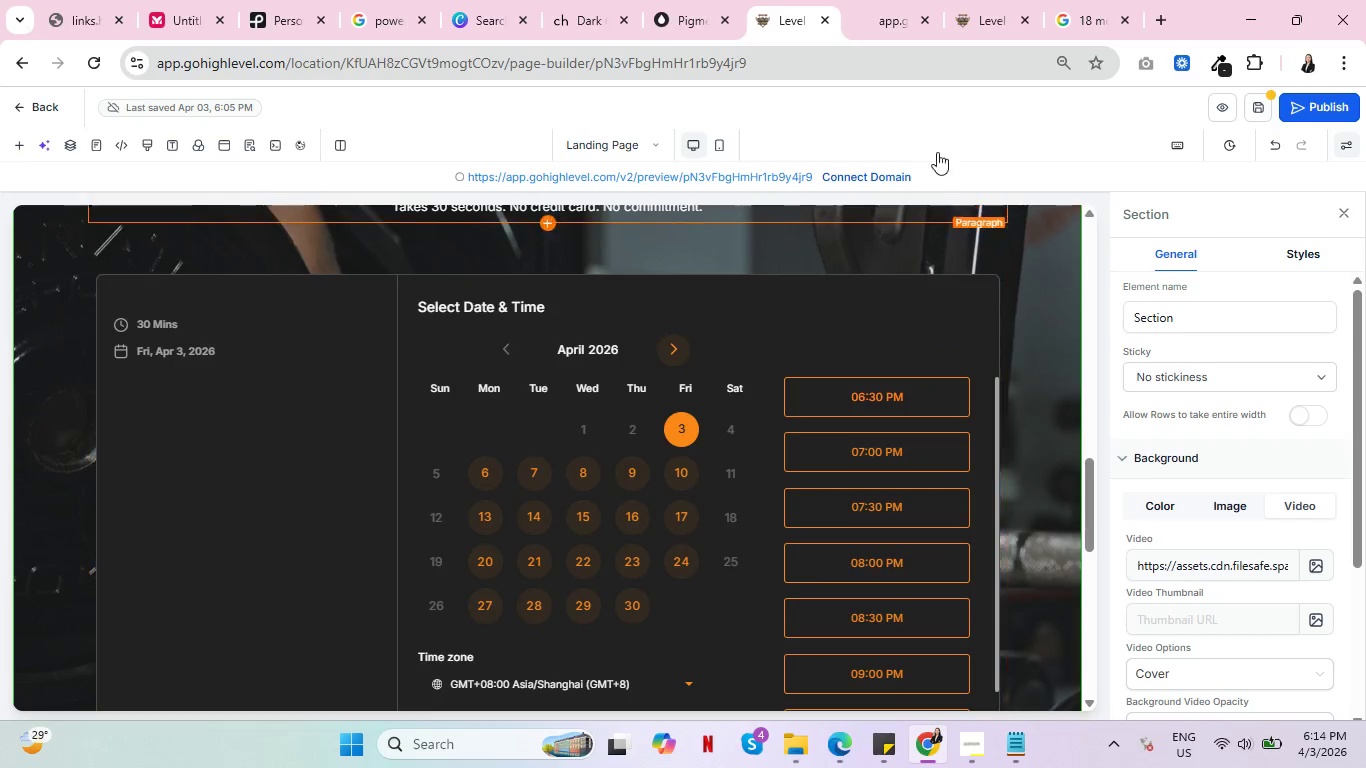 
mouse_move([889, 0])
 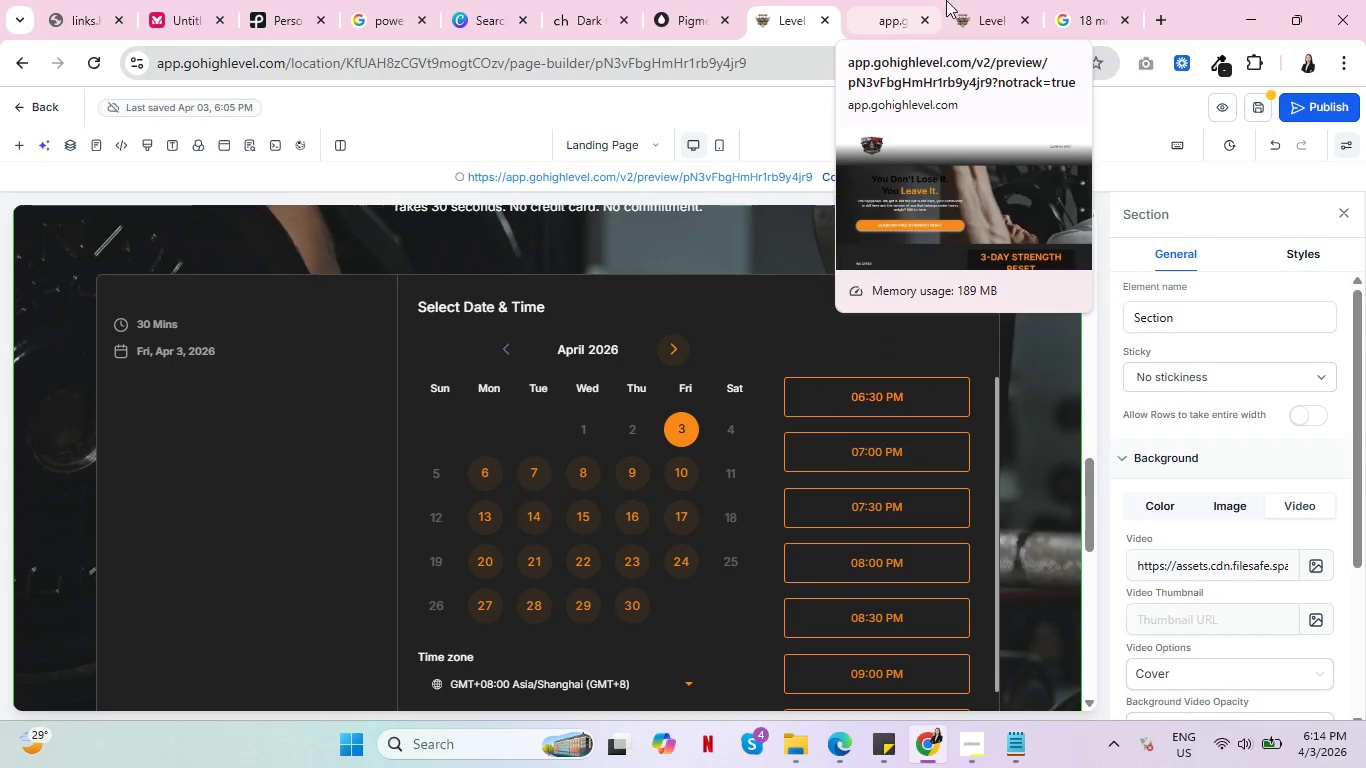 
left_click([951, 0])
 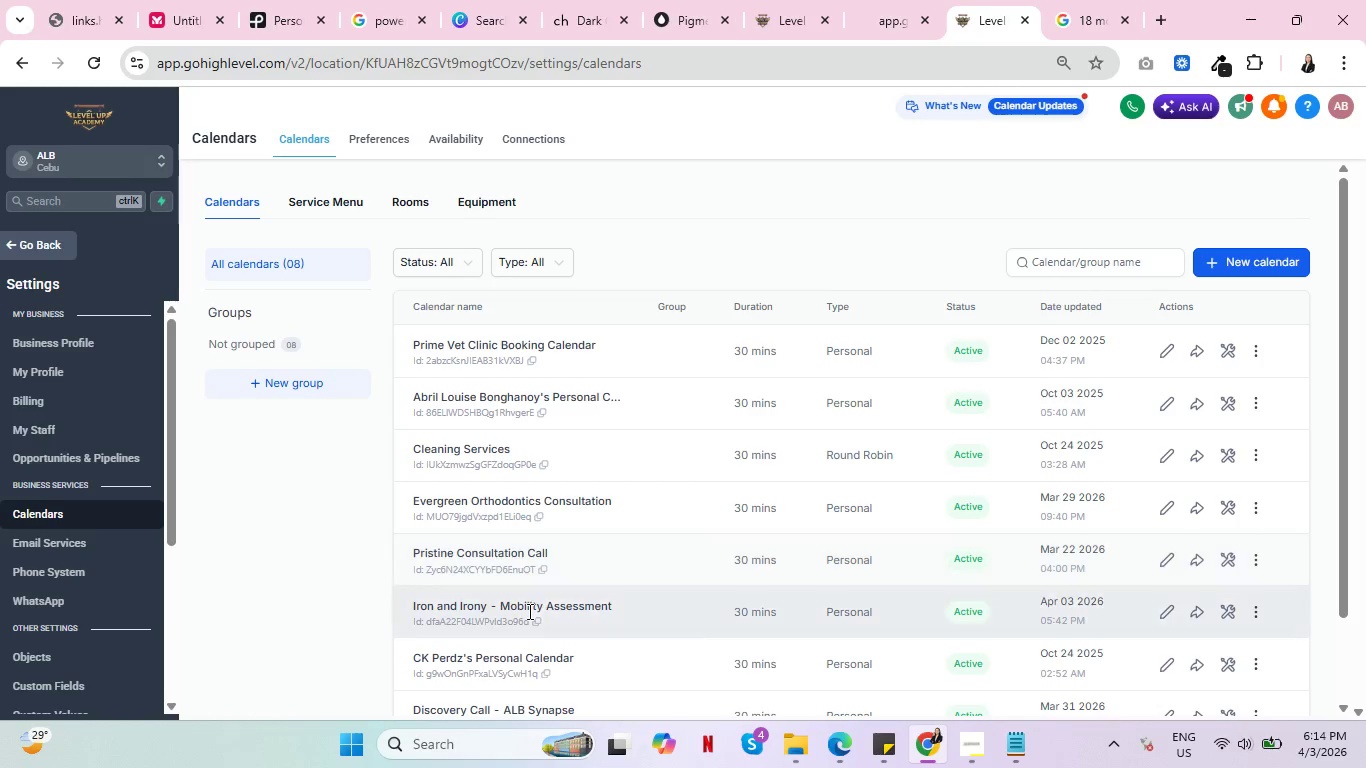 
left_click([1170, 606])
 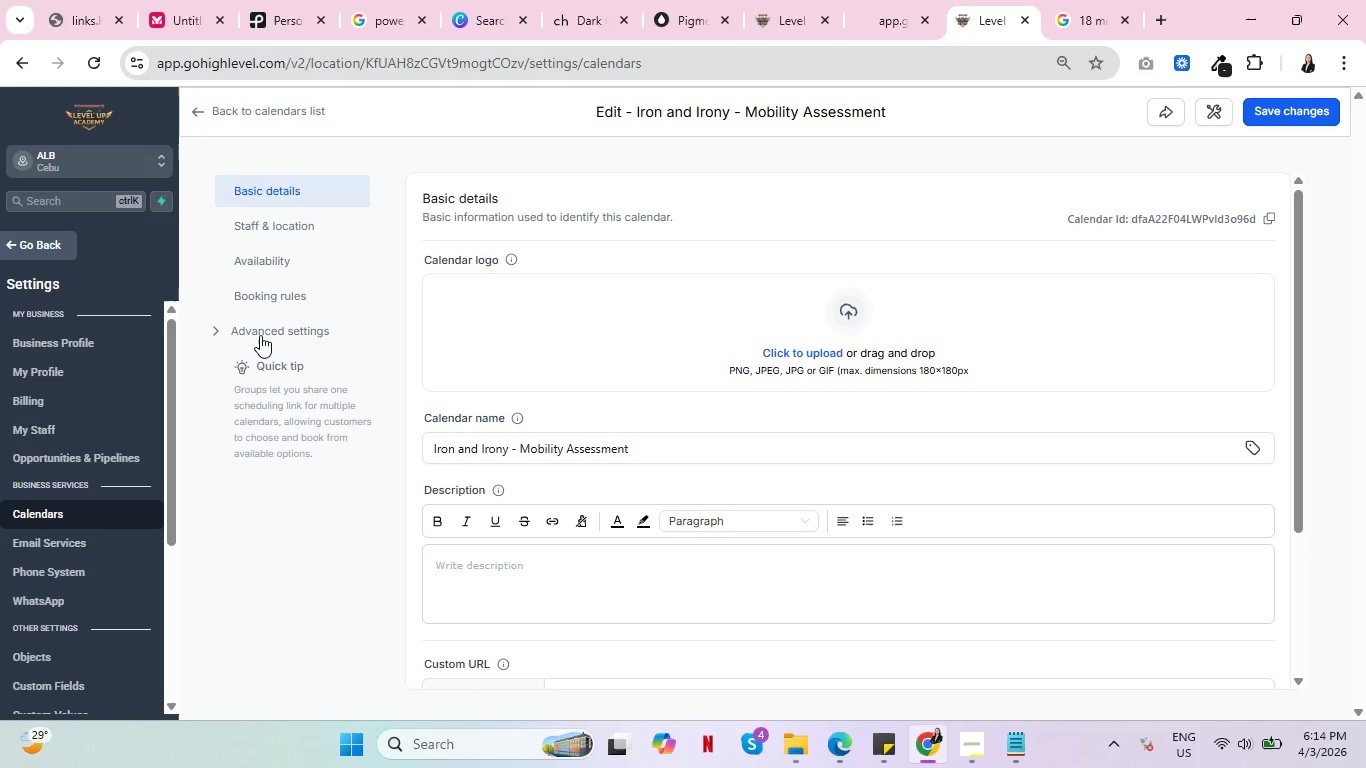 
wait(6.06)
 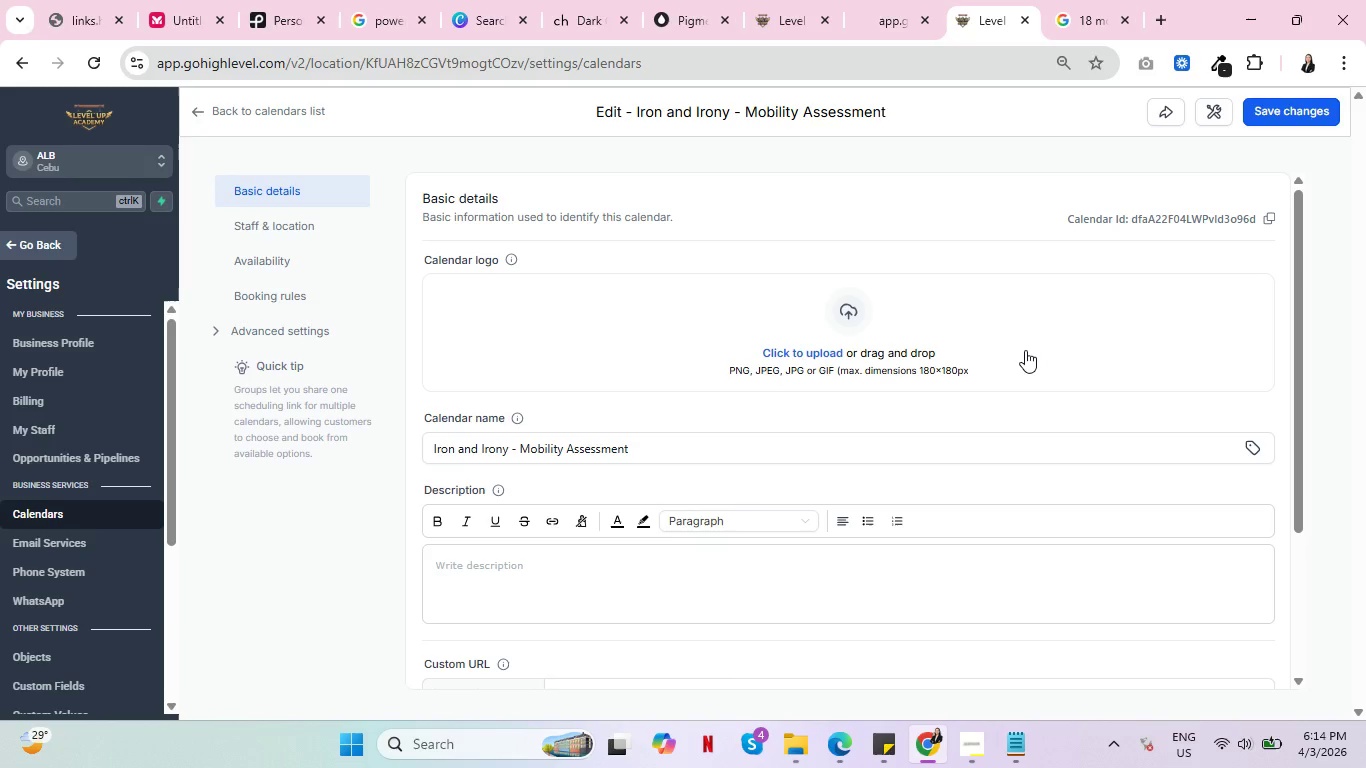 
left_click([268, 329])
 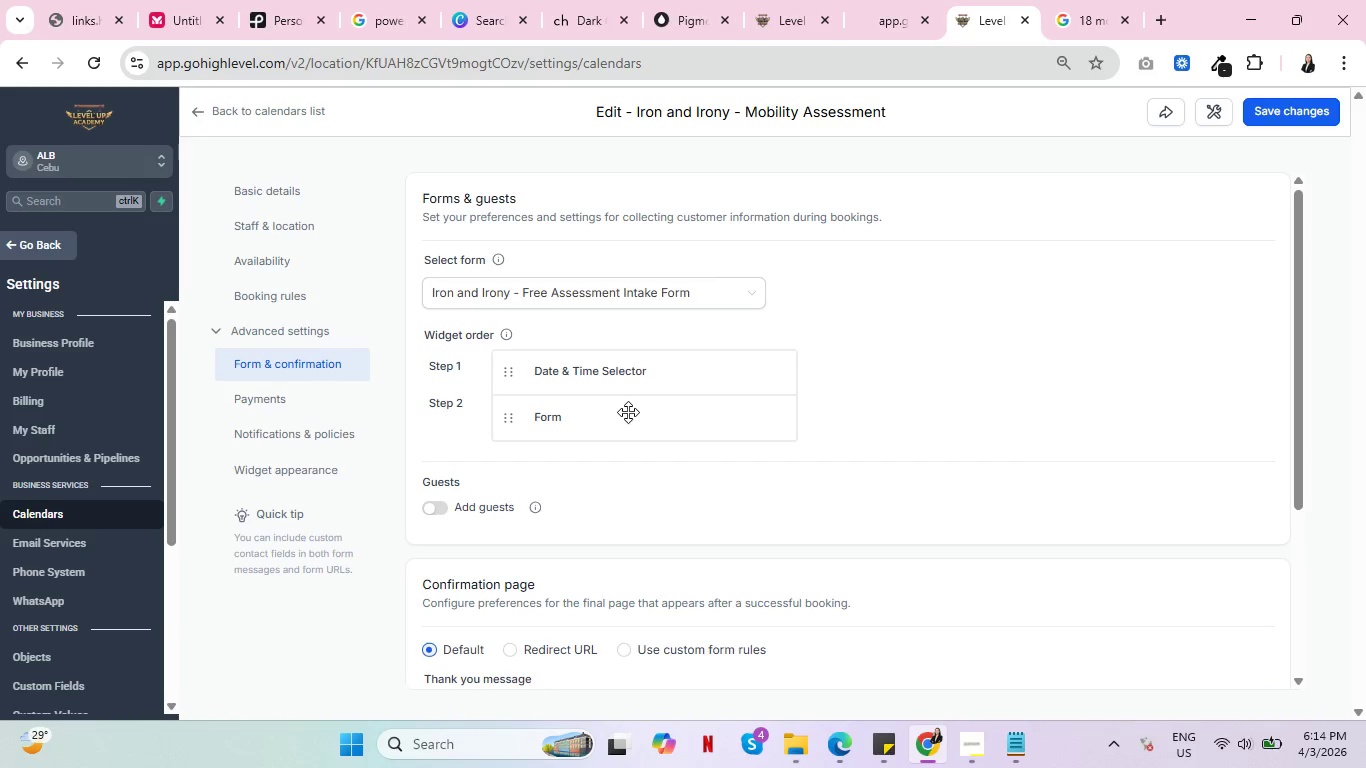 
scroll: coordinate [599, 473], scroll_direction: down, amount: 3.0
 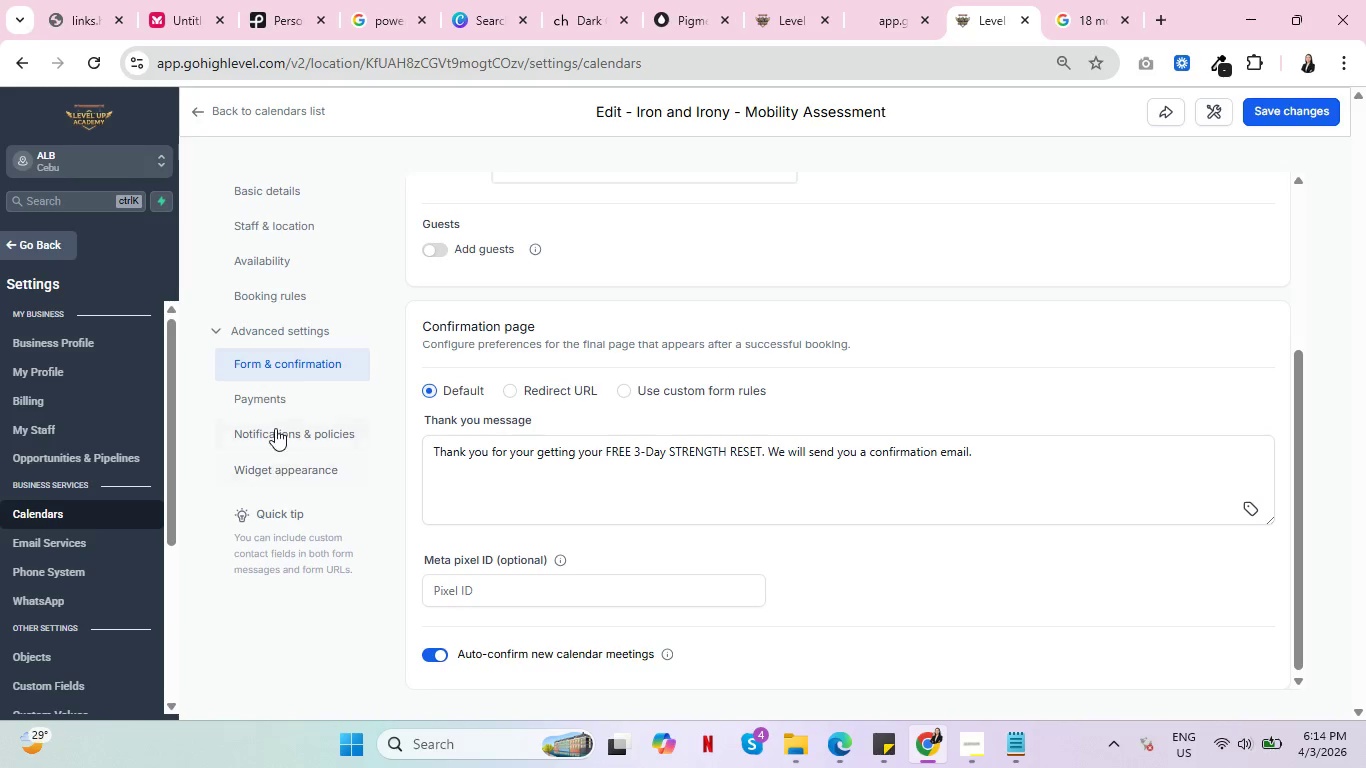 
left_click([267, 398])
 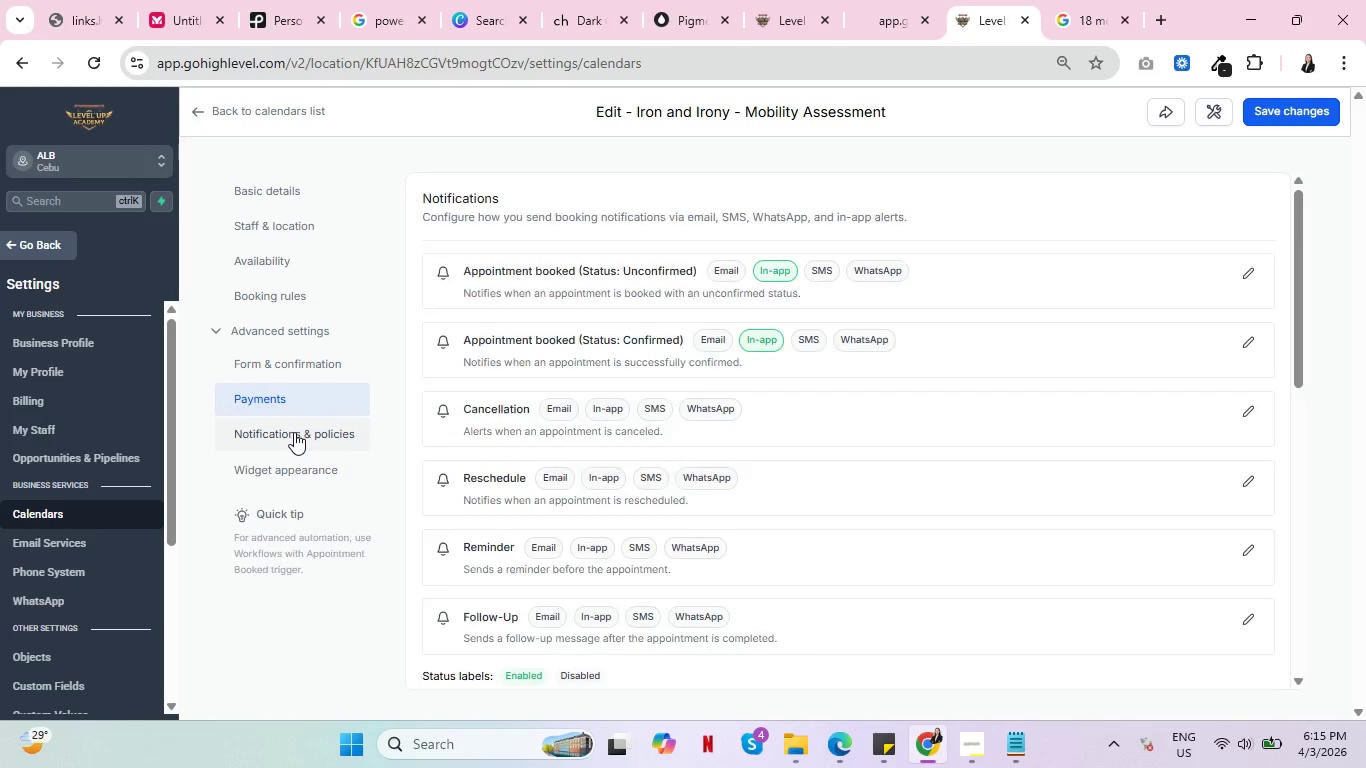 
double_click([284, 466])
 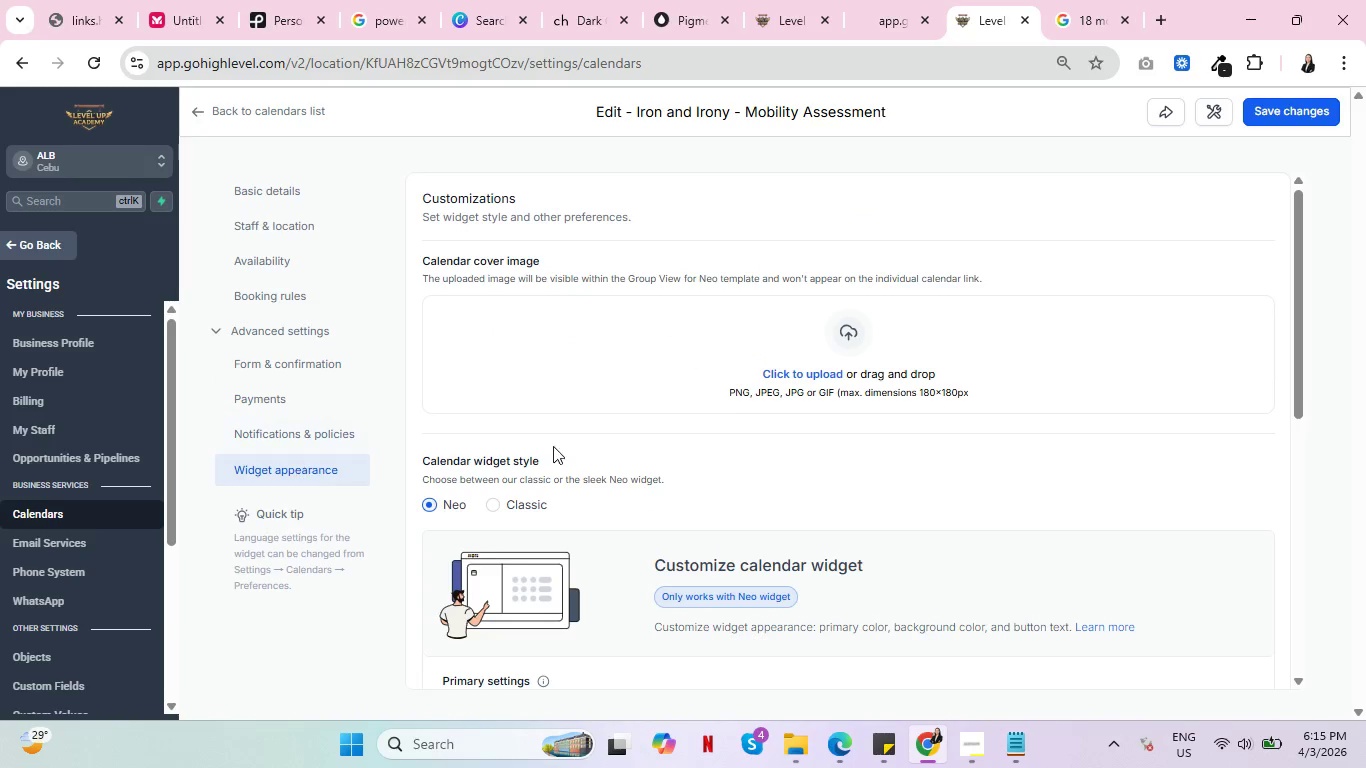 
scroll: coordinate [874, 430], scroll_direction: down, amount: 4.0
 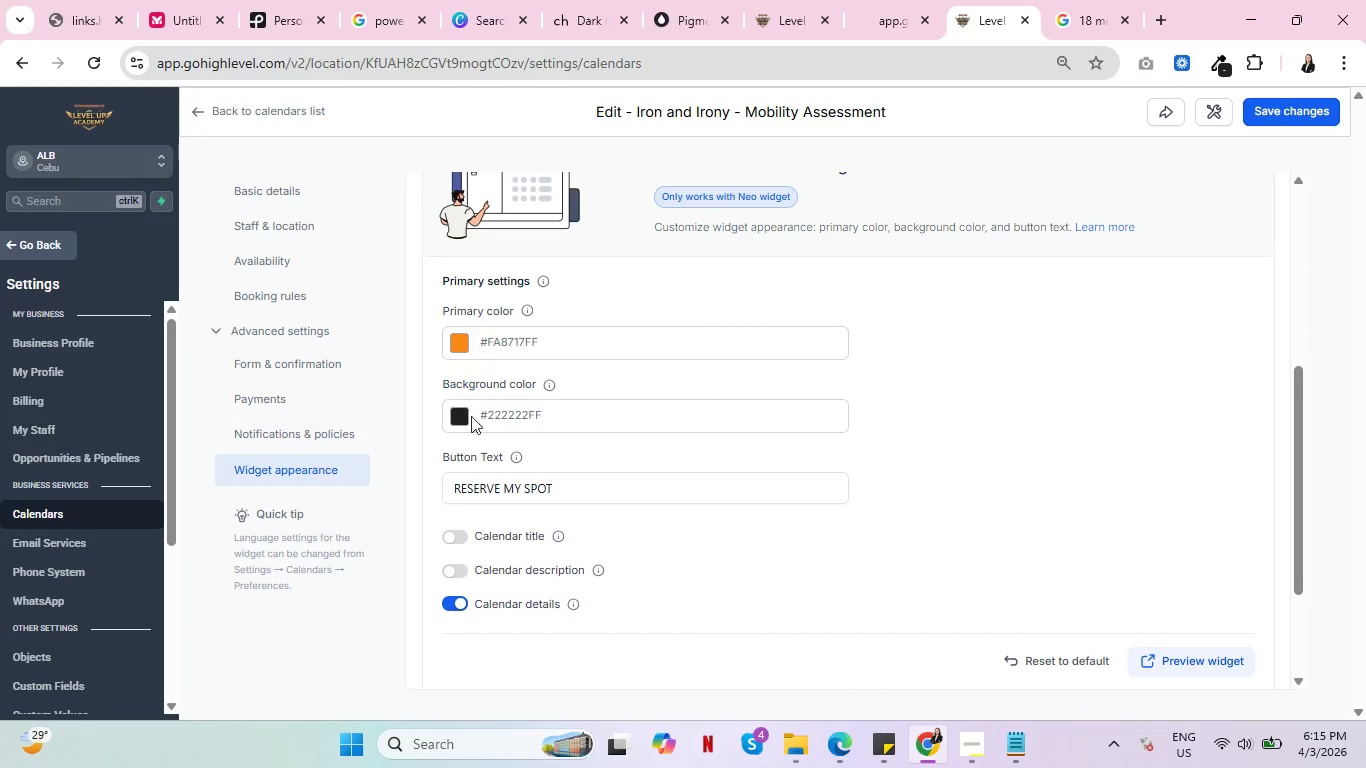 
left_click([467, 417])
 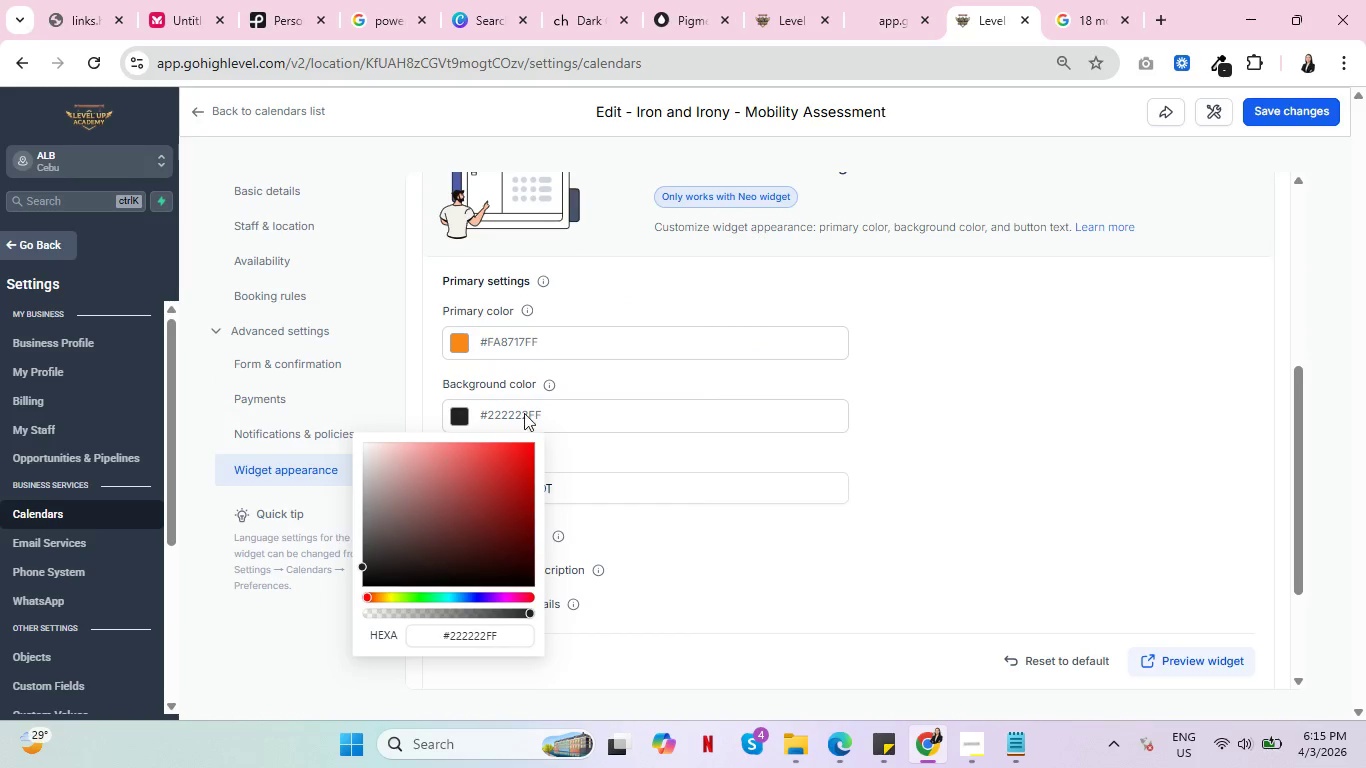 
wait(6.95)
 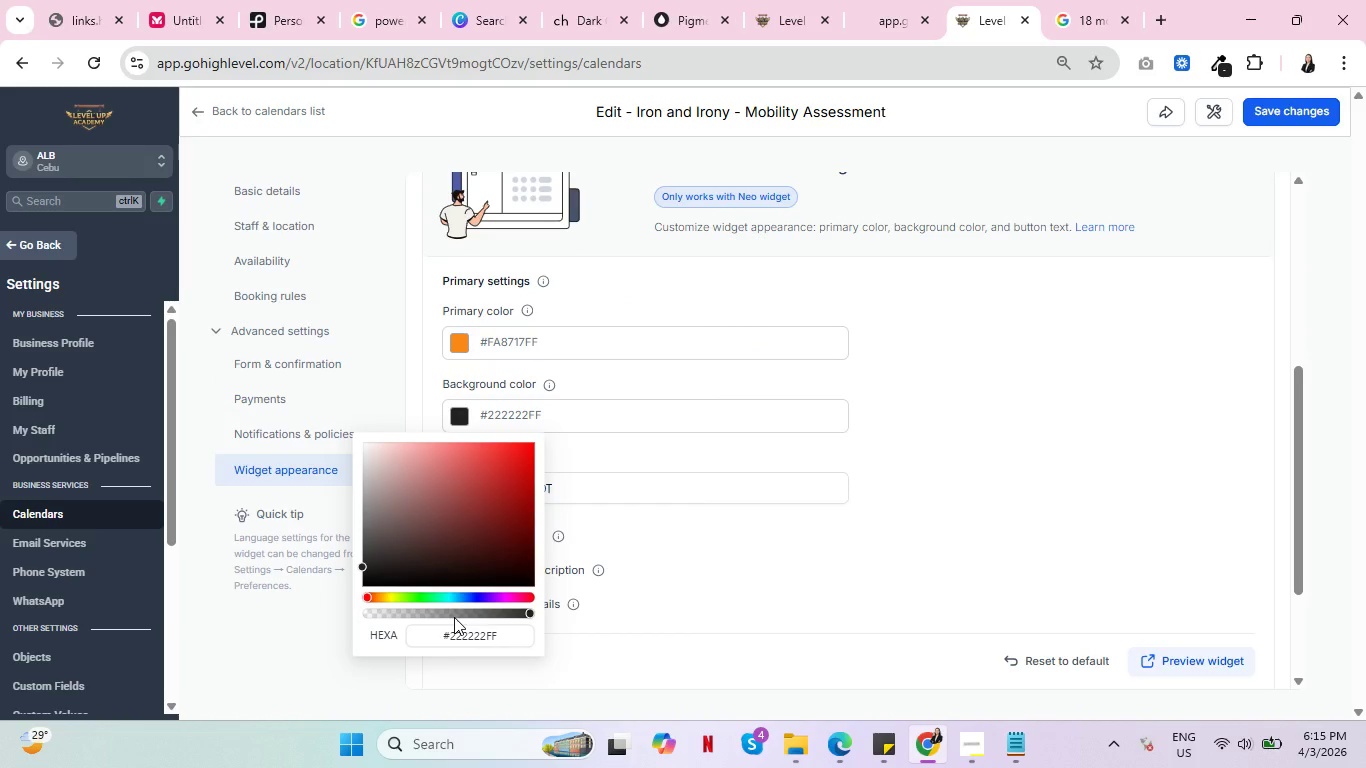 
left_click([366, 449])
 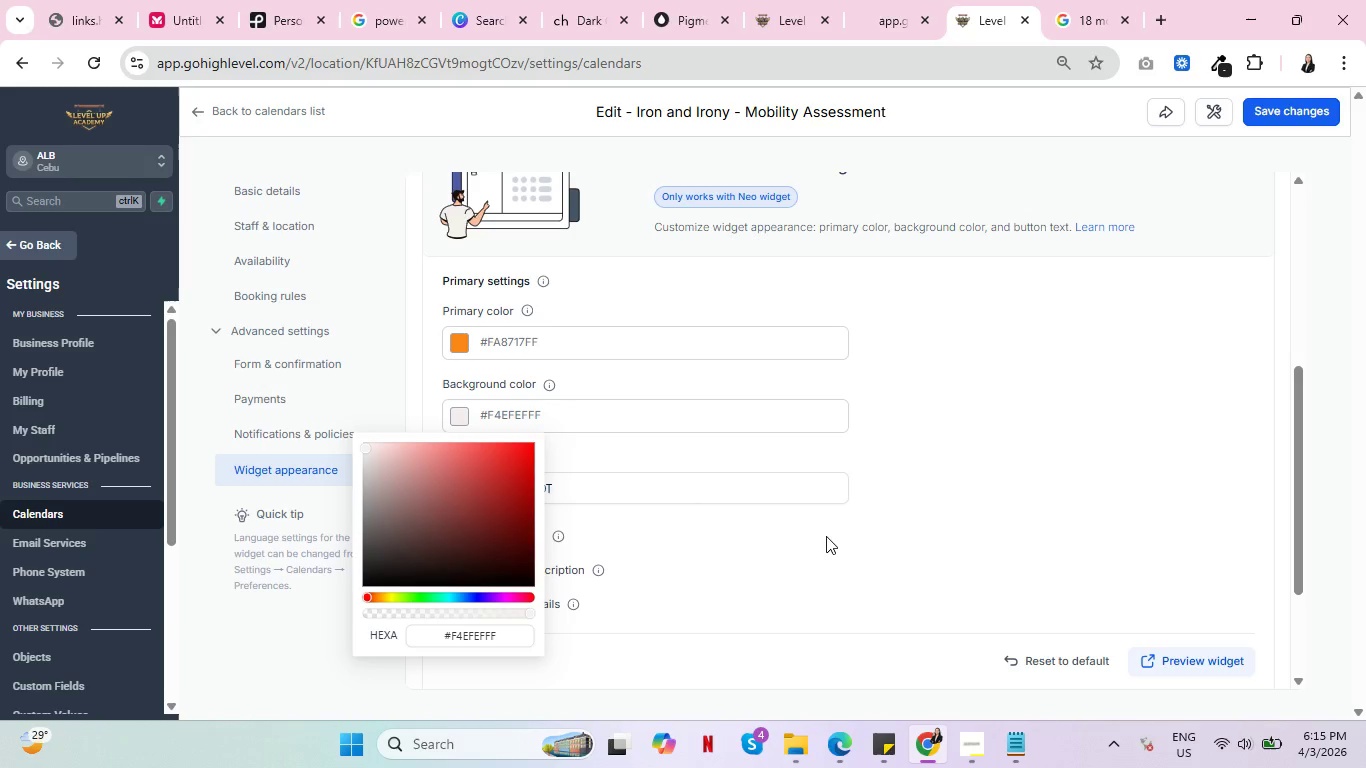 
left_click([827, 536])
 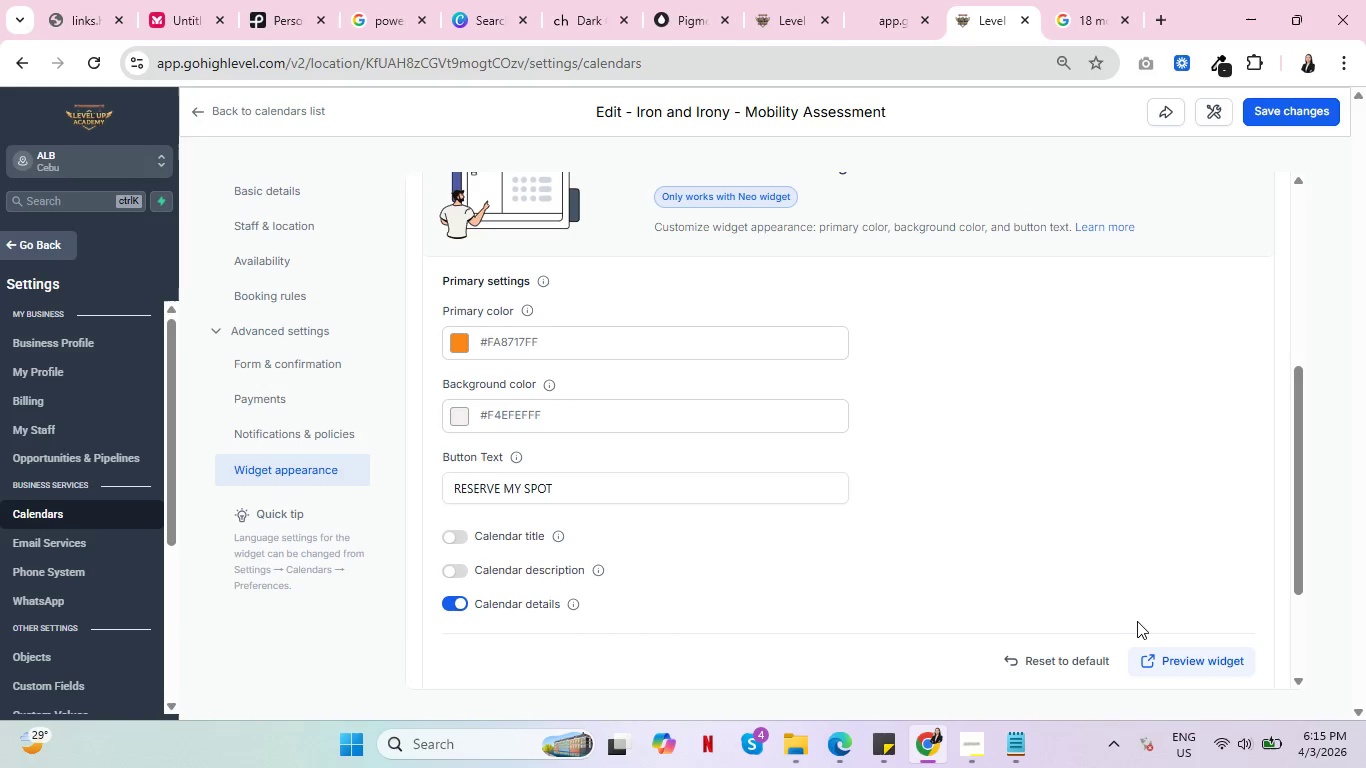 
left_click([1192, 661])
 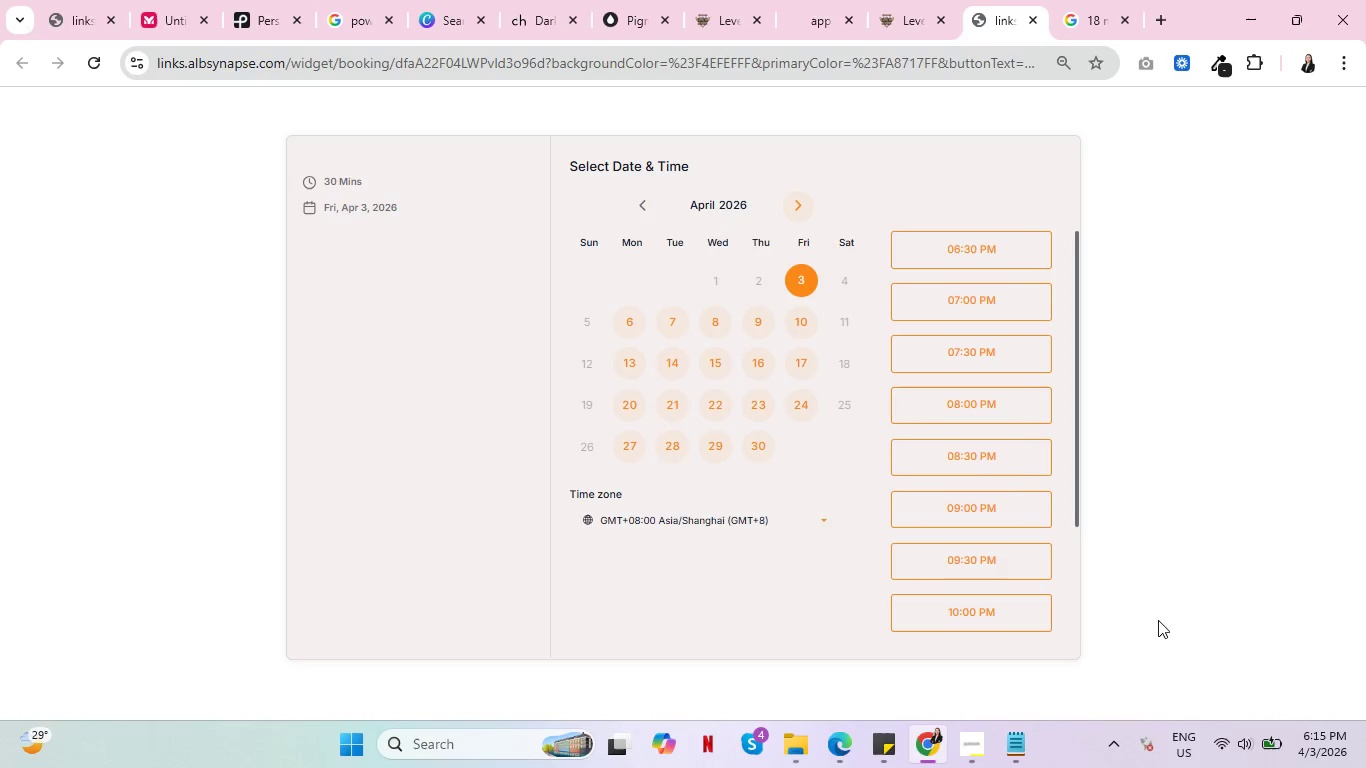 
wait(8.8)
 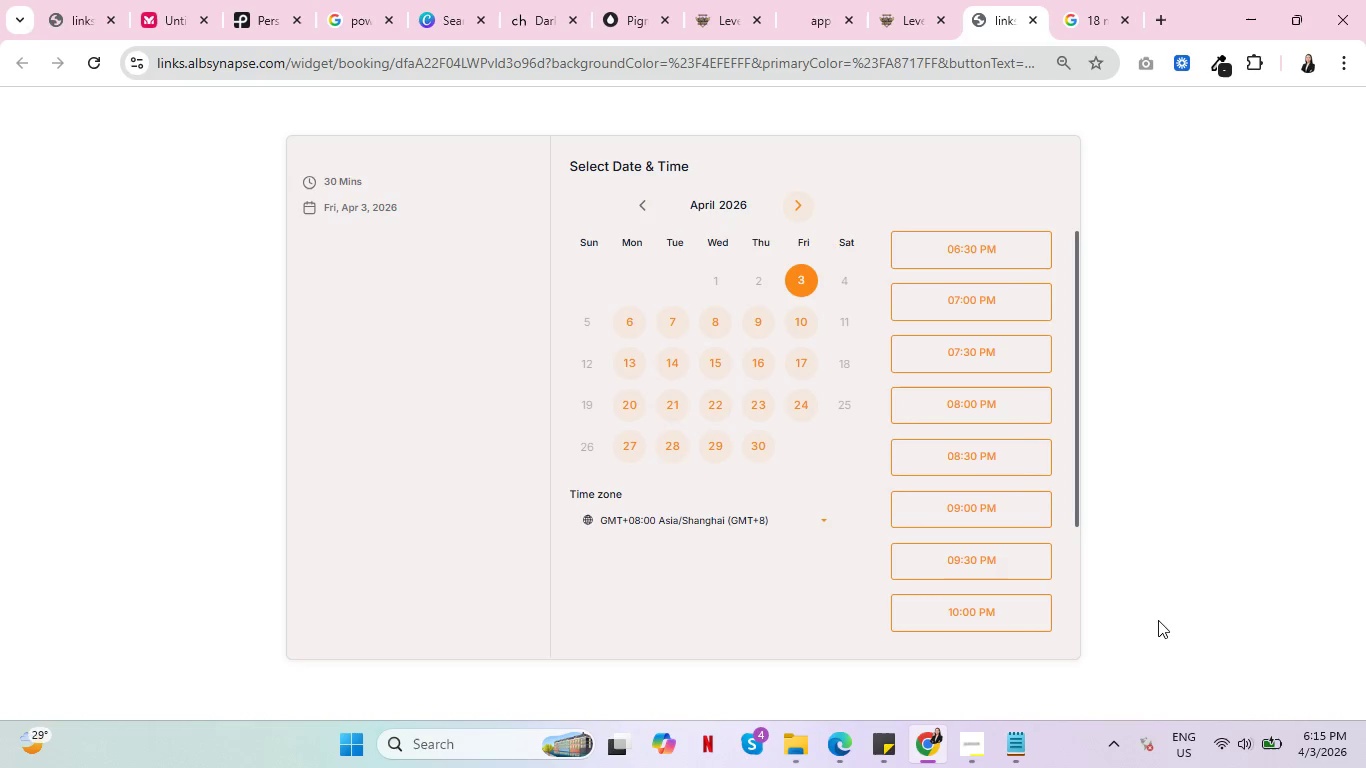 
left_click([1291, 111])
 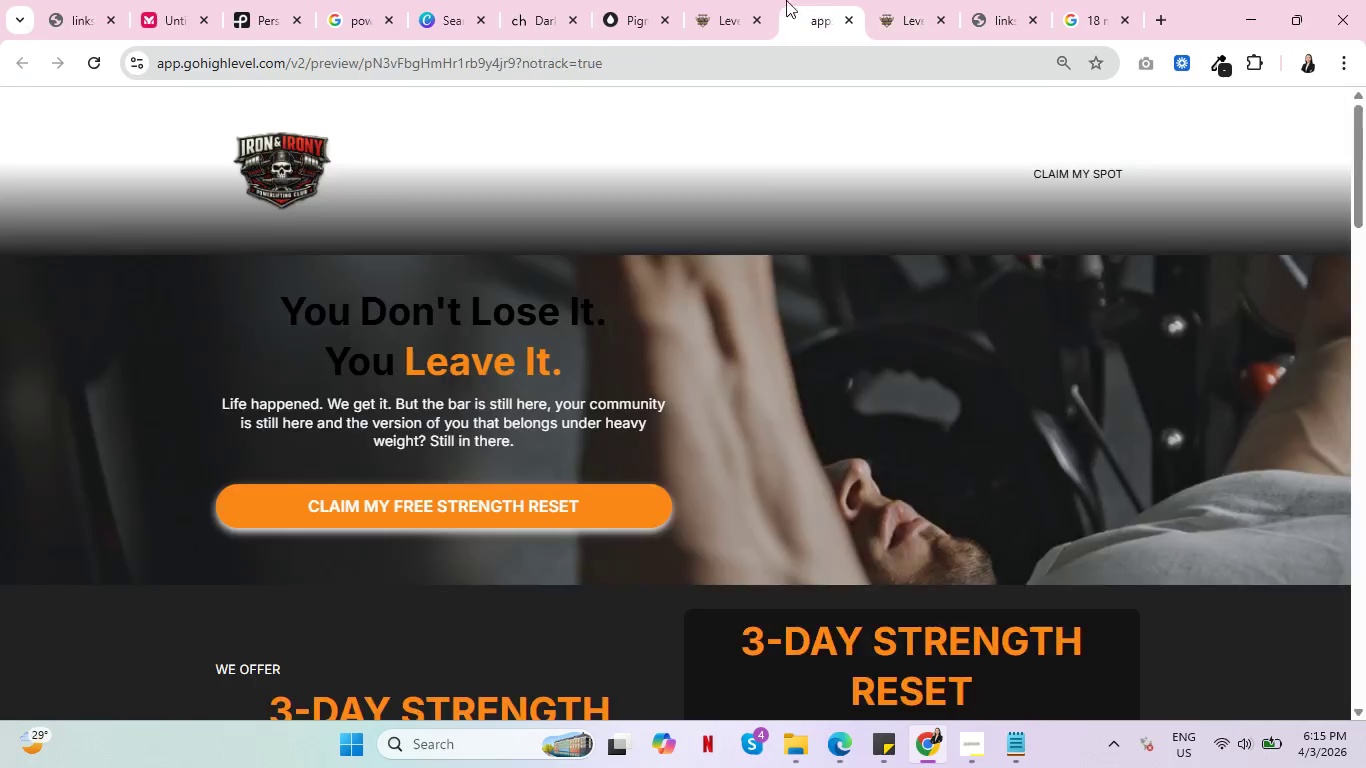 
double_click([715, 0])
 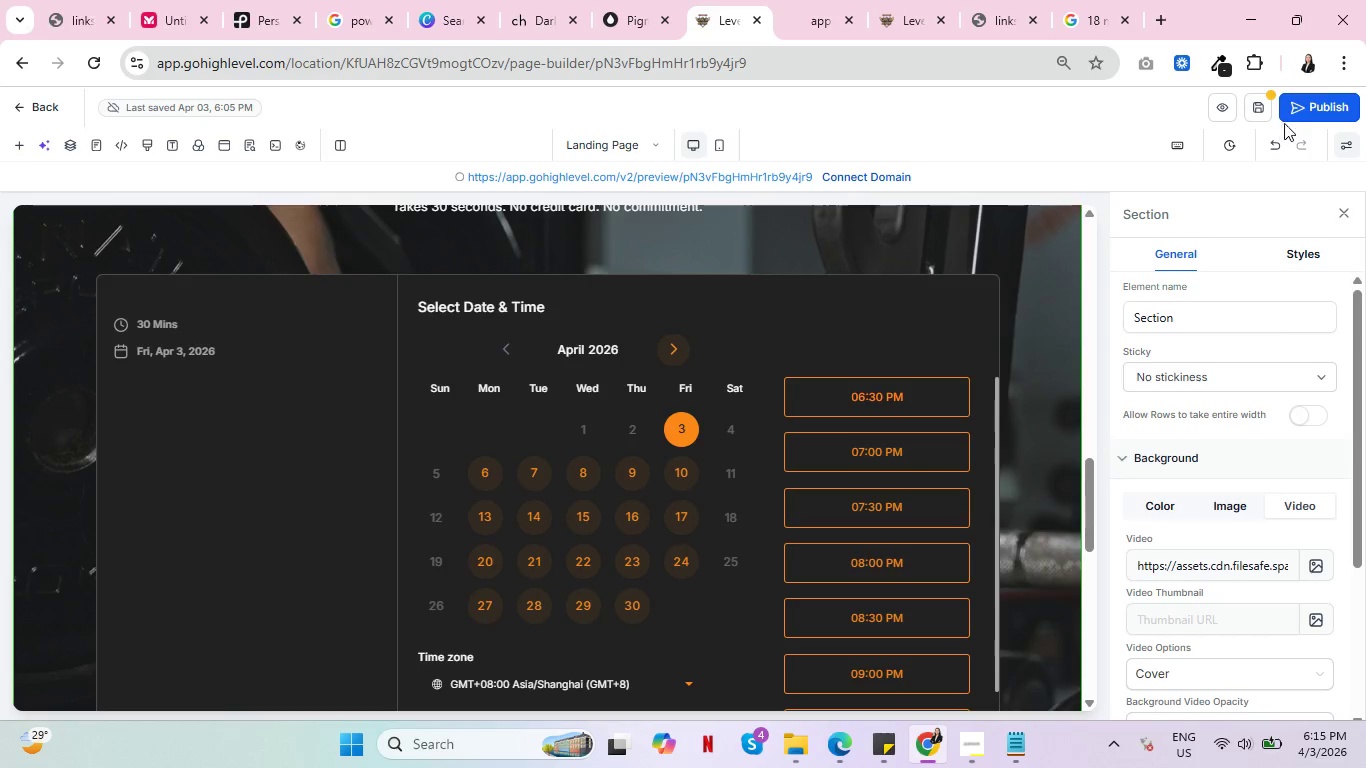 
left_click([1256, 104])
 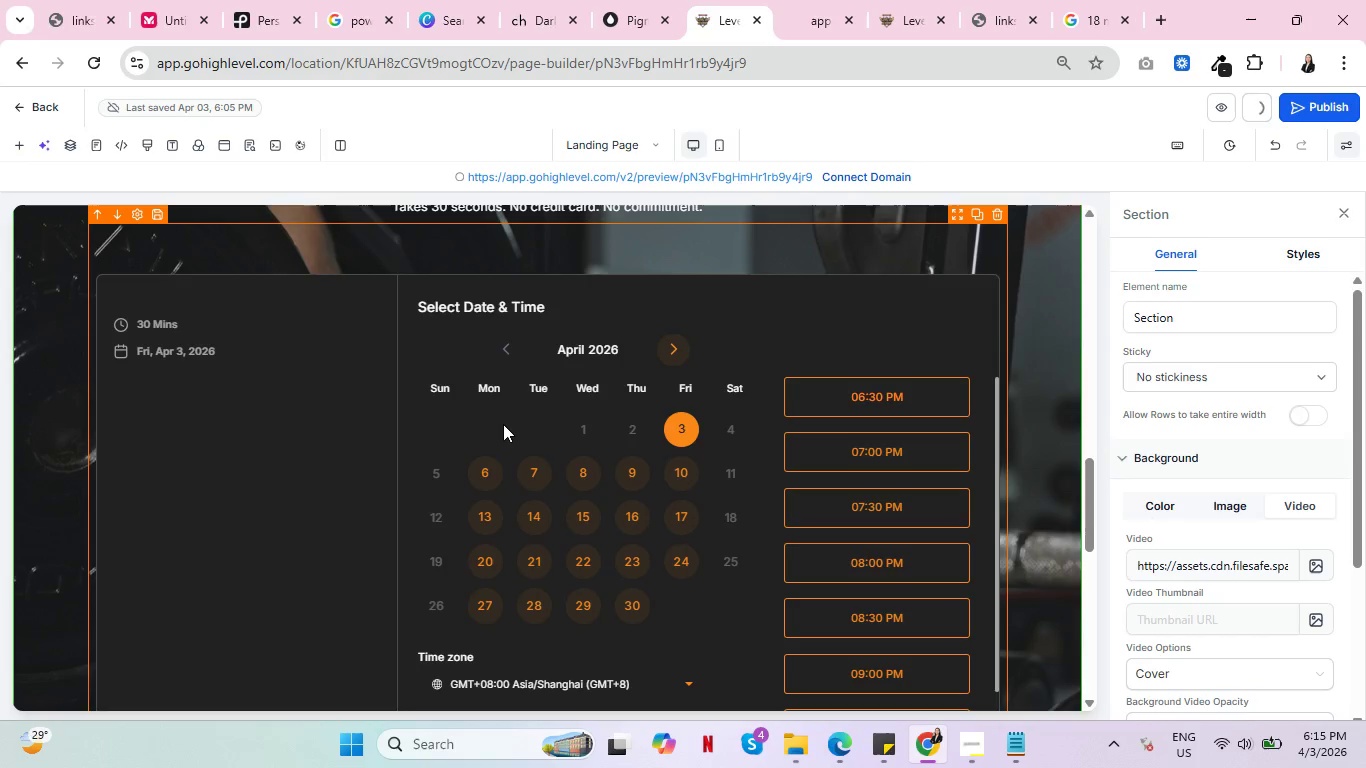 
scroll: coordinate [584, 469], scroll_direction: up, amount: 4.0
 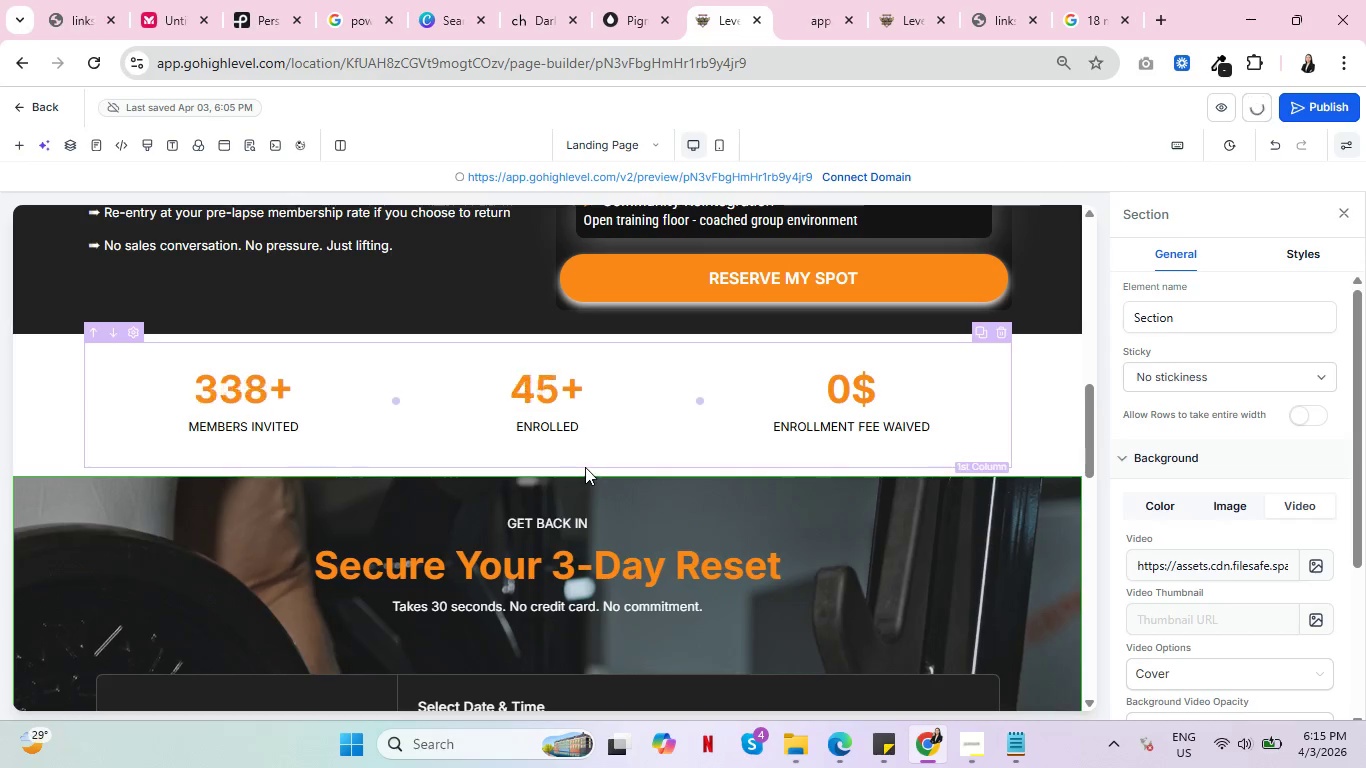 
scroll: coordinate [587, 469], scroll_direction: down, amount: 10.0
 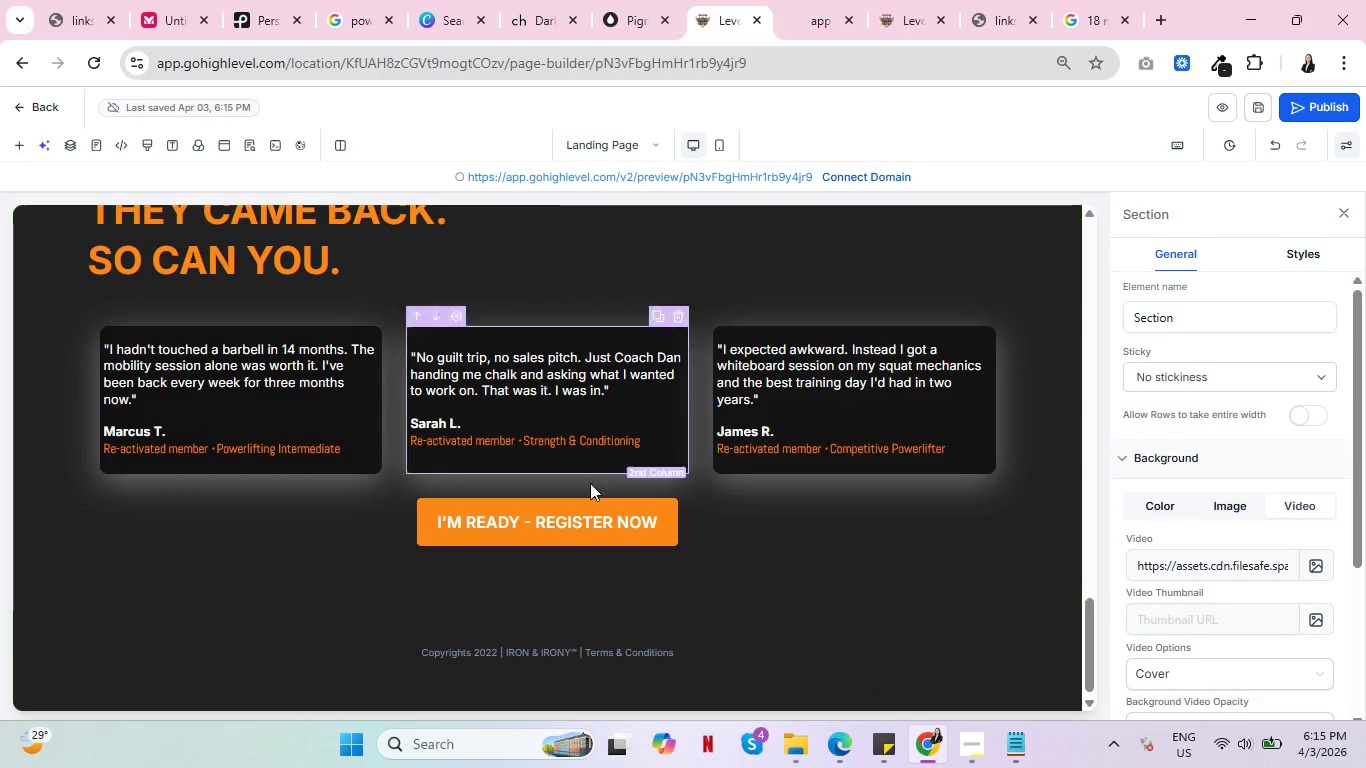 
scroll: coordinate [588, 541], scroll_direction: up, amount: 2.0
 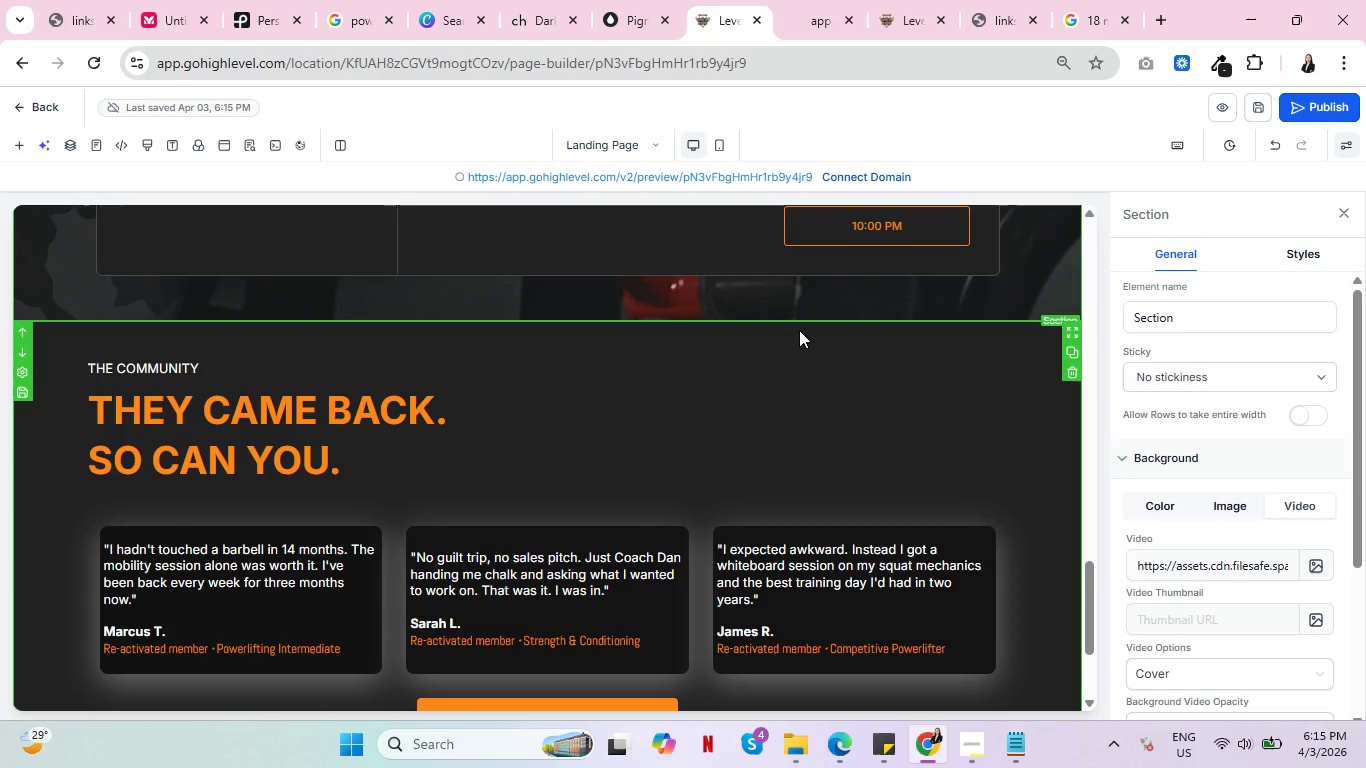 
left_click([799, 330])
 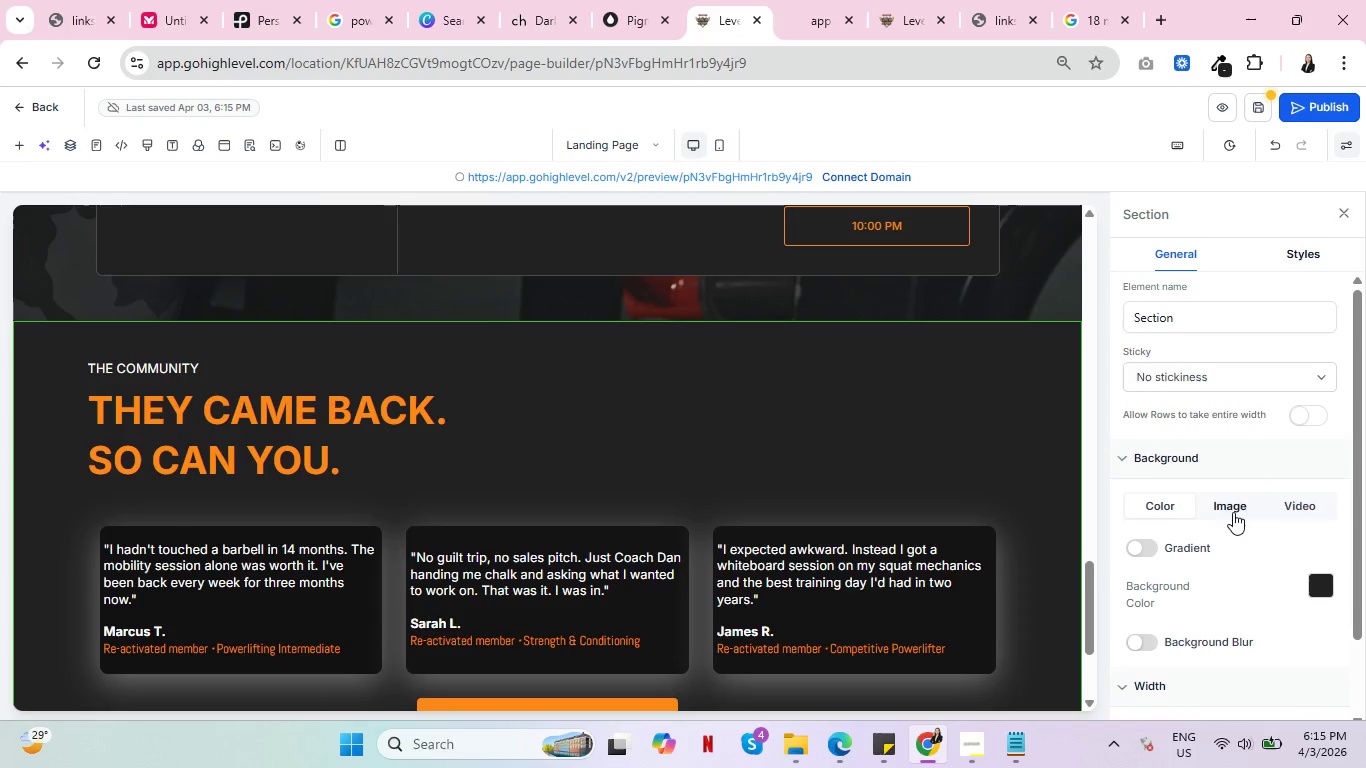 
left_click([1159, 504])
 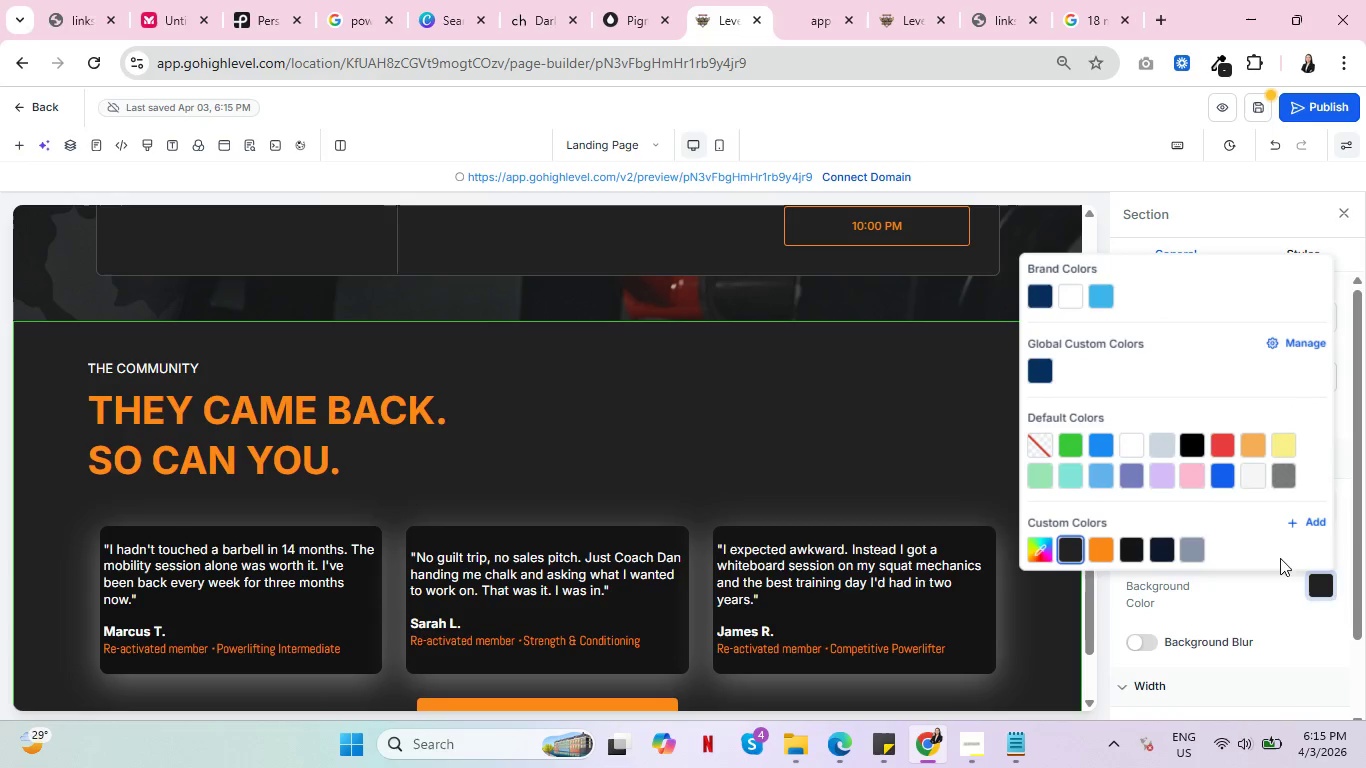 
left_click([1251, 474])
 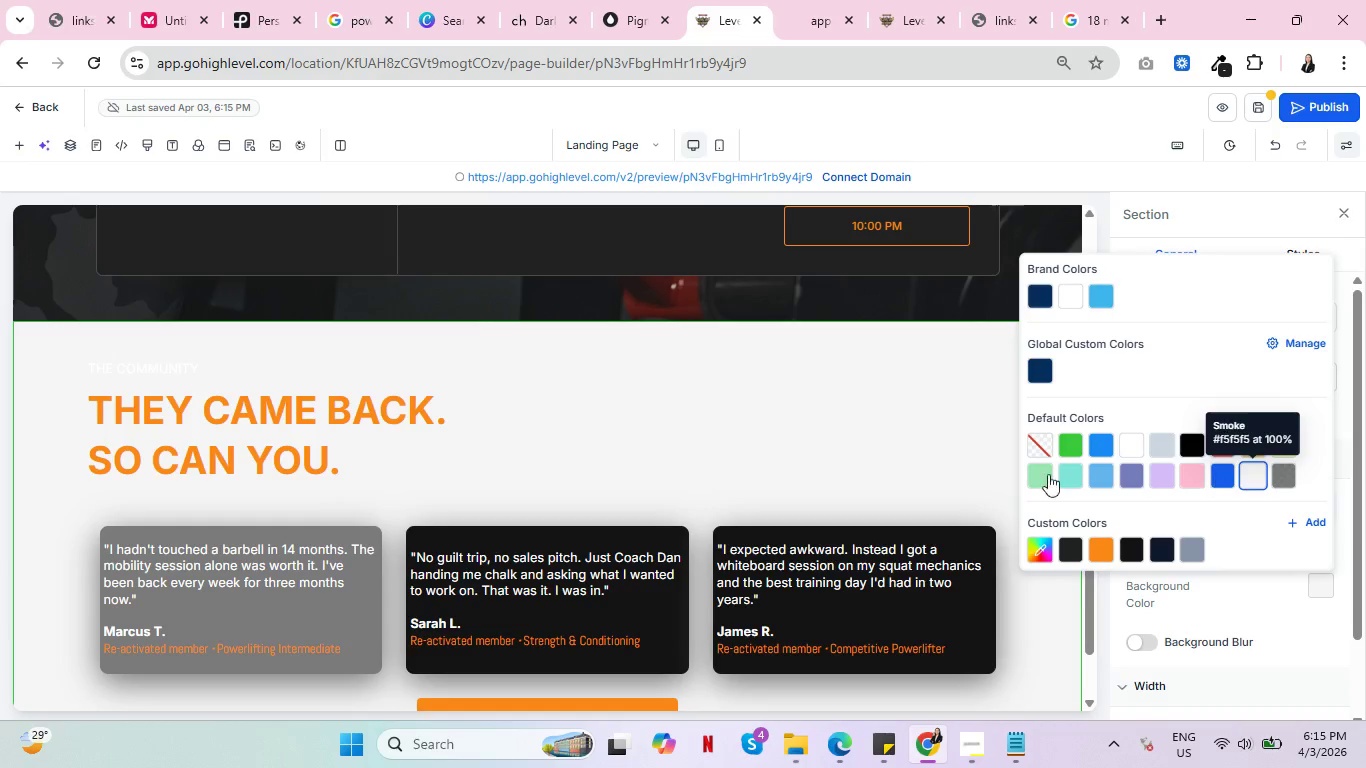 
scroll: coordinate [598, 606], scroll_direction: down, amount: 6.0
 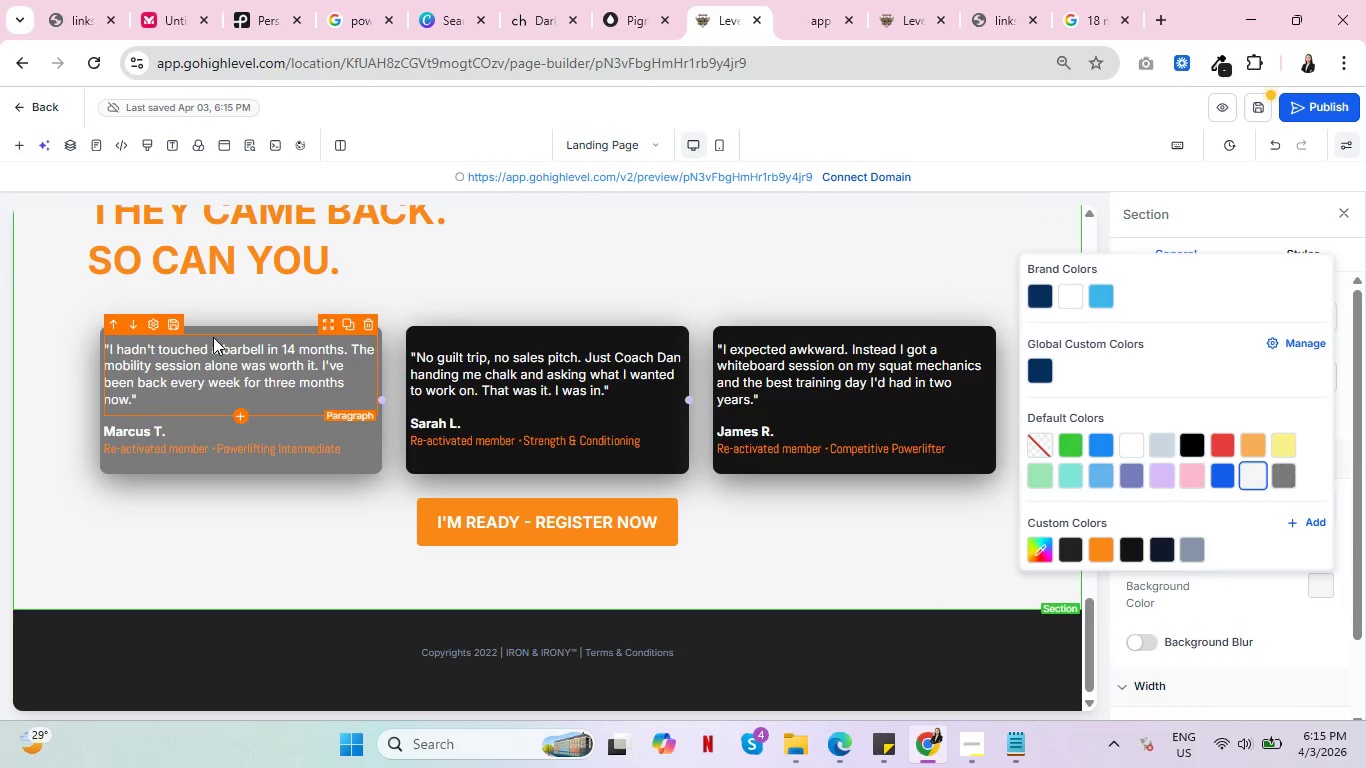 
left_click([211, 330])
 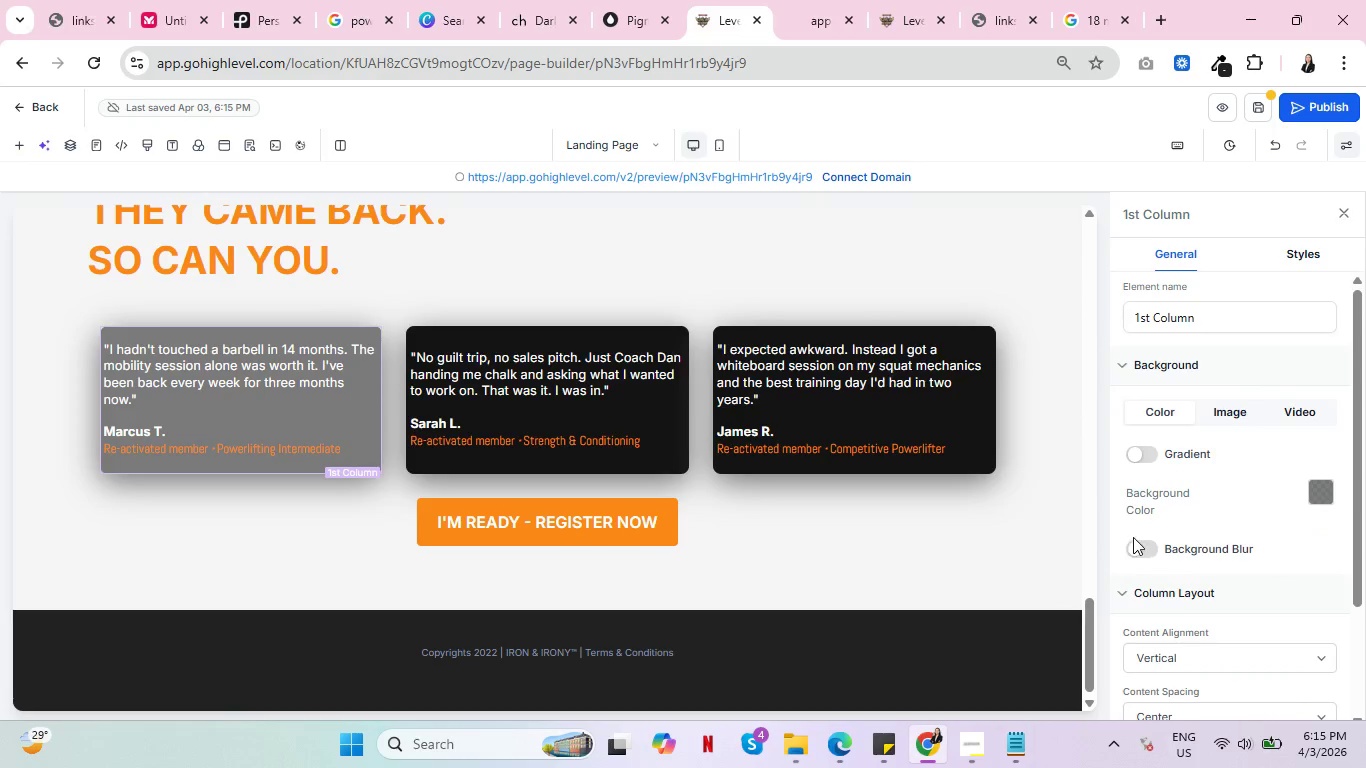 
scroll: coordinate [947, 522], scroll_direction: up, amount: 26.0
 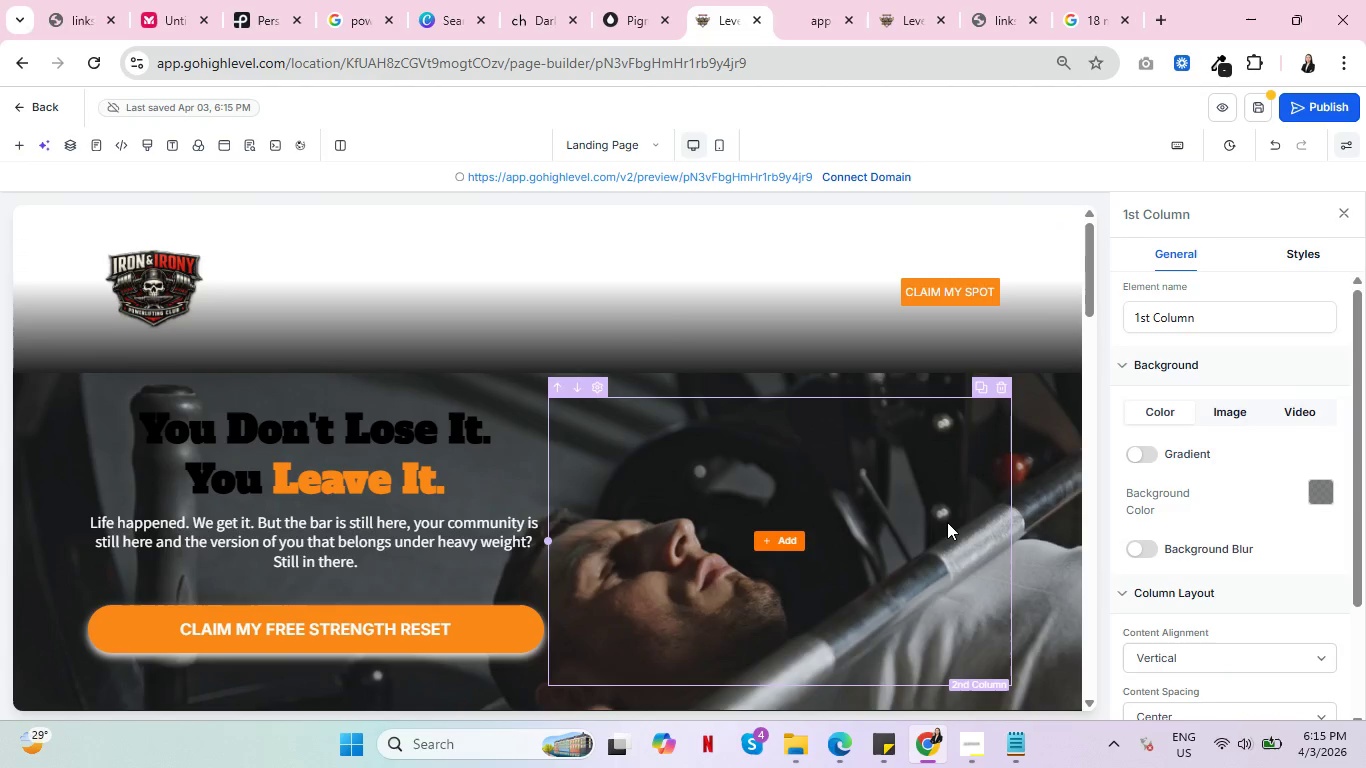 
scroll: coordinate [945, 523], scroll_direction: down, amount: 13.0
 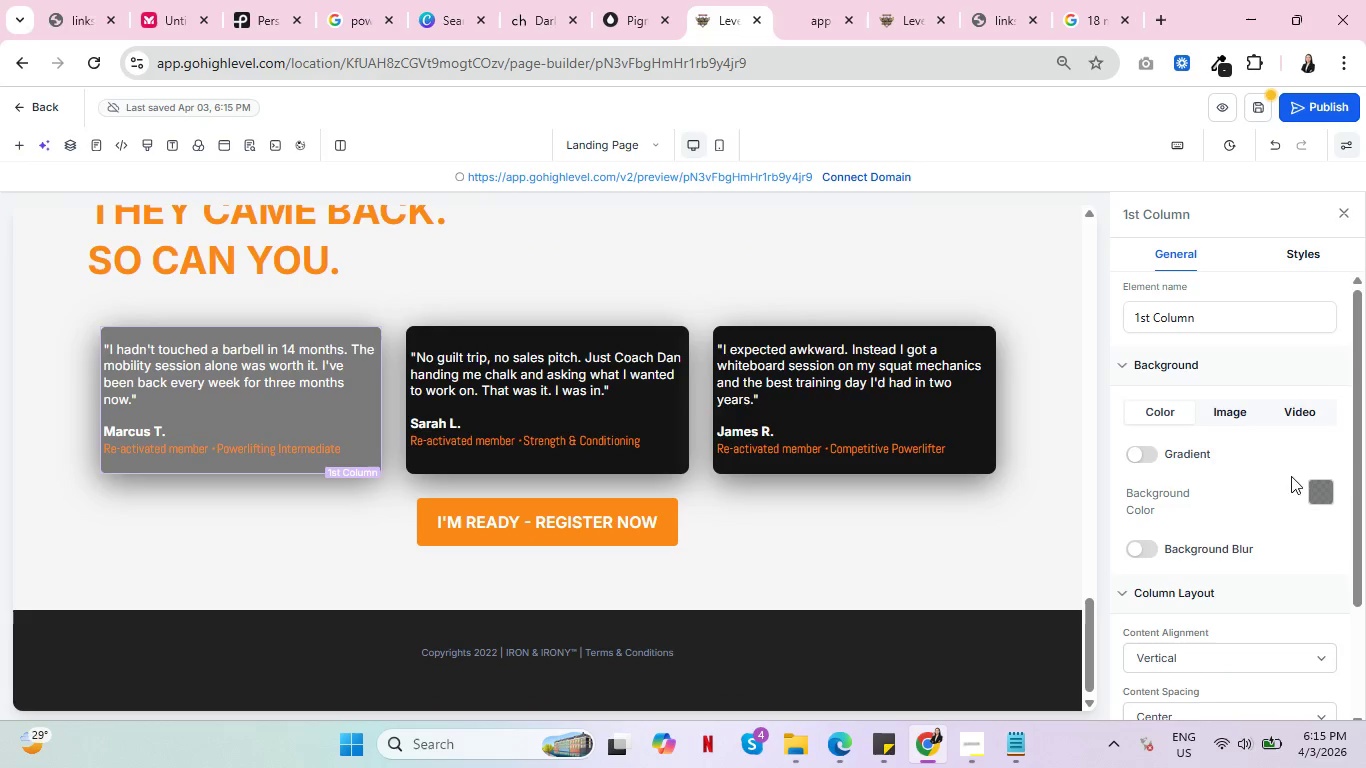 
left_click([1322, 488])
 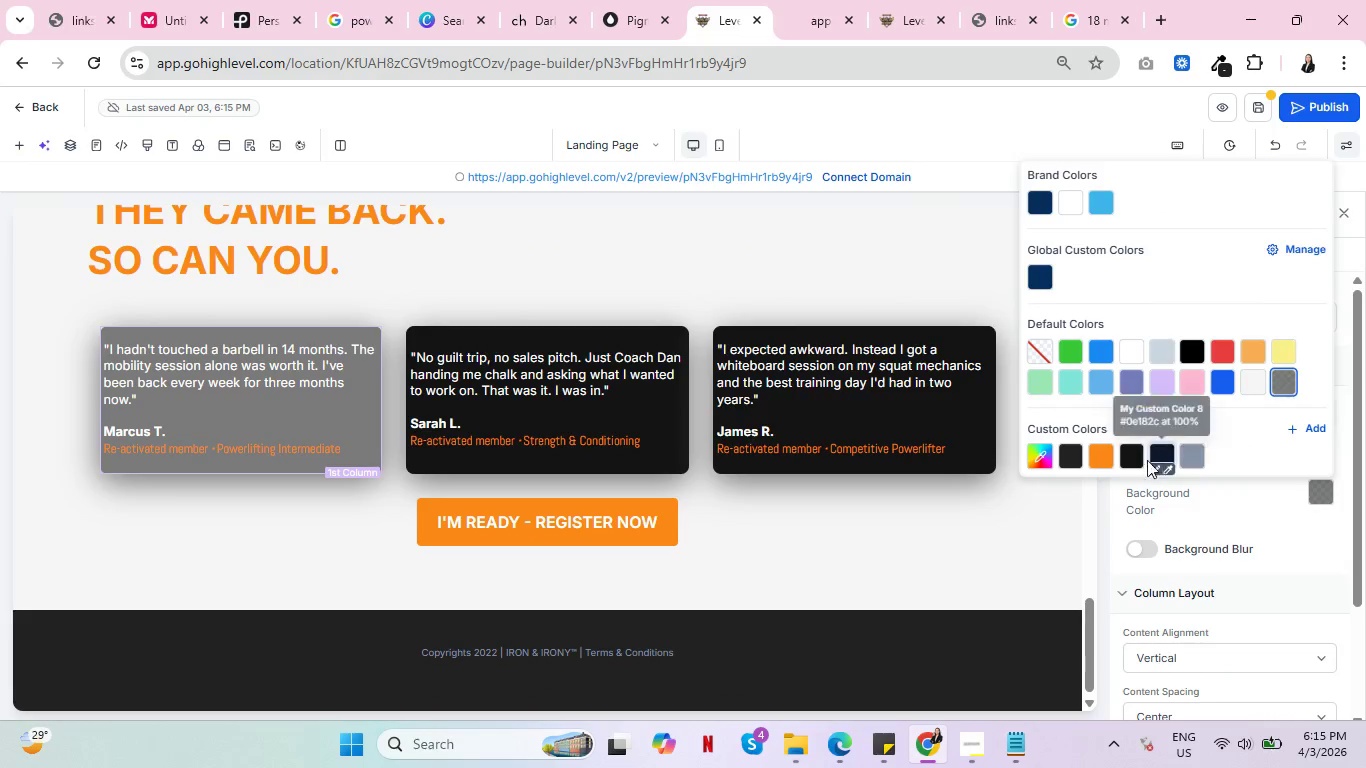 
left_click([1130, 451])
 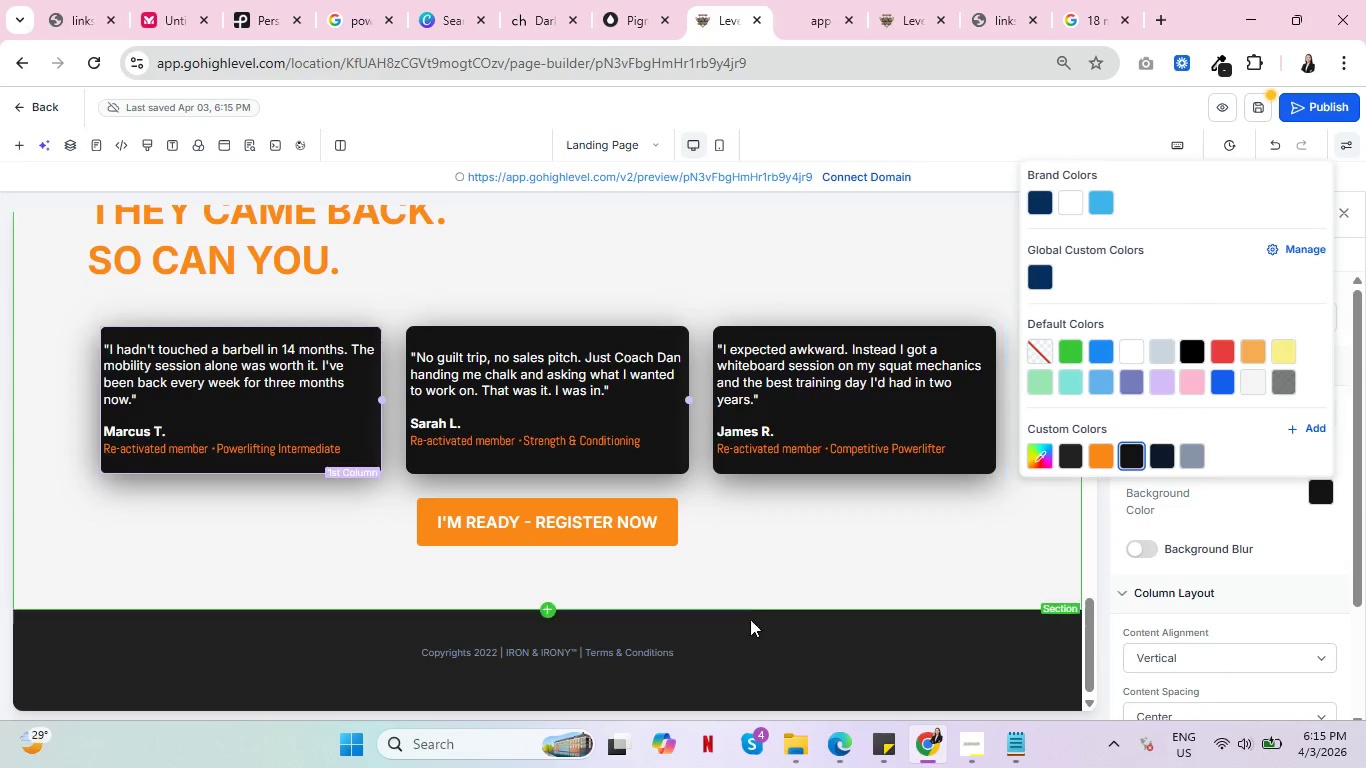 
left_click([763, 626])
 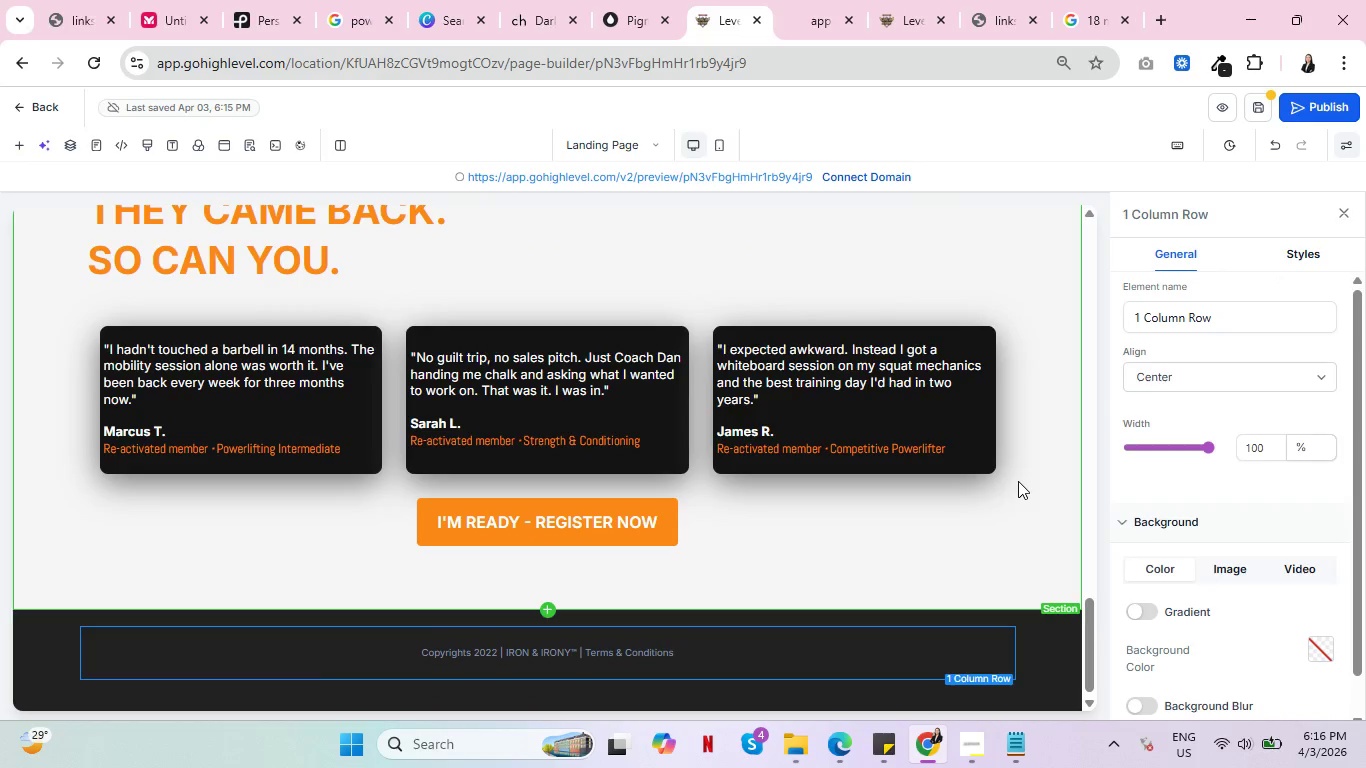 
scroll: coordinate [1064, 548], scroll_direction: down, amount: 2.0
 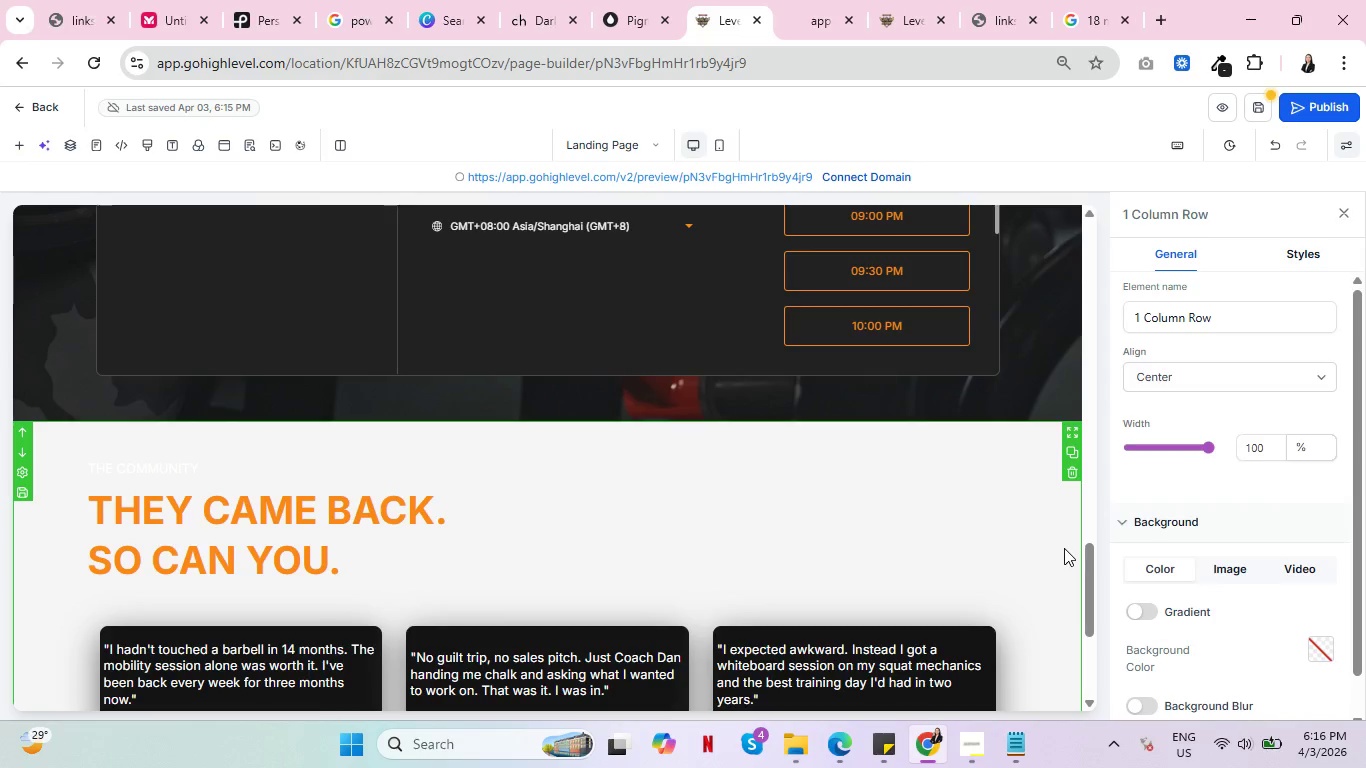 
scroll: coordinate [812, 467], scroll_direction: none, amount: 0.0
 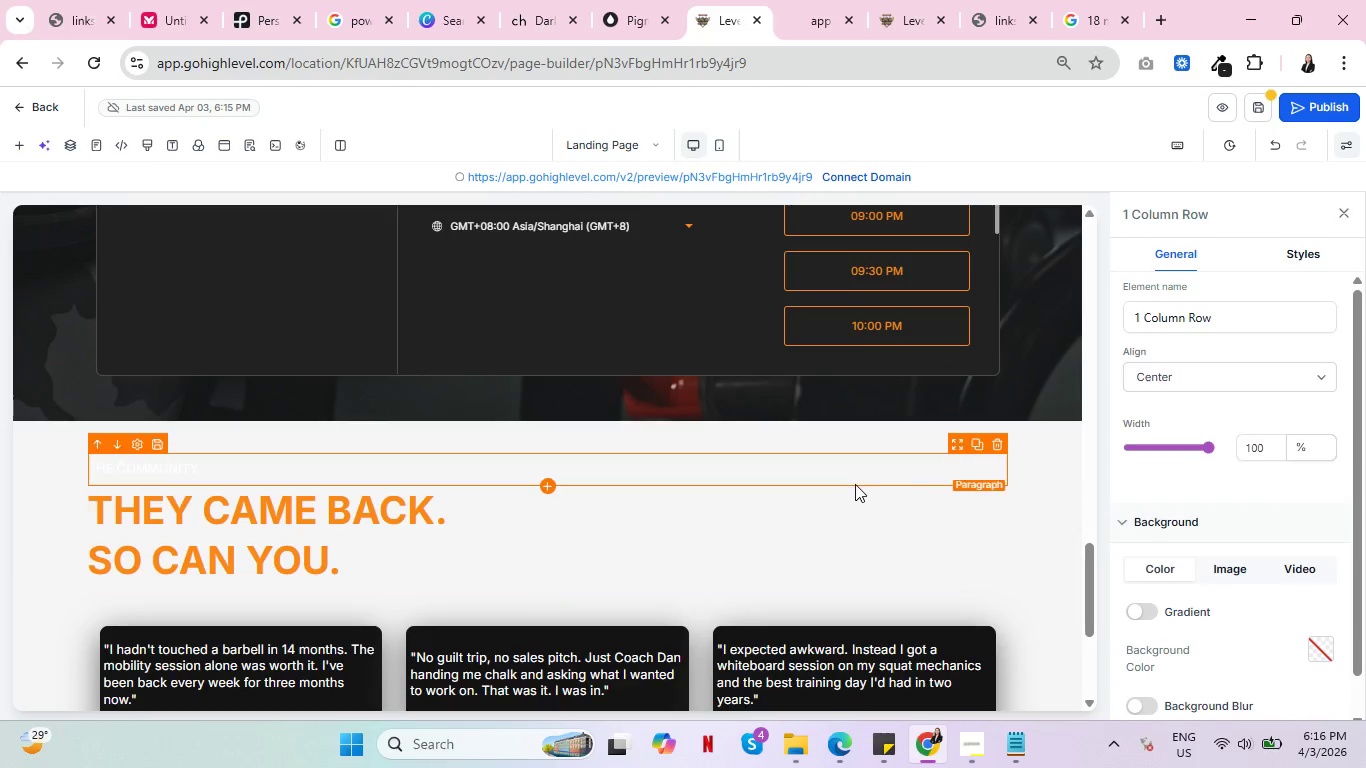 
scroll: coordinate [854, 480], scroll_direction: down, amount: 2.0
 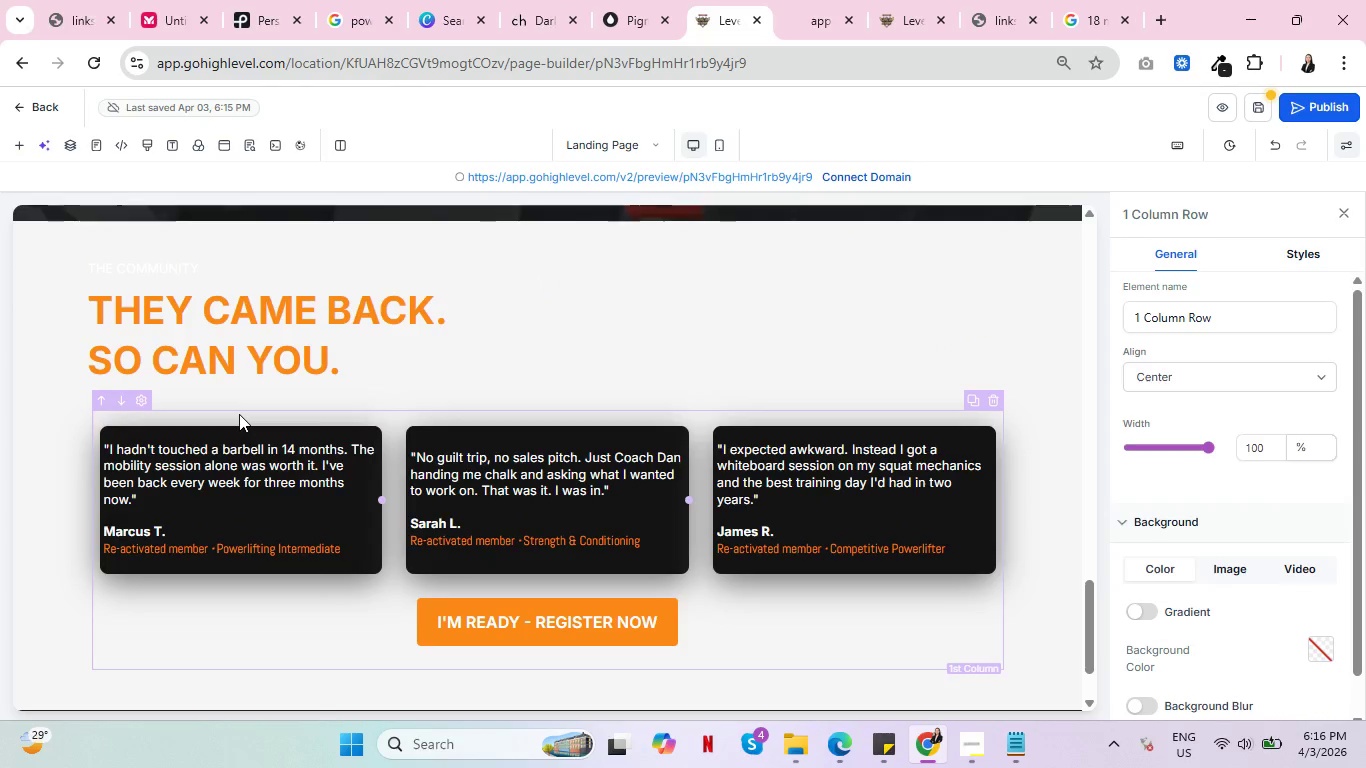 
wait(6.95)
 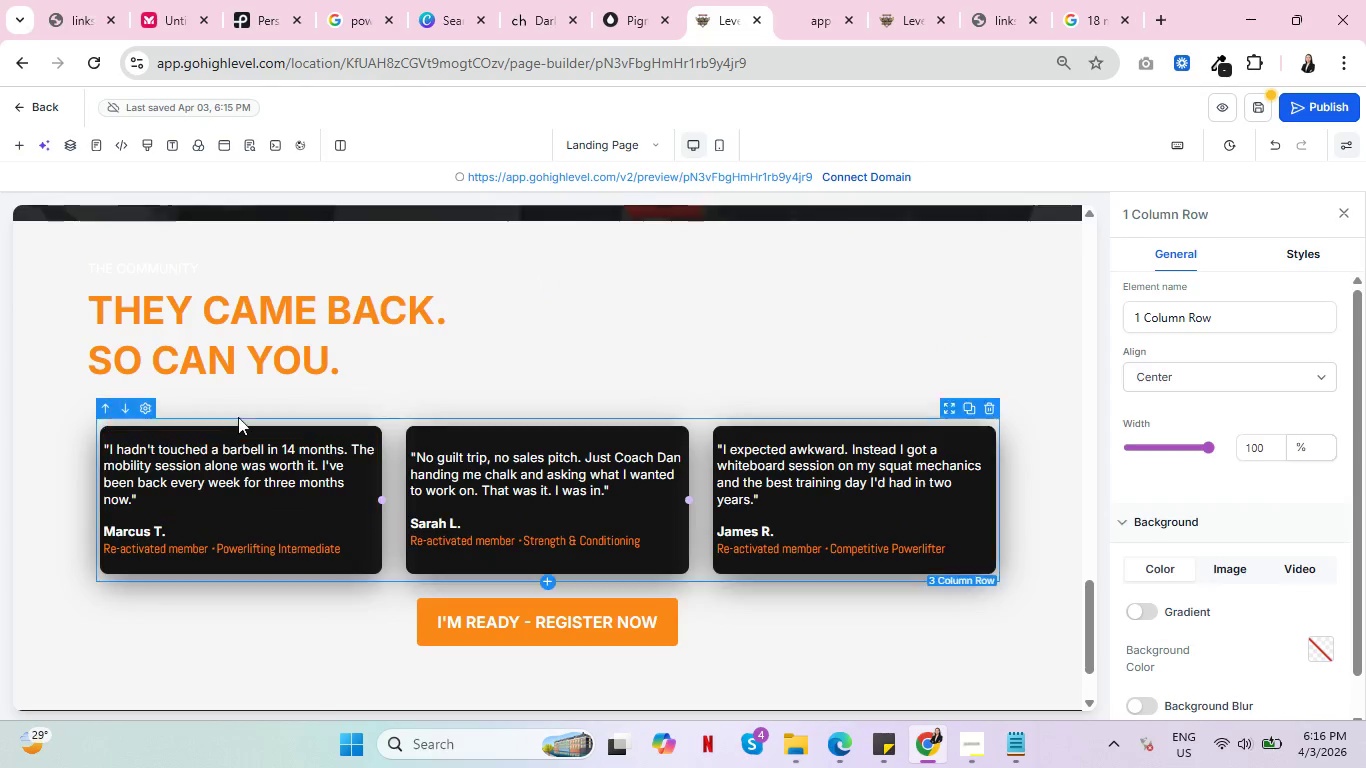 
scroll: coordinate [886, 364], scroll_direction: up, amount: 18.0
 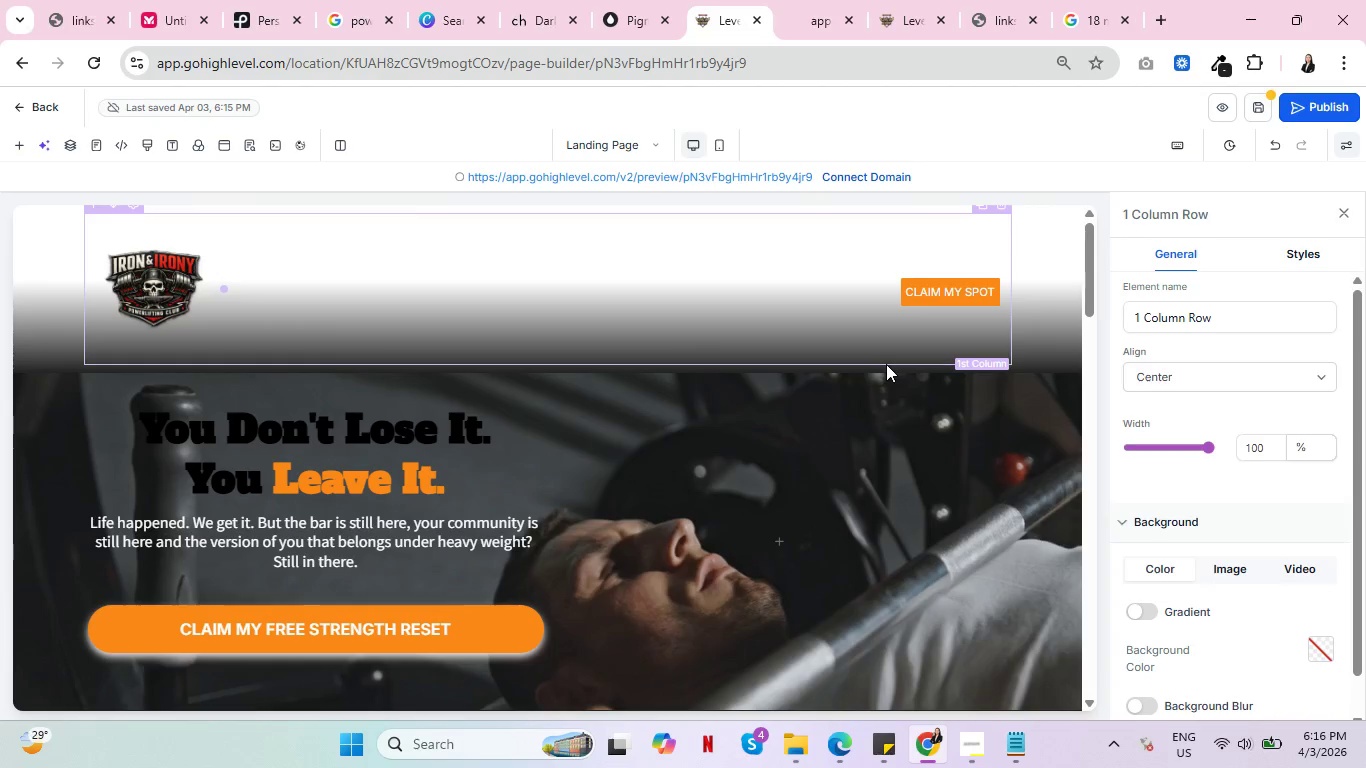 
scroll: coordinate [886, 364], scroll_direction: down, amount: 9.0
 